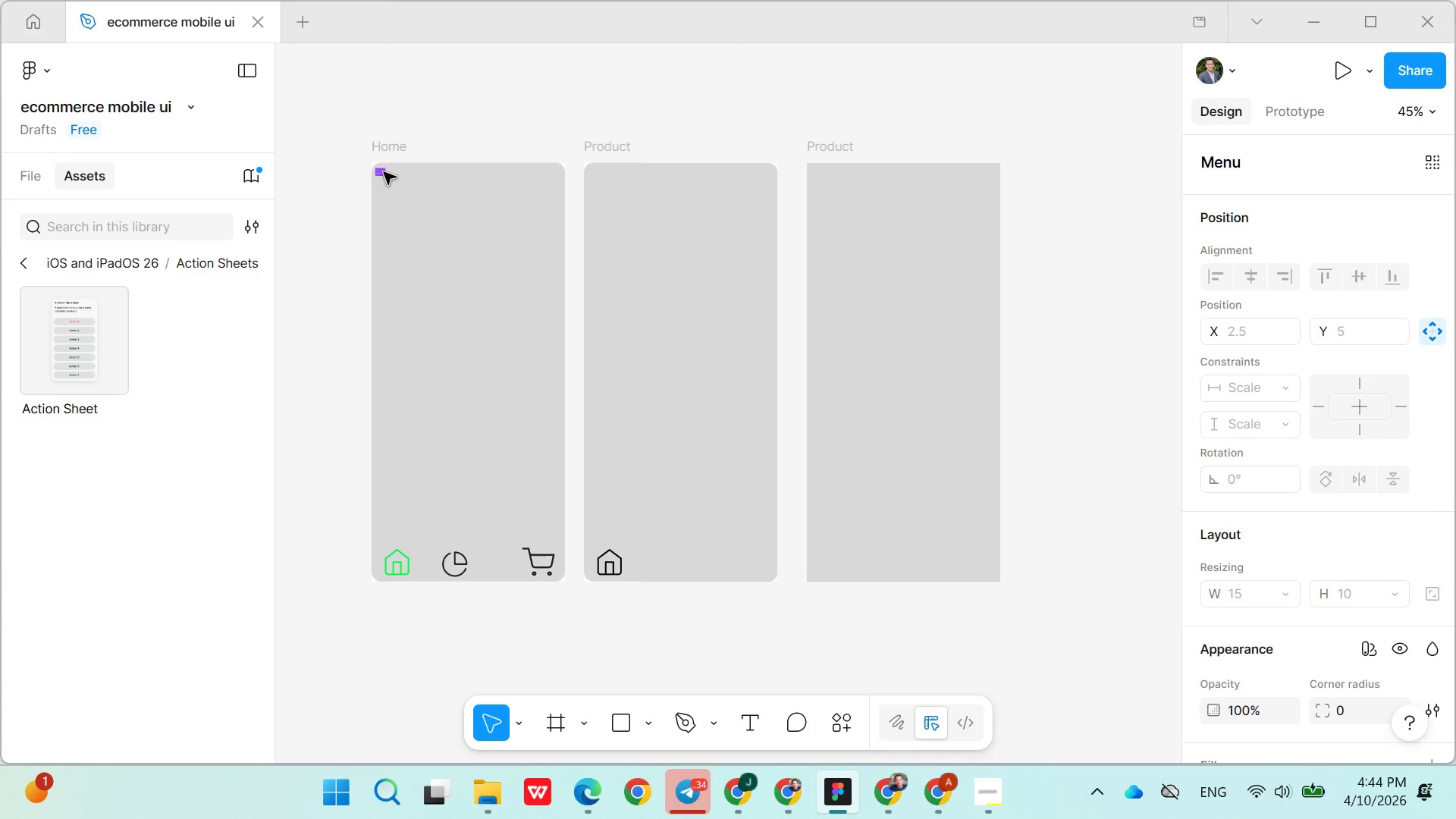 
left_click_drag(start_coordinate=[384, 172], to_coordinate=[389, 180])
 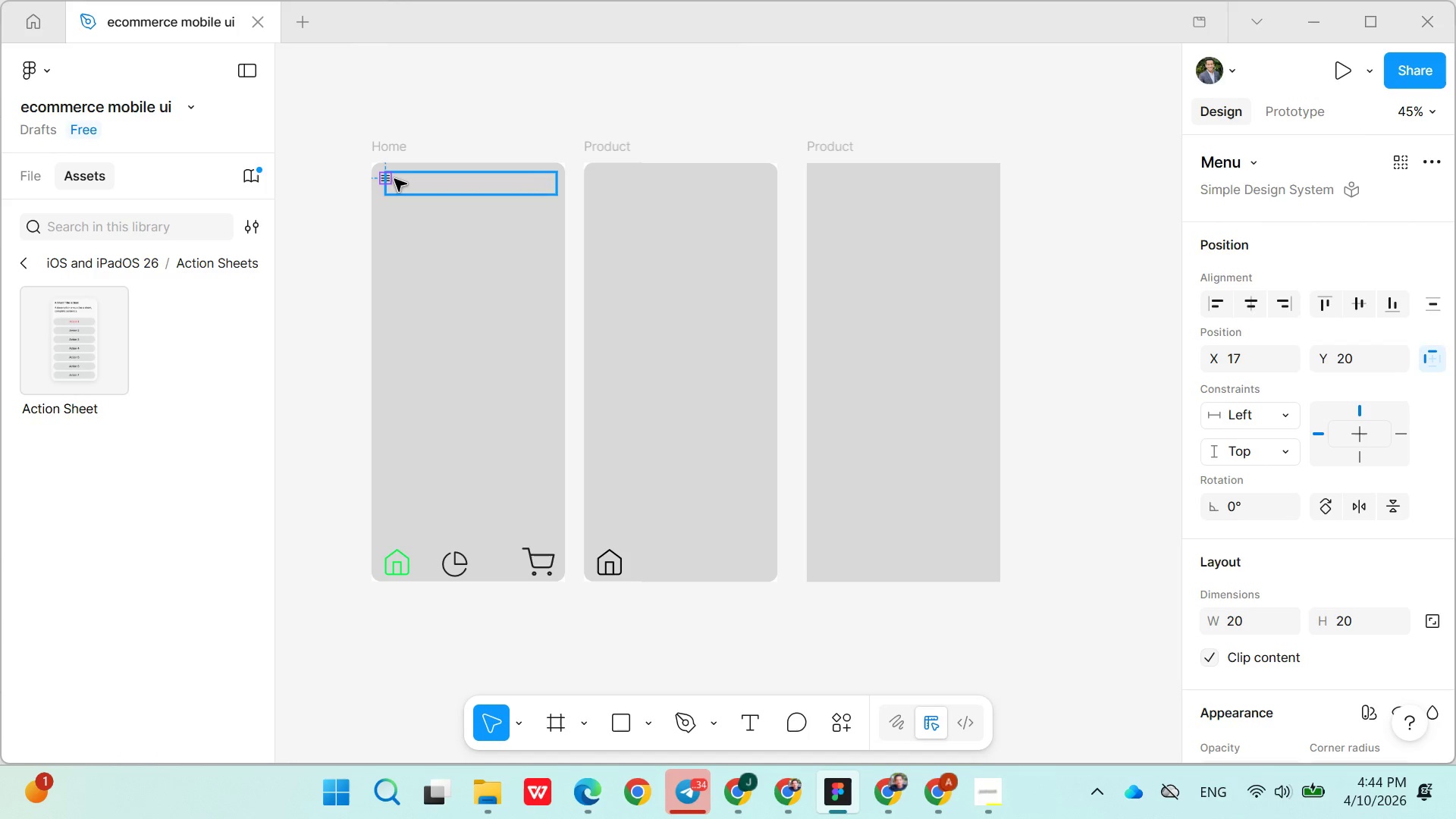 
left_click([416, 176])
 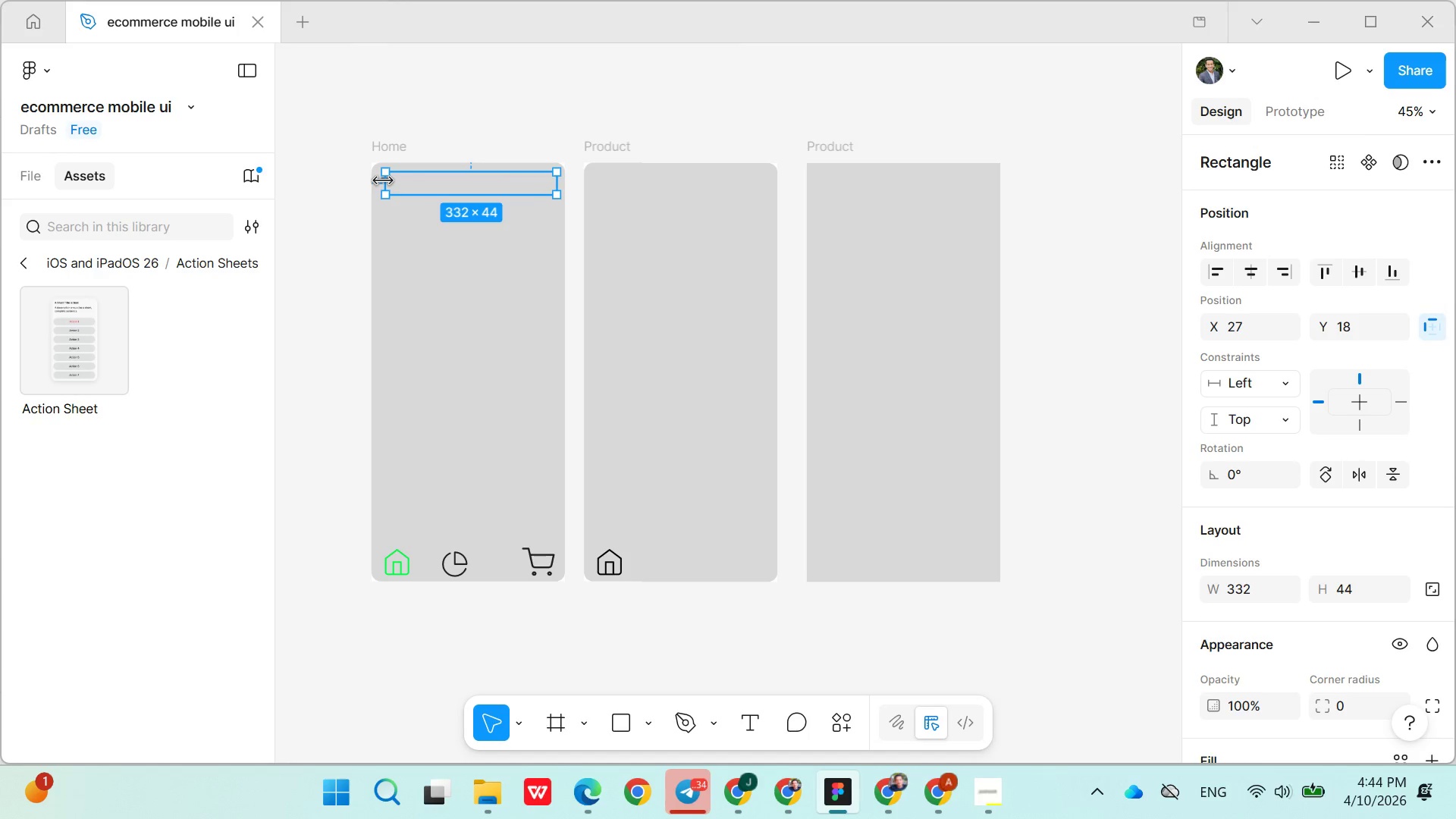 
left_click_drag(start_coordinate=[383, 180], to_coordinate=[399, 184])
 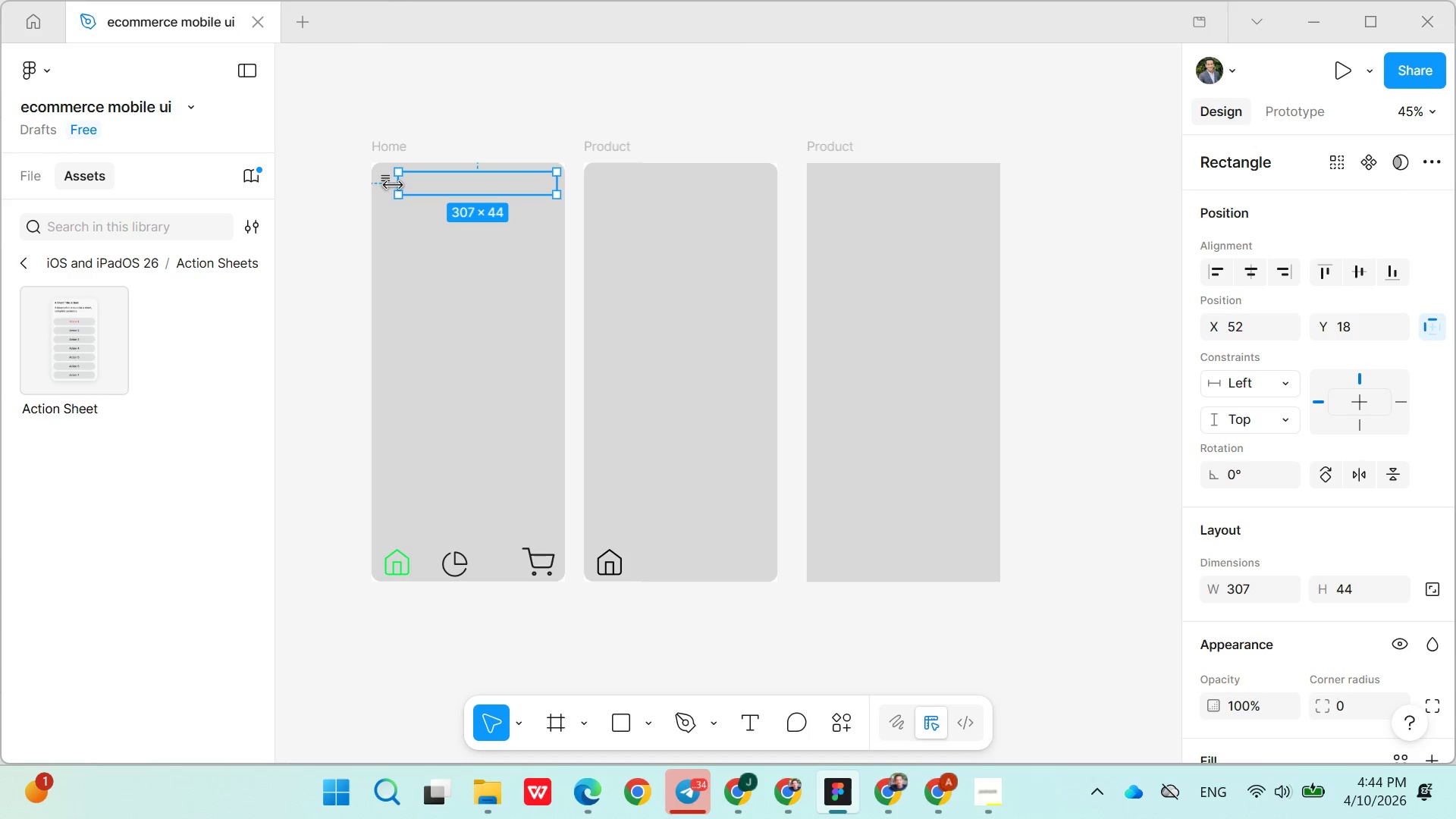 
left_click([393, 184])
 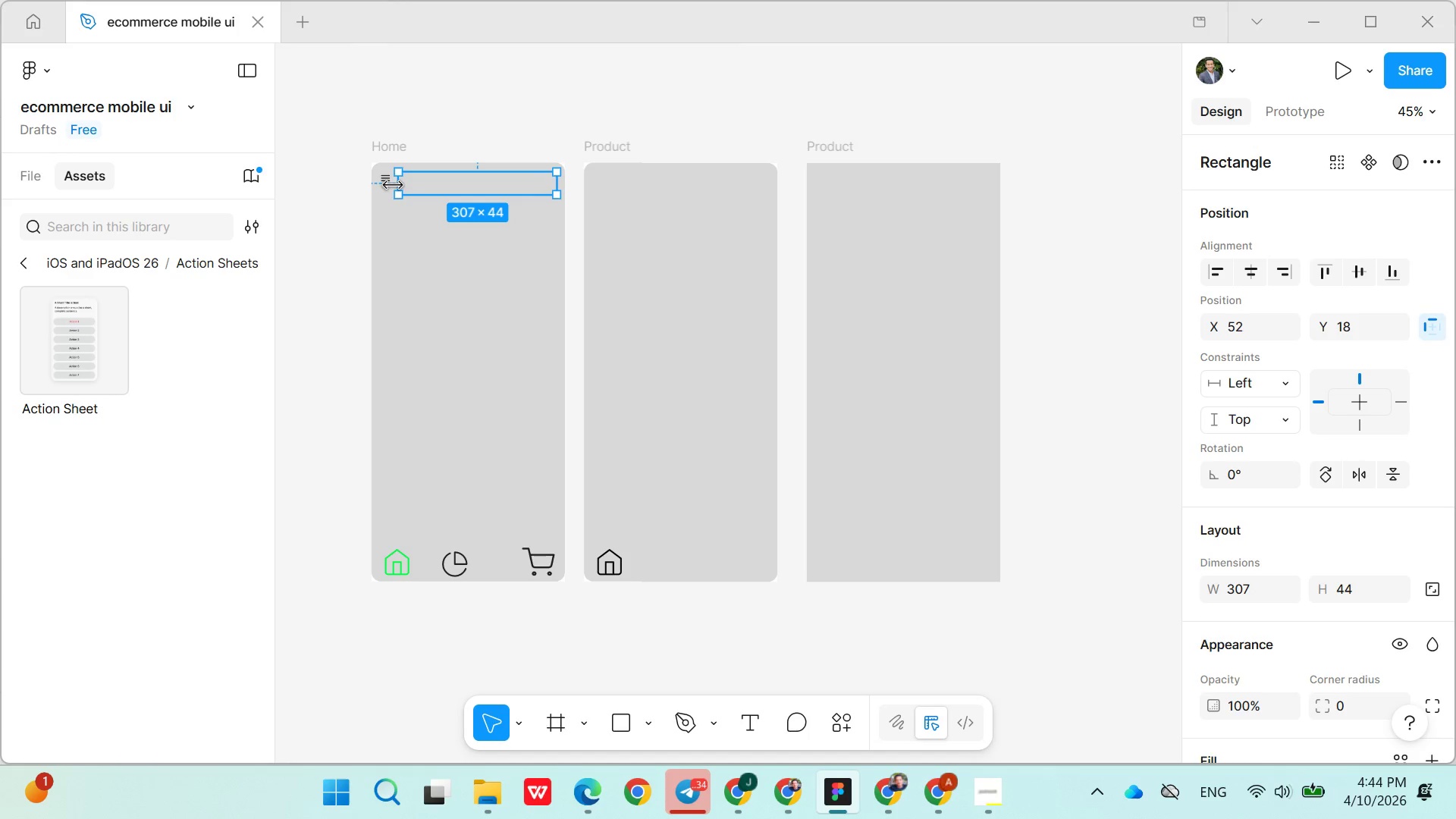 
left_click_drag(start_coordinate=[393, 184], to_coordinate=[407, 184])
 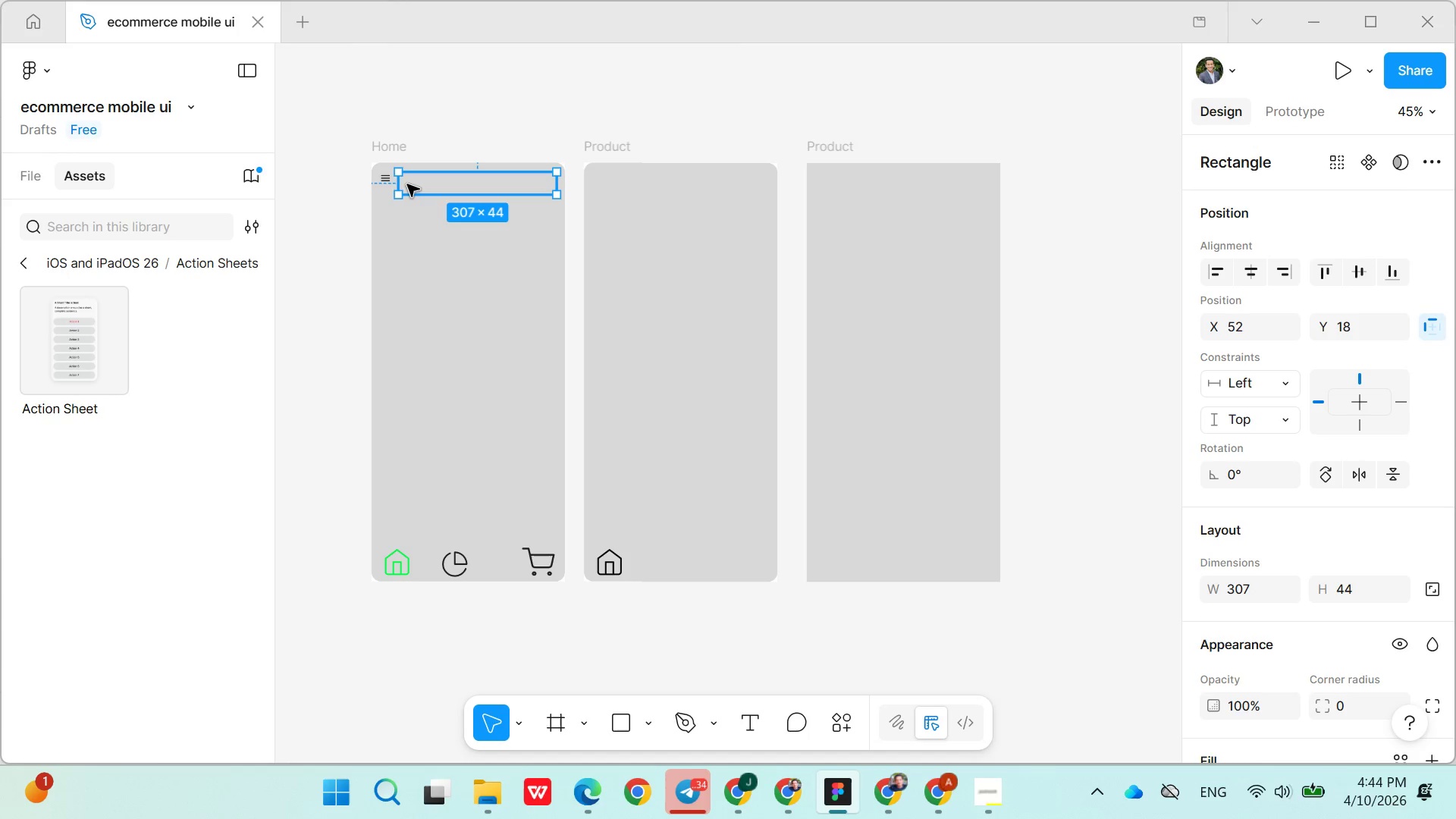 
left_click_drag(start_coordinate=[407, 184], to_coordinate=[399, 185])
 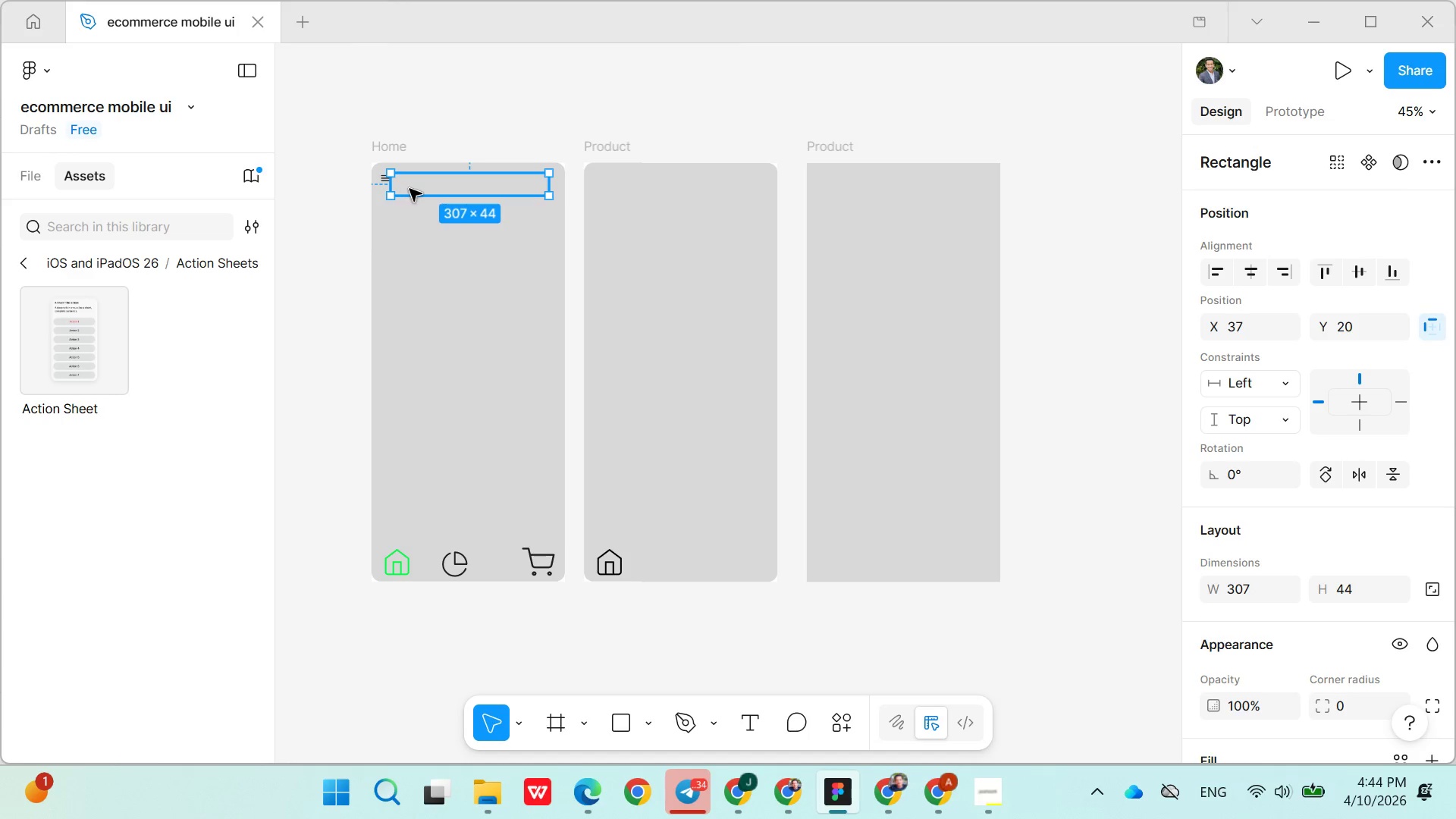 
left_click([412, 188])
 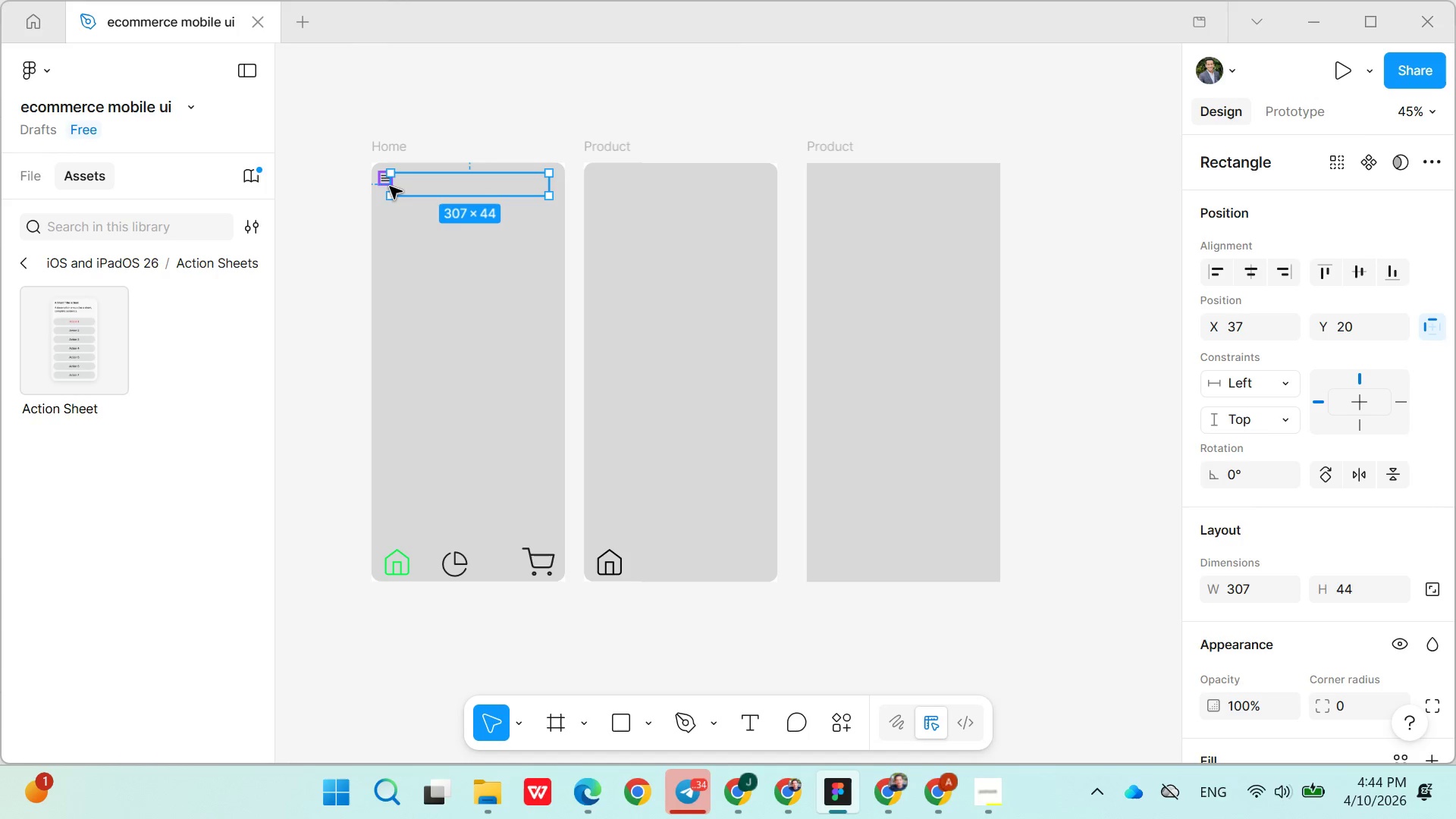 
left_click_drag(start_coordinate=[384, 189], to_coordinate=[407, 192])
 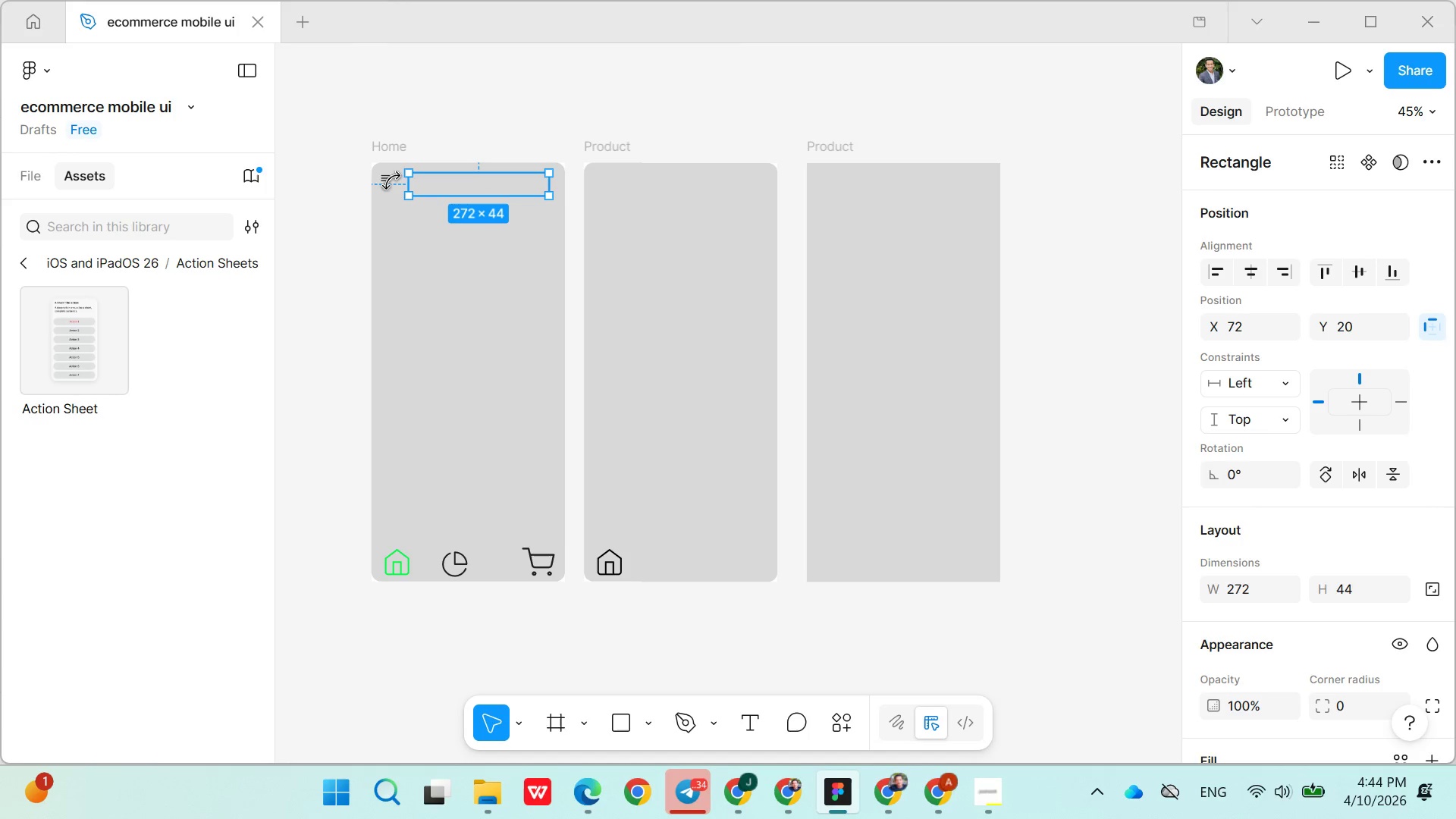 
left_click([391, 180])
 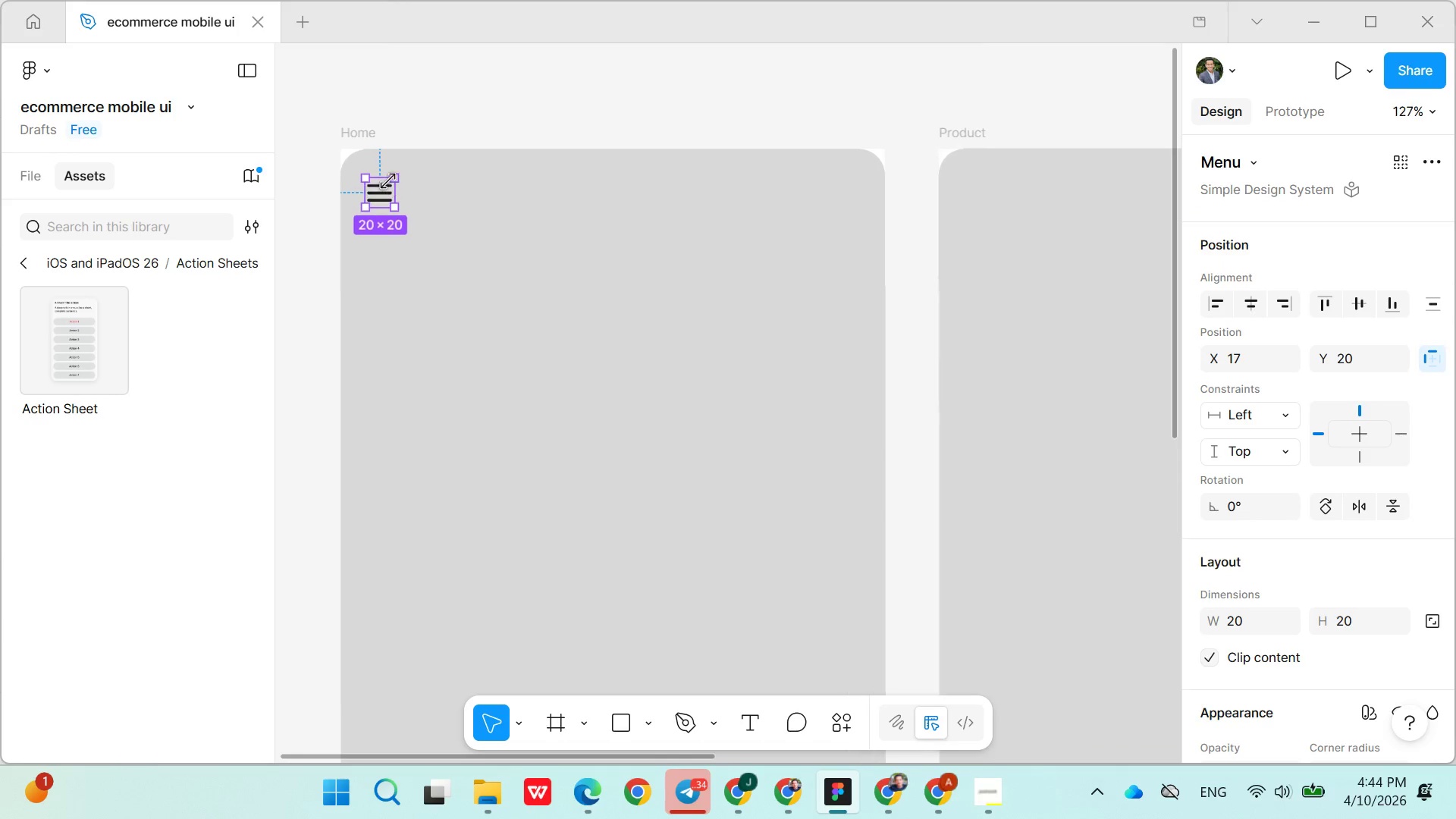 
left_click_drag(start_coordinate=[400, 190], to_coordinate=[420, 193])
 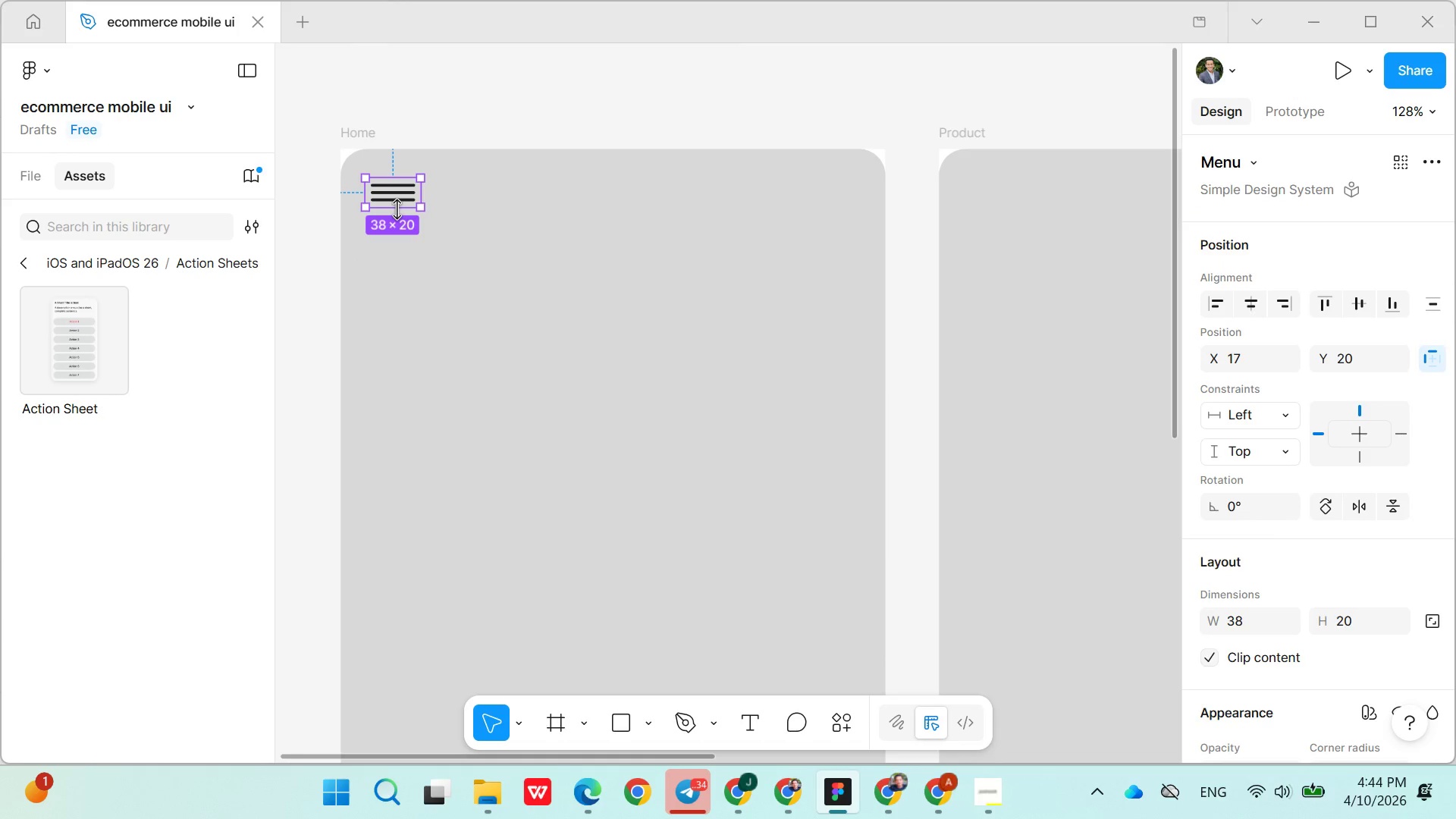 
left_click_drag(start_coordinate=[396, 210], to_coordinate=[394, 218])
 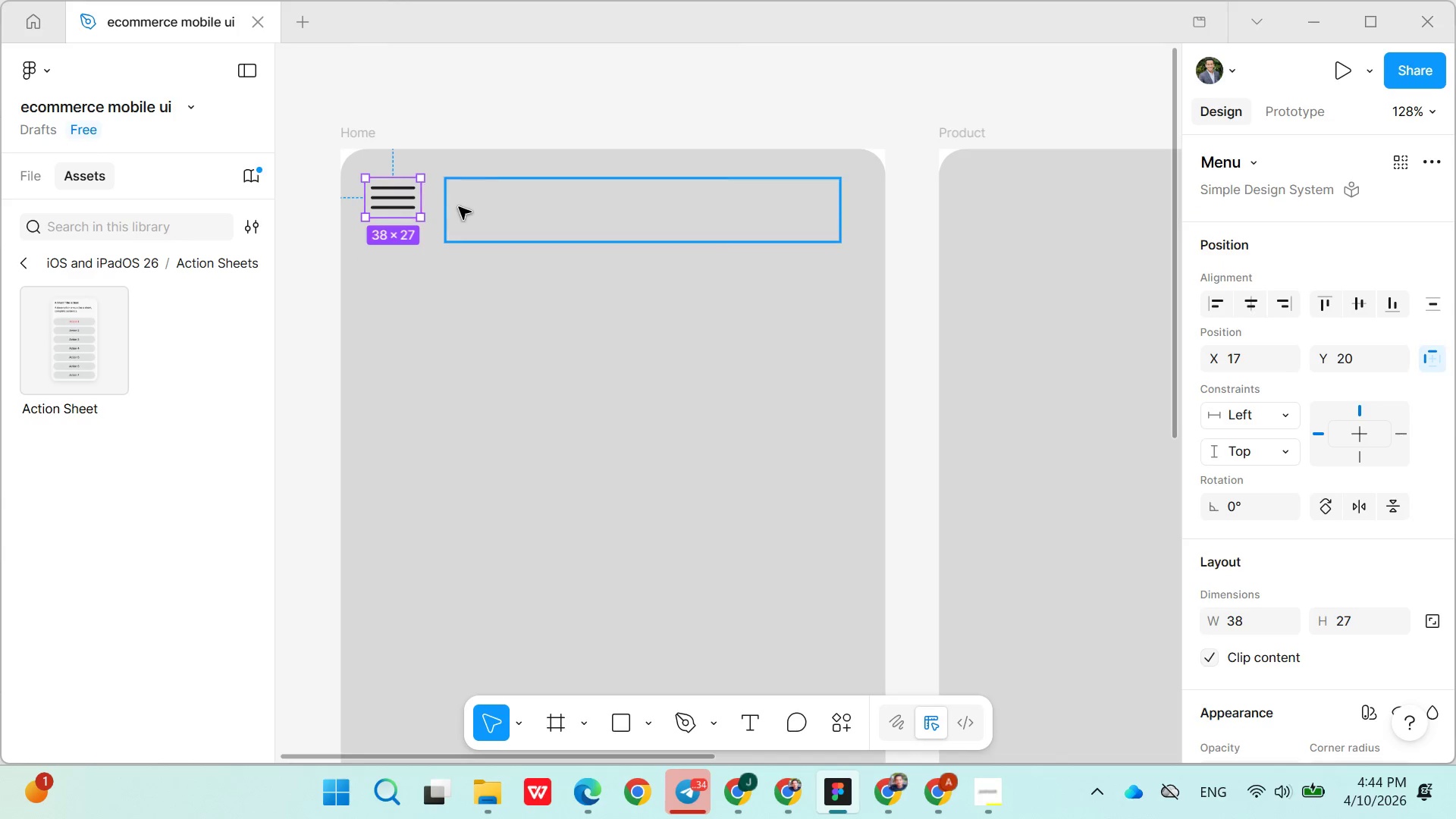 
left_click([461, 207])
 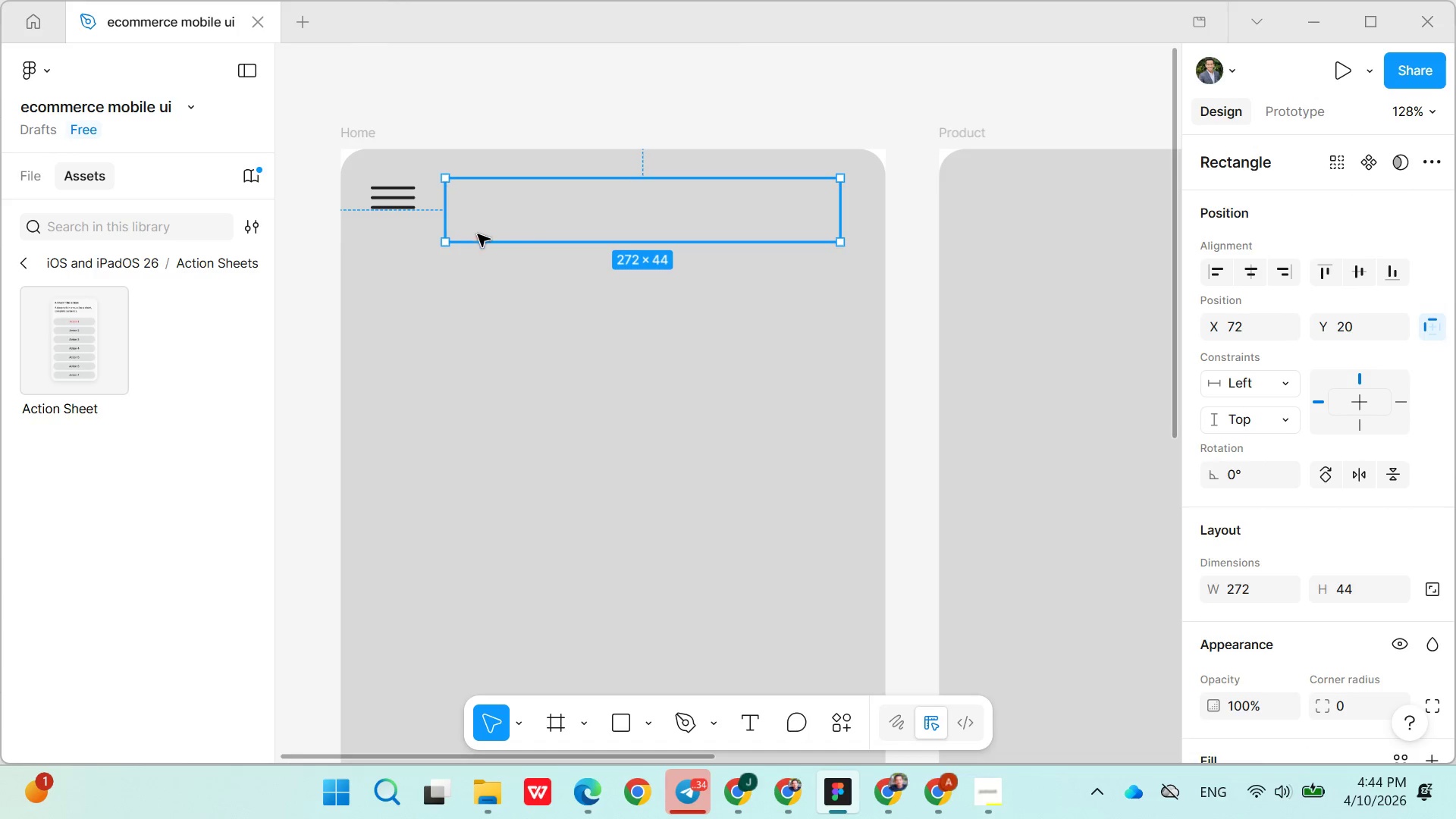 
left_click_drag(start_coordinate=[478, 246], to_coordinate=[479, 220])
 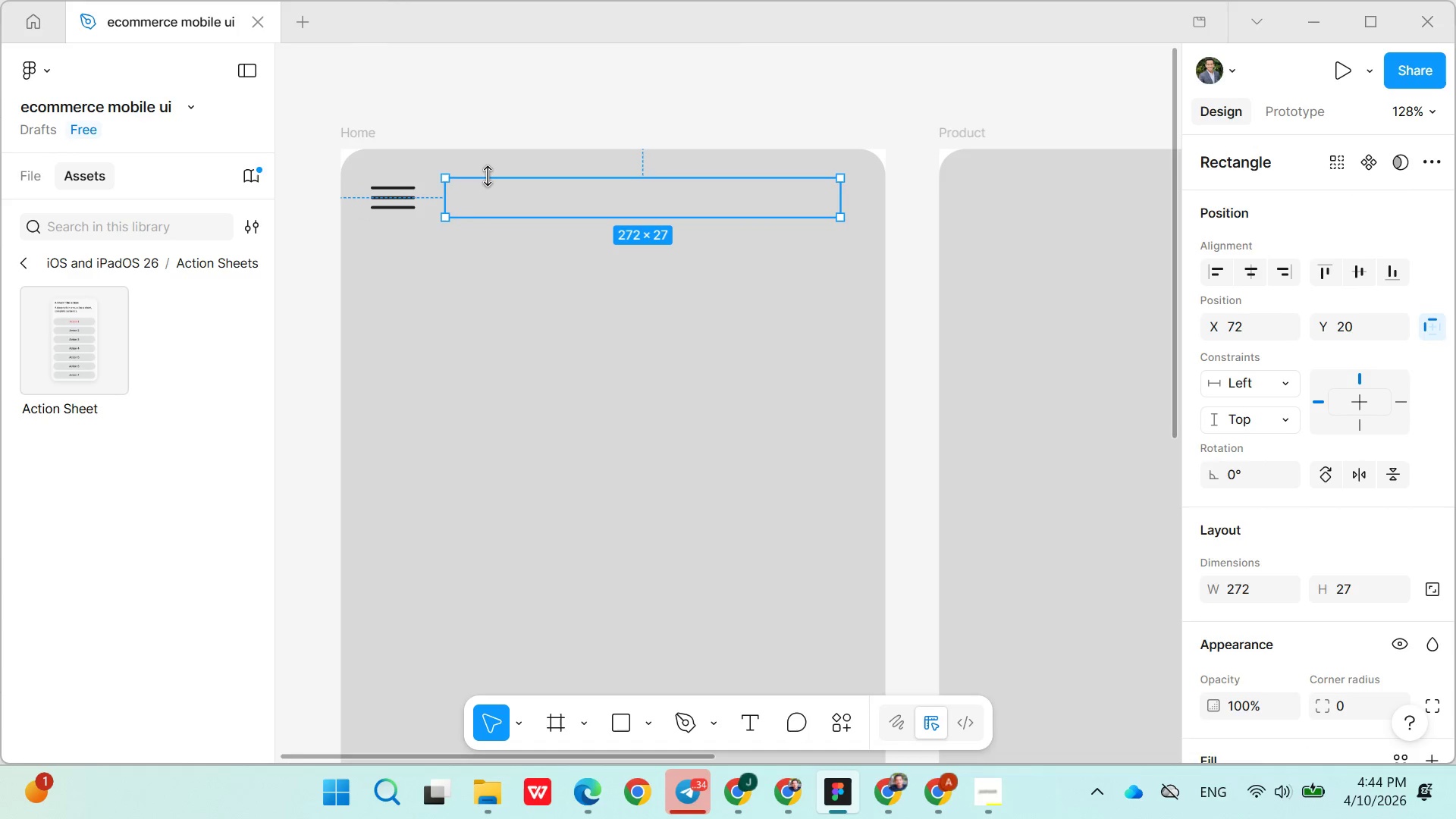 
left_click_drag(start_coordinate=[488, 176], to_coordinate=[488, 187])
 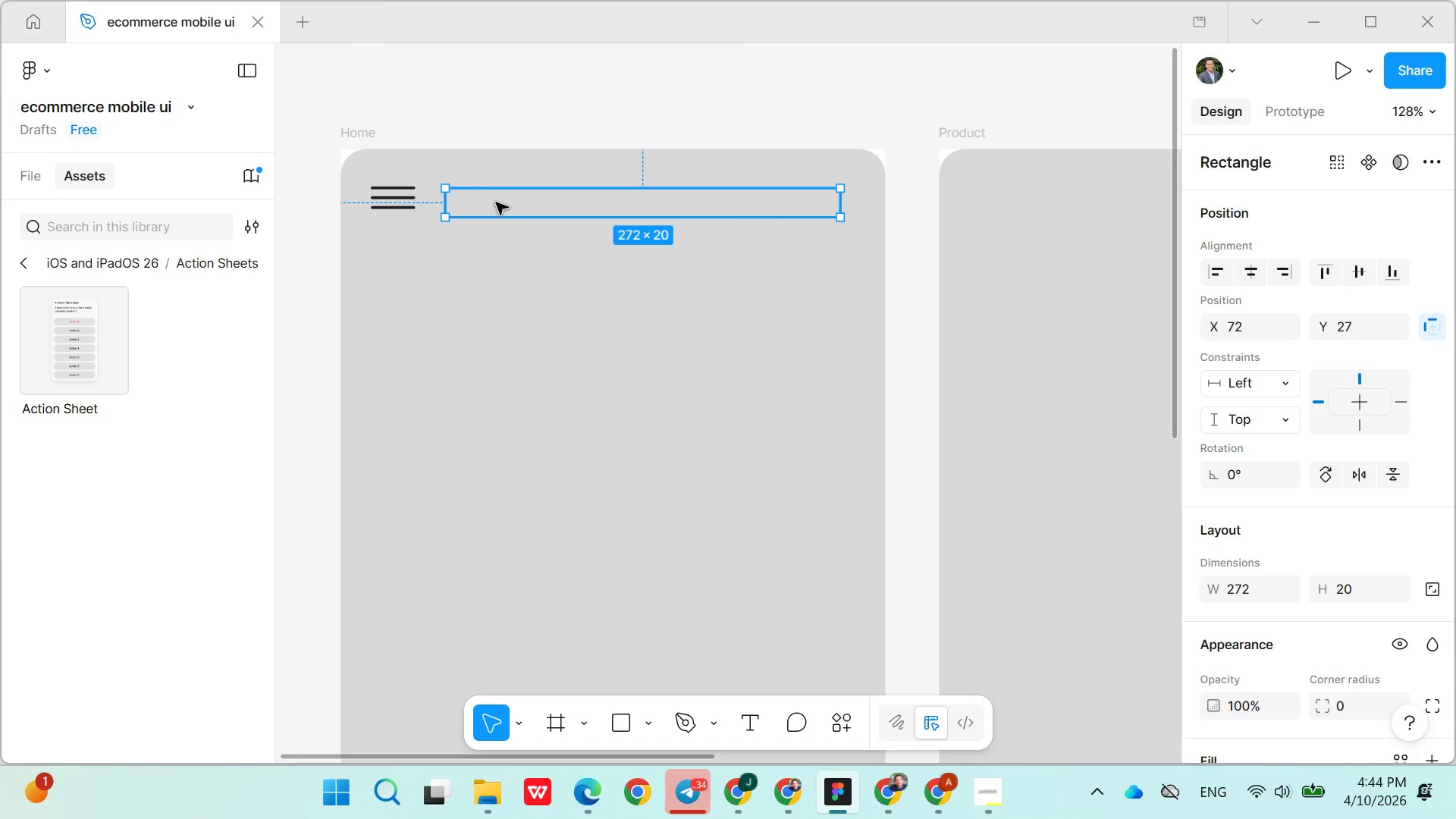 
left_click([496, 202])
 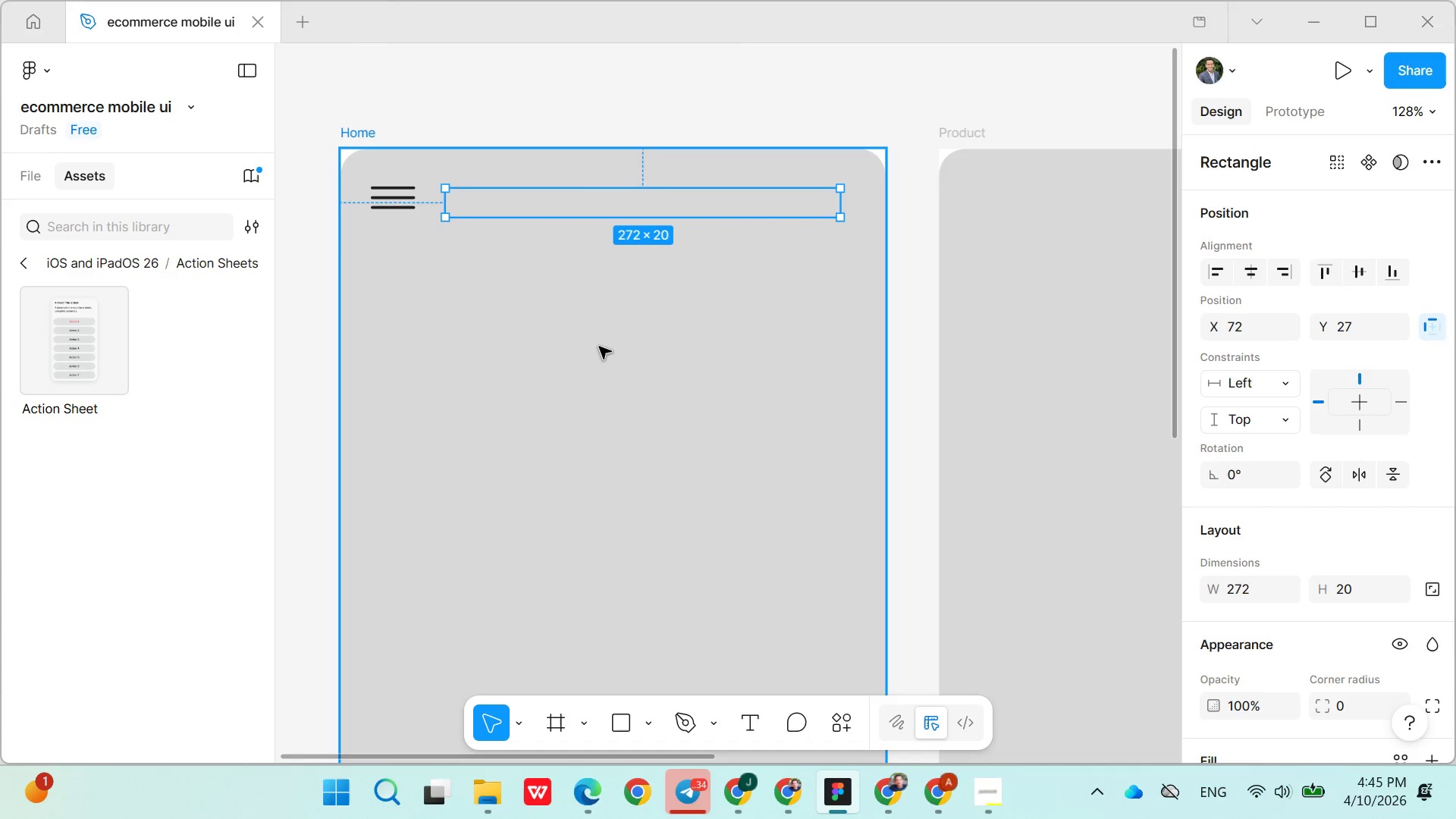 
wait(5.61)
 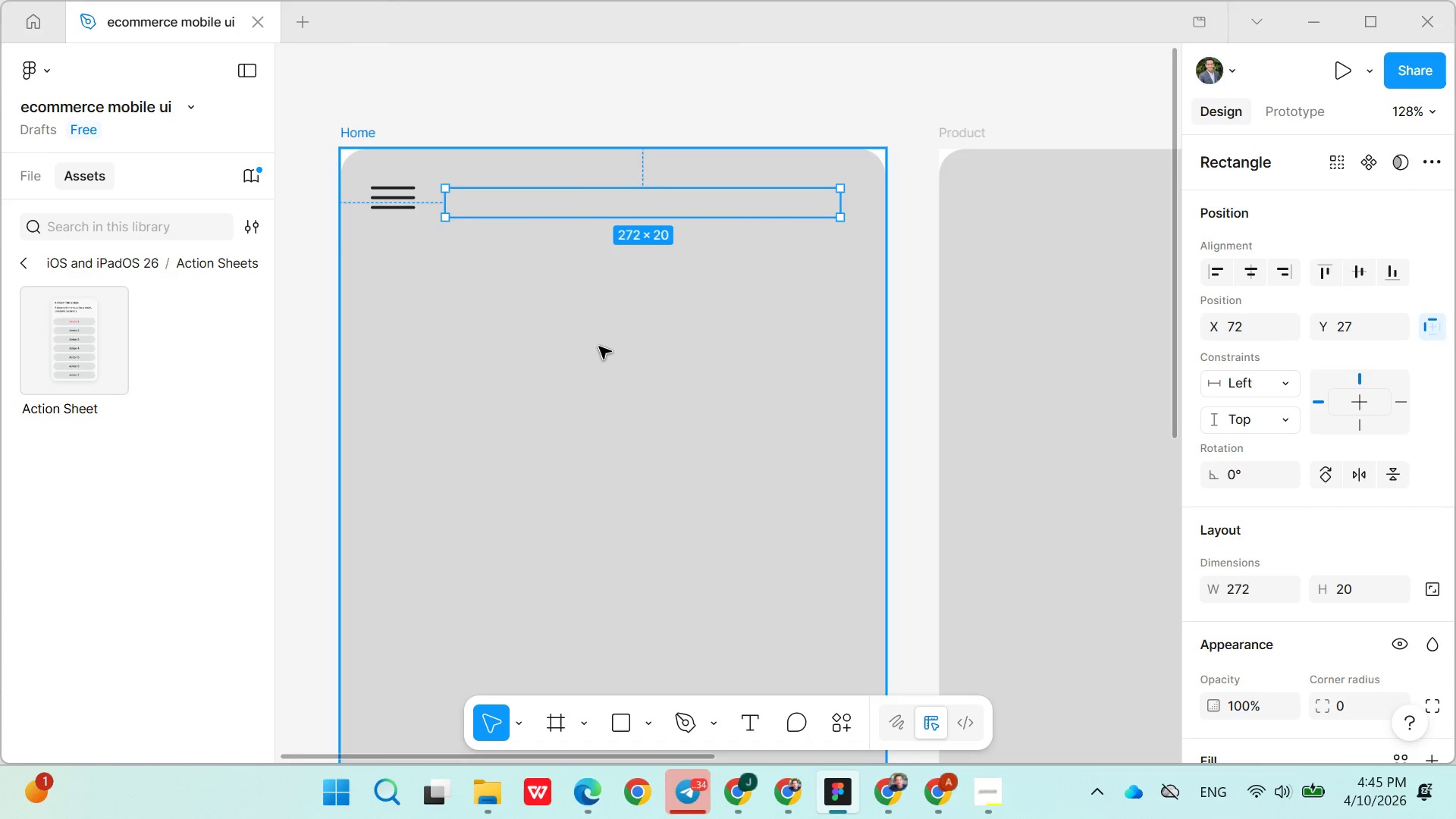 
left_click([741, 711])
 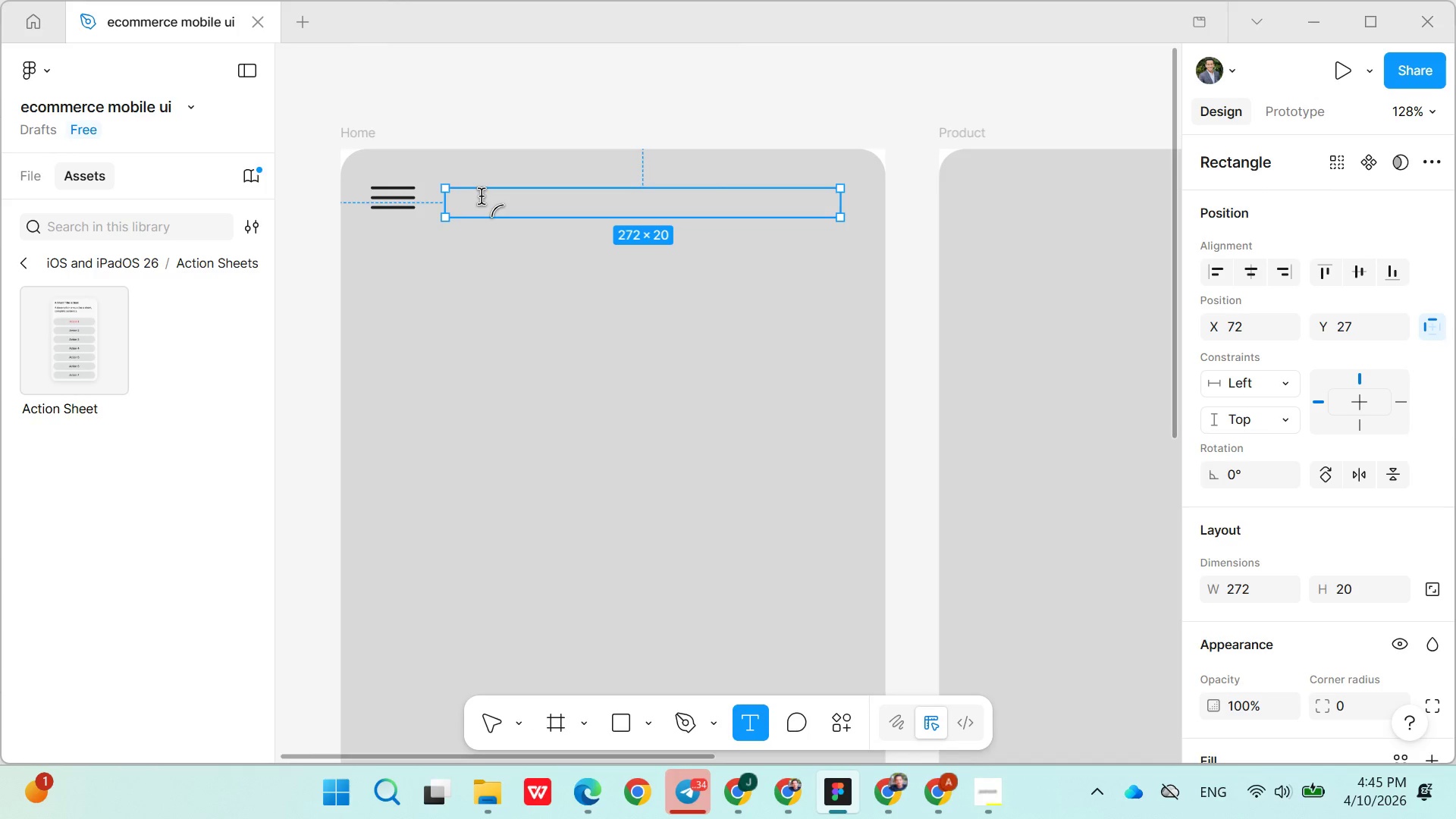 
left_click([475, 190])
 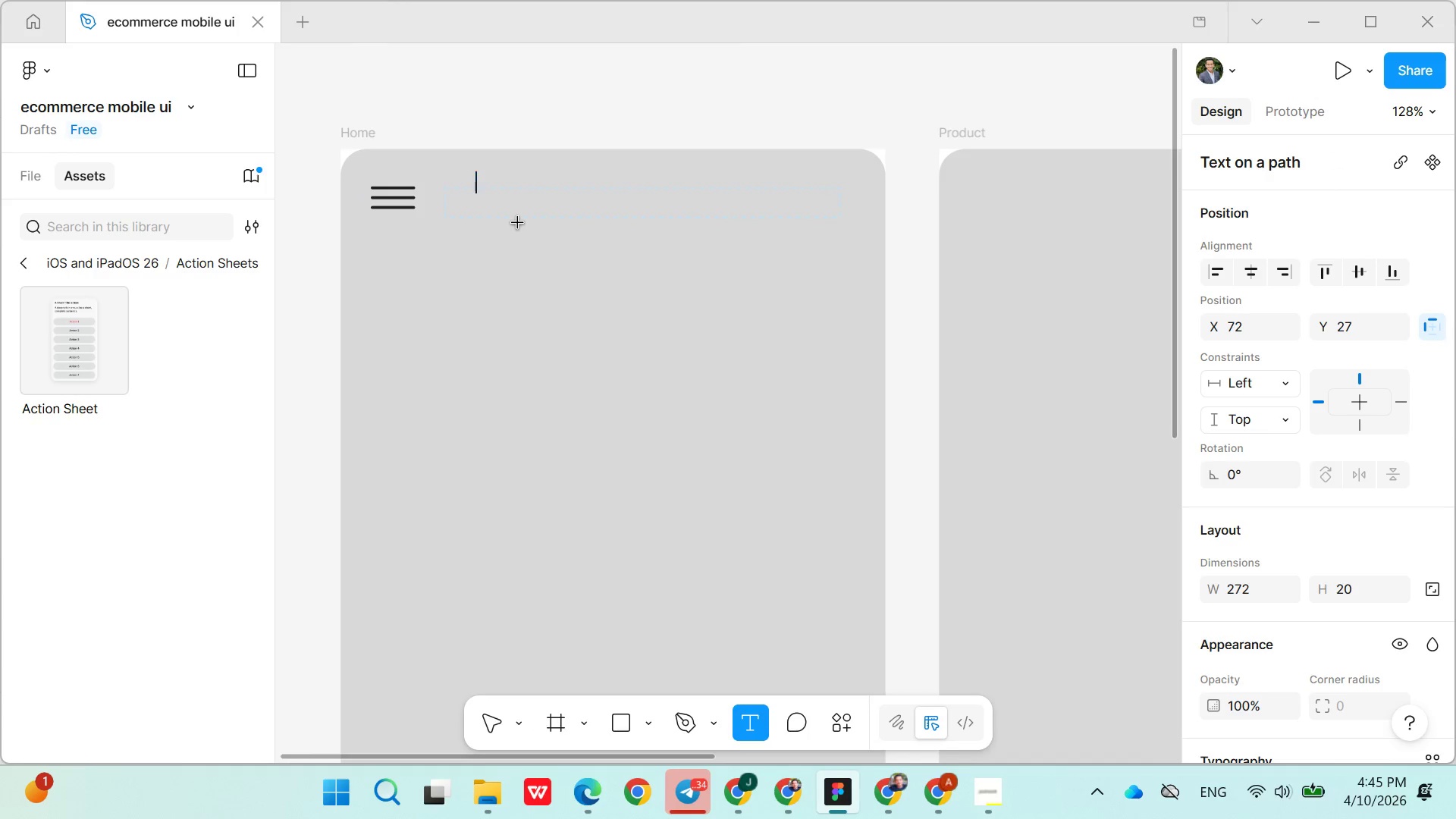 
type(Electro)
 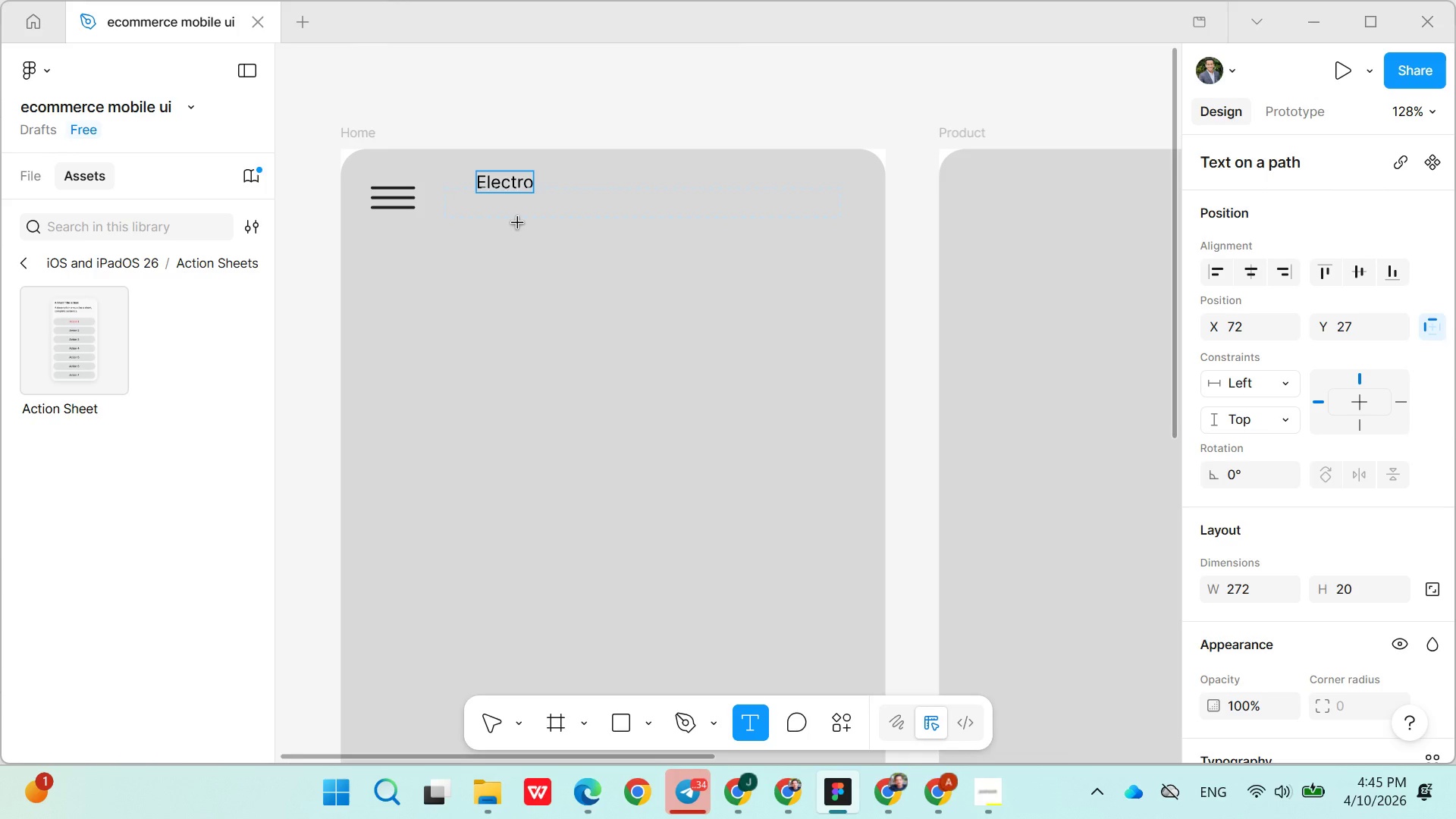 
type(Hub)
 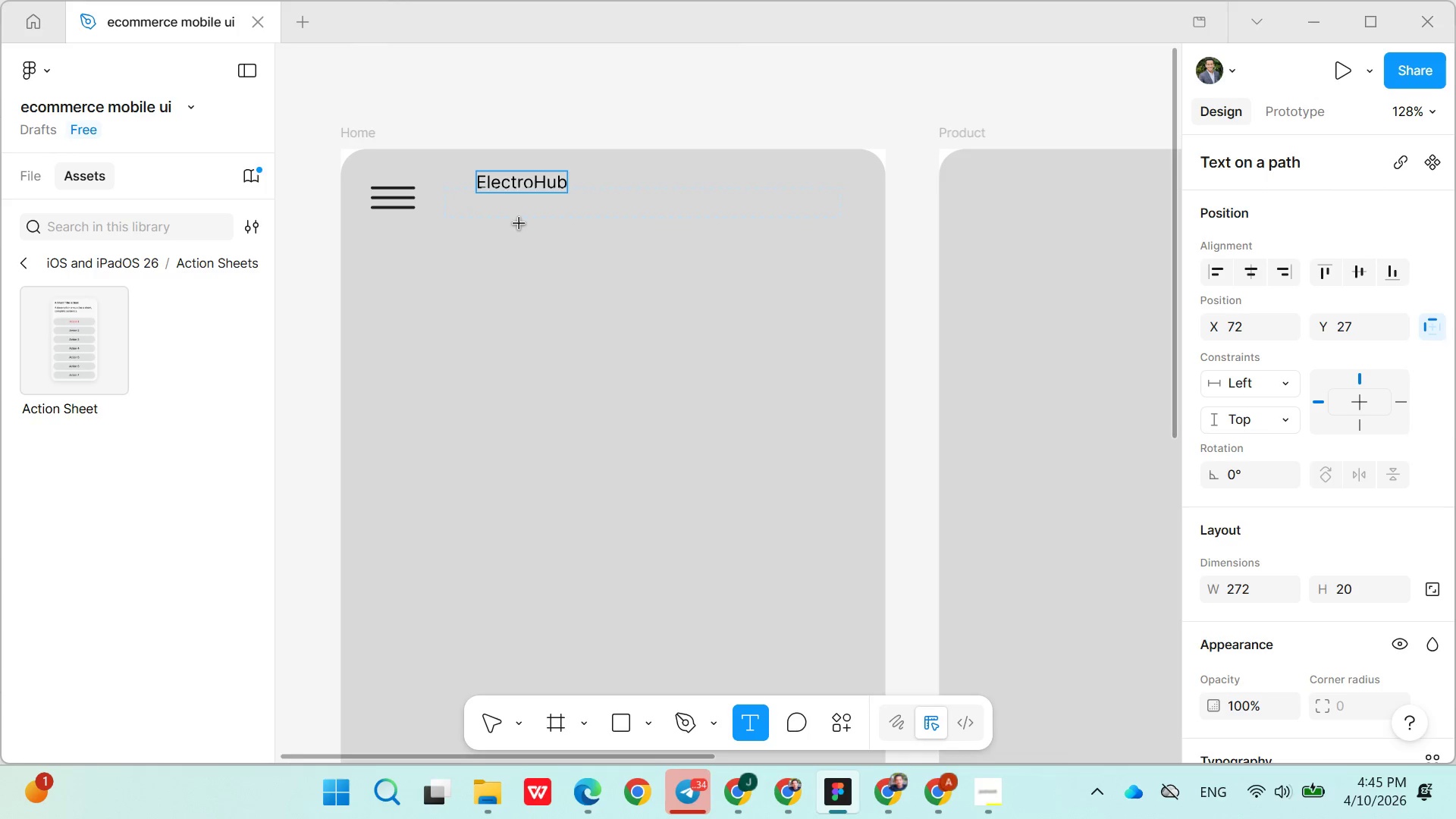 
left_click([538, 270])
 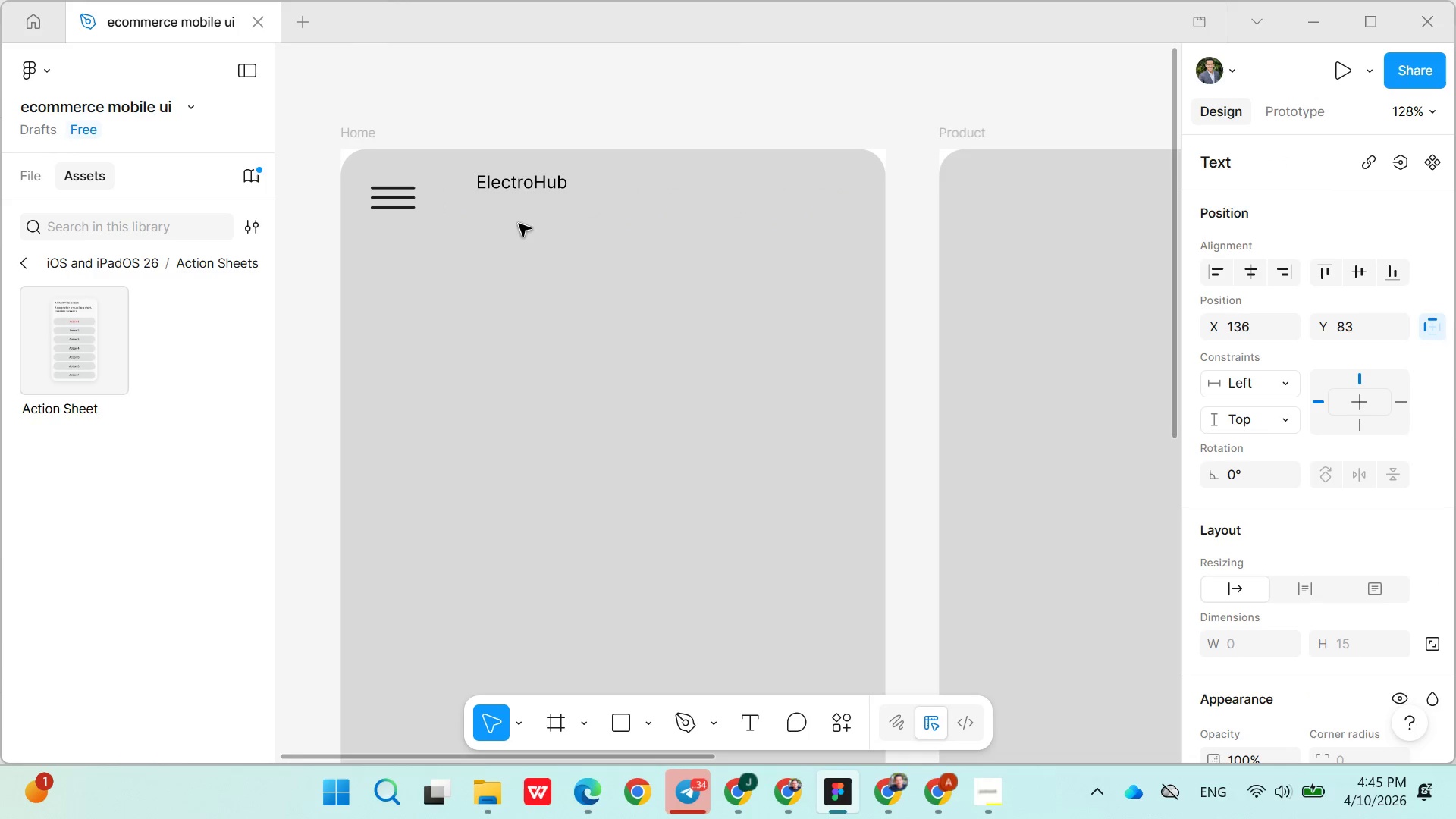 
left_click([519, 218])
 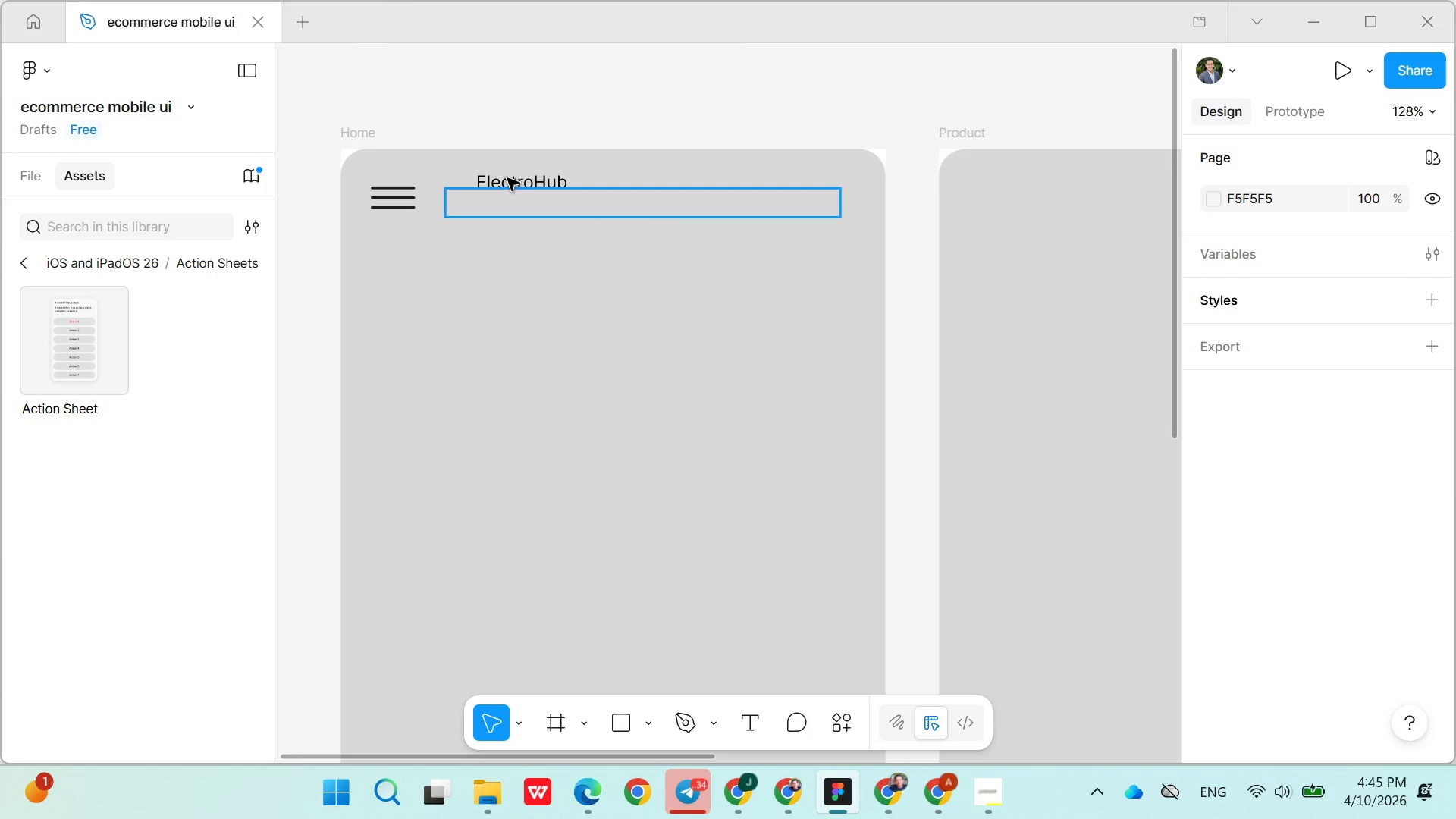 
left_click([507, 177])
 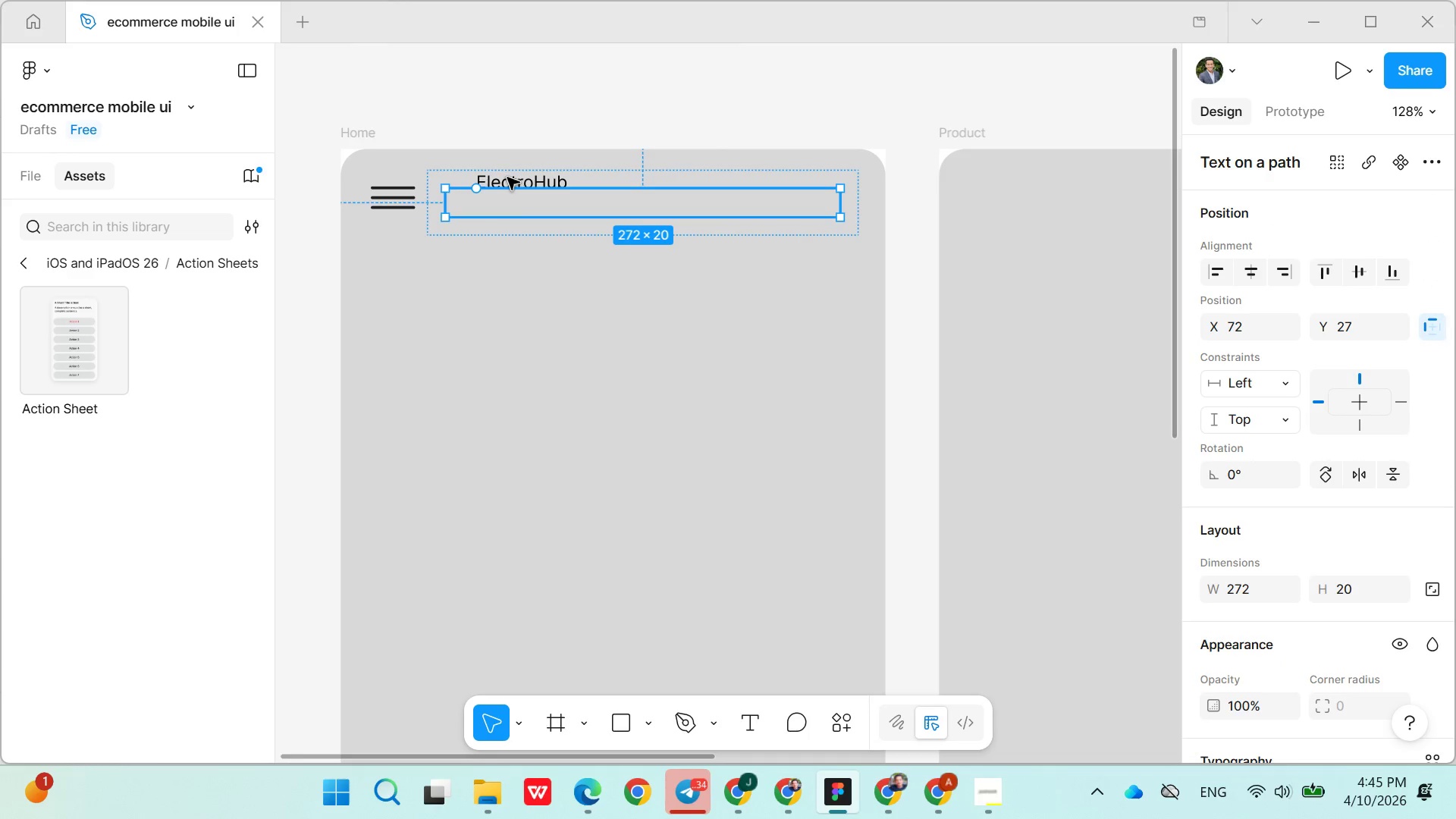 
left_click_drag(start_coordinate=[507, 177], to_coordinate=[491, 202])
 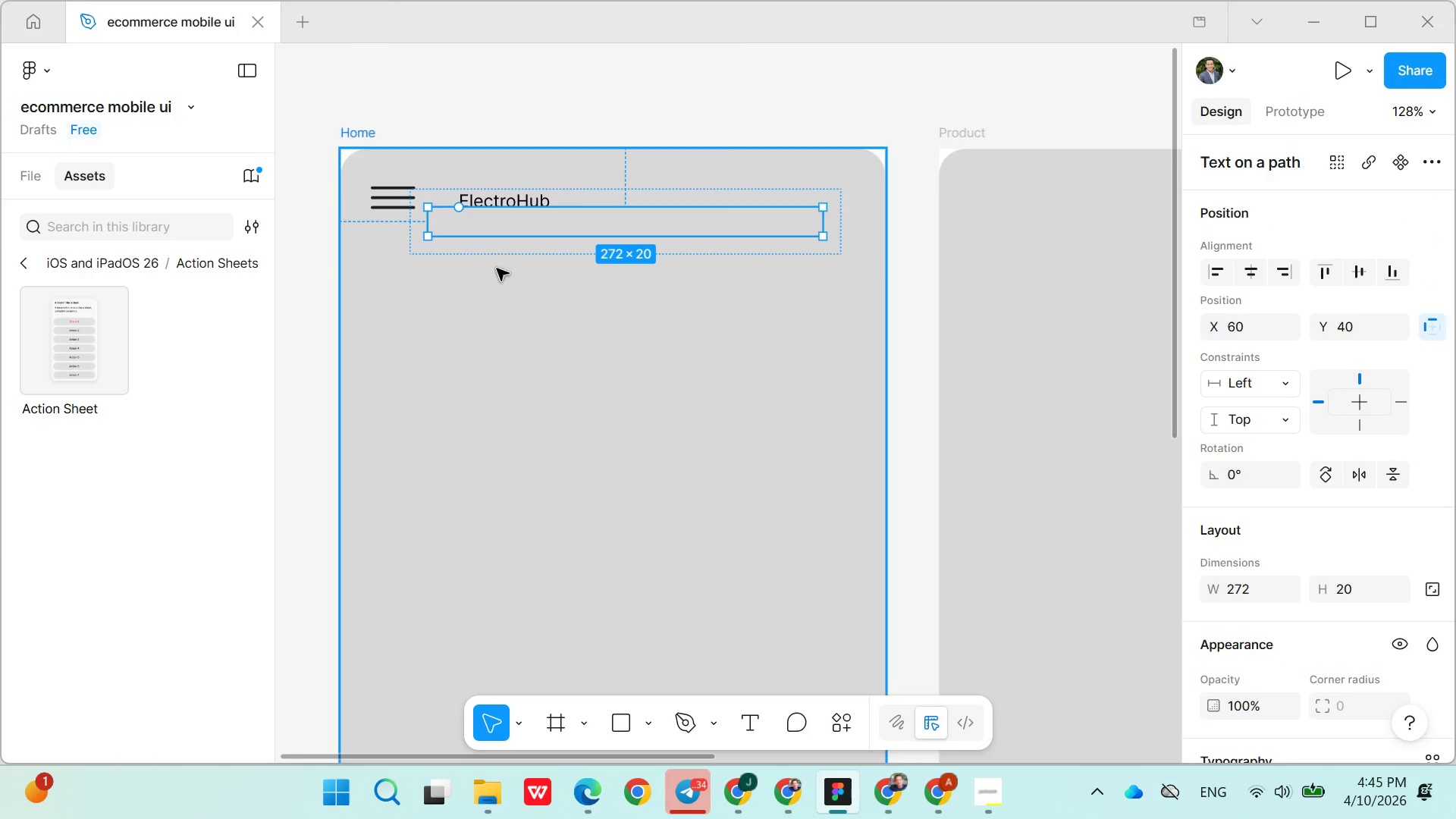 
left_click([497, 270])
 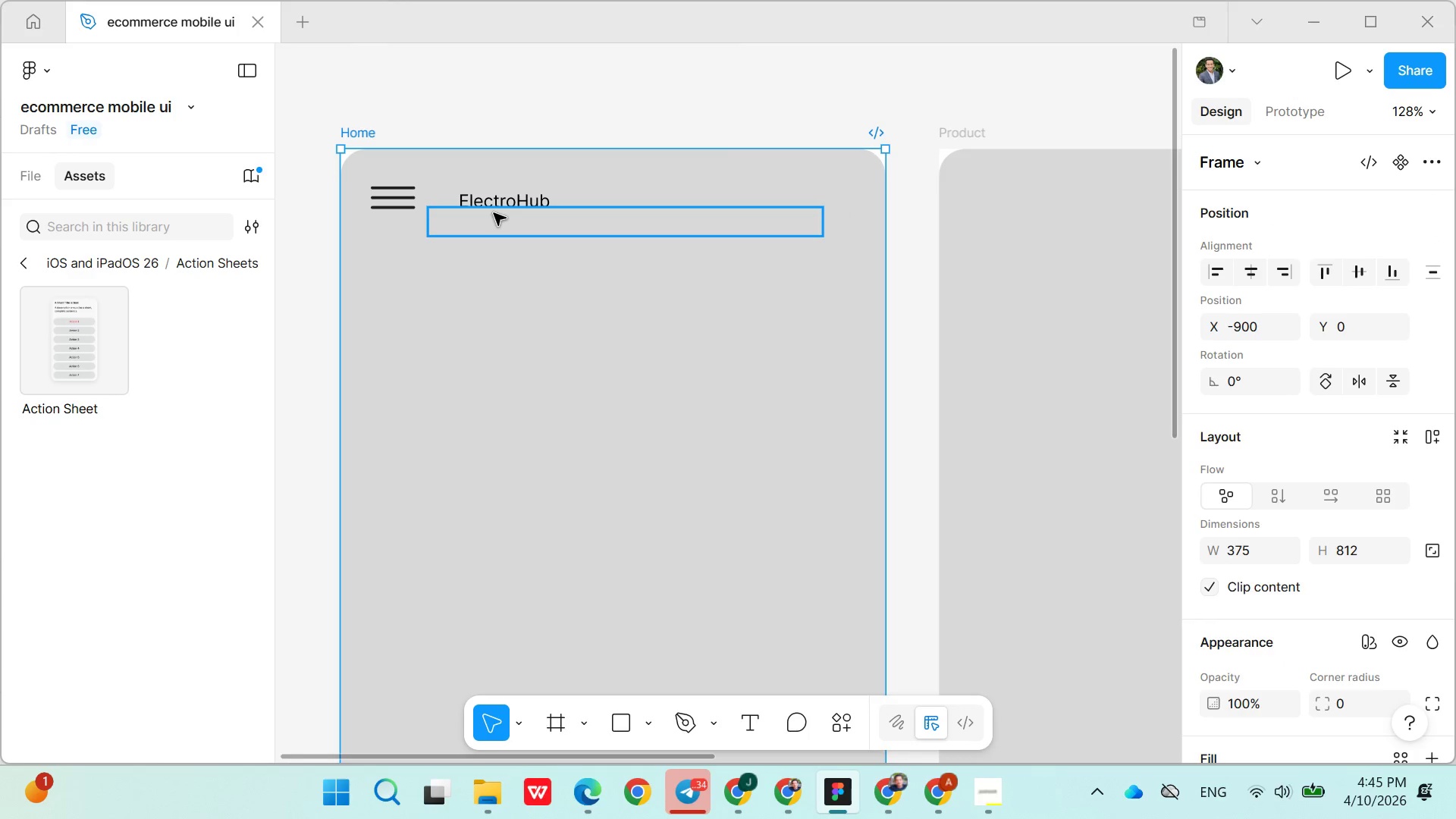 
left_click_drag(start_coordinate=[494, 213], to_coordinate=[494, 221])
 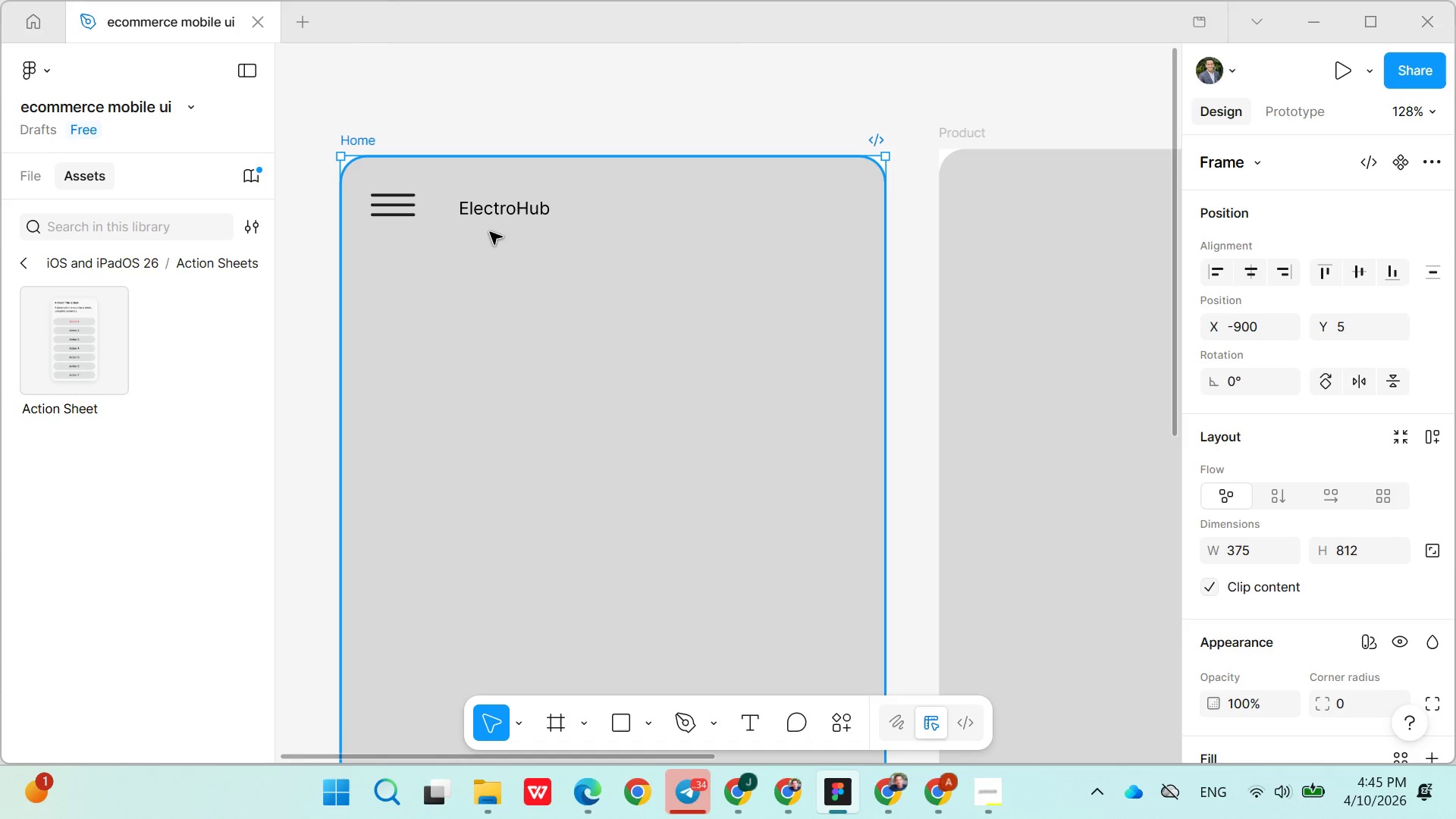 
left_click([490, 234])
 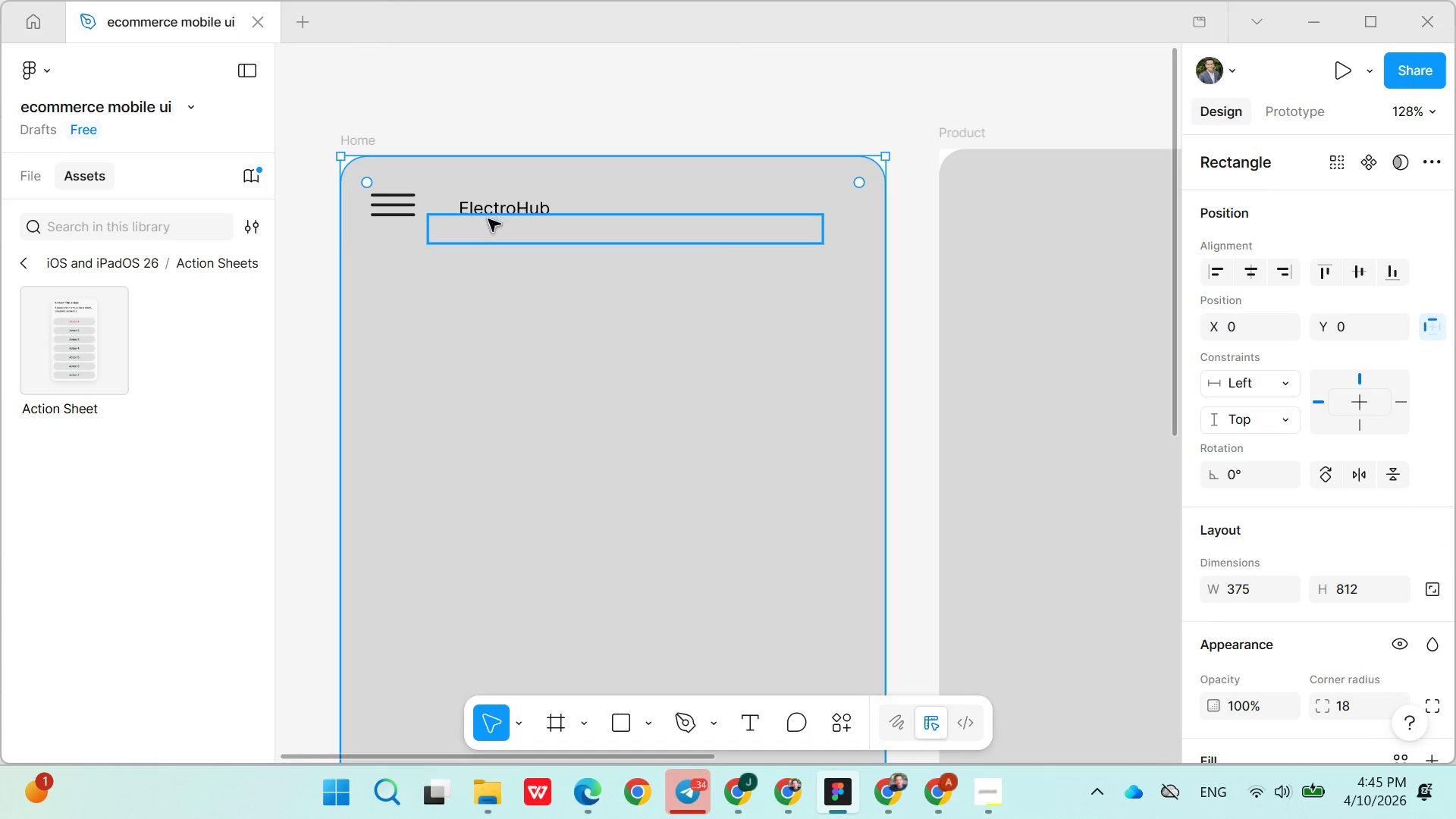 
double_click([488, 220])
 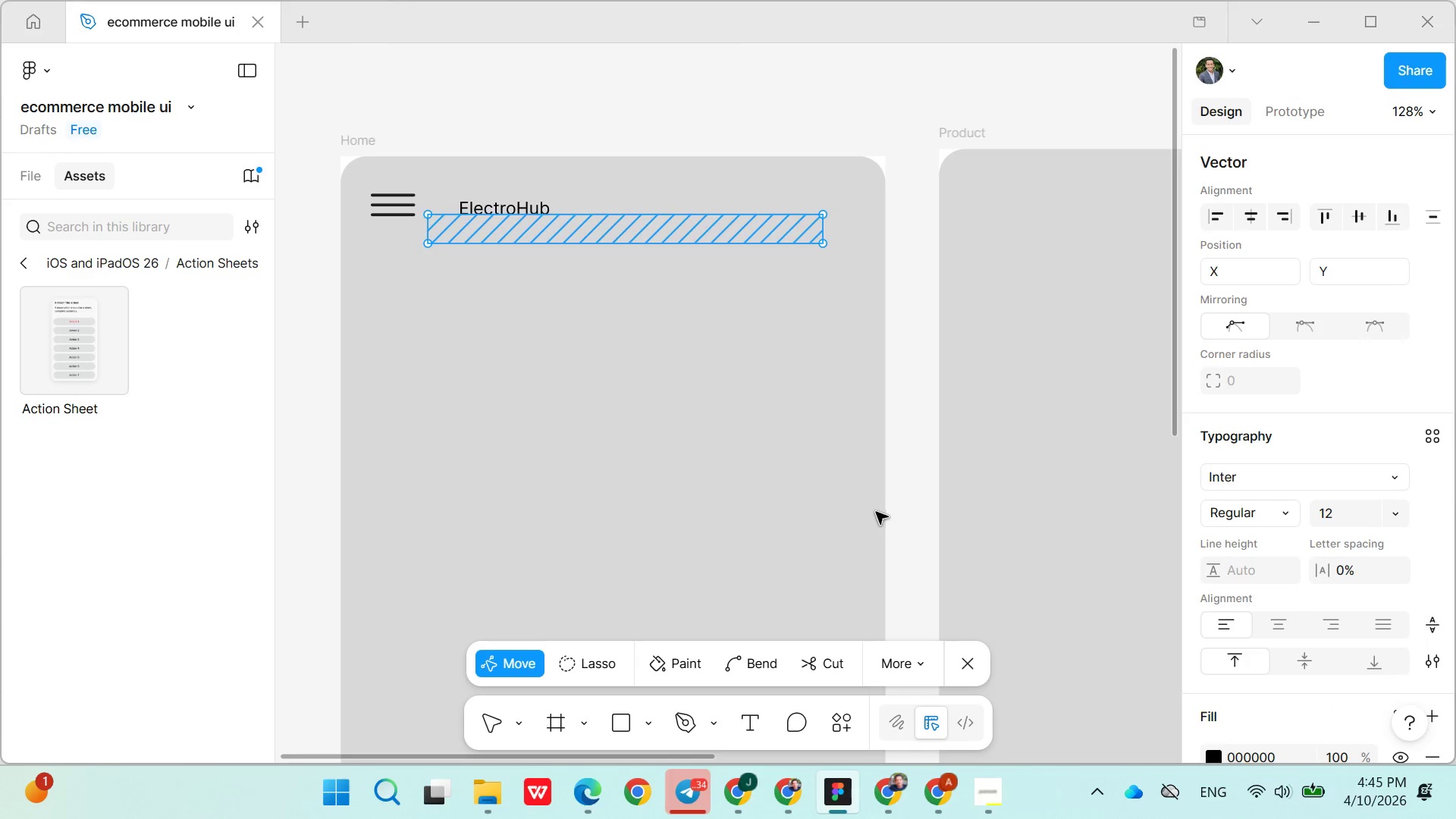 
left_click([963, 664])
 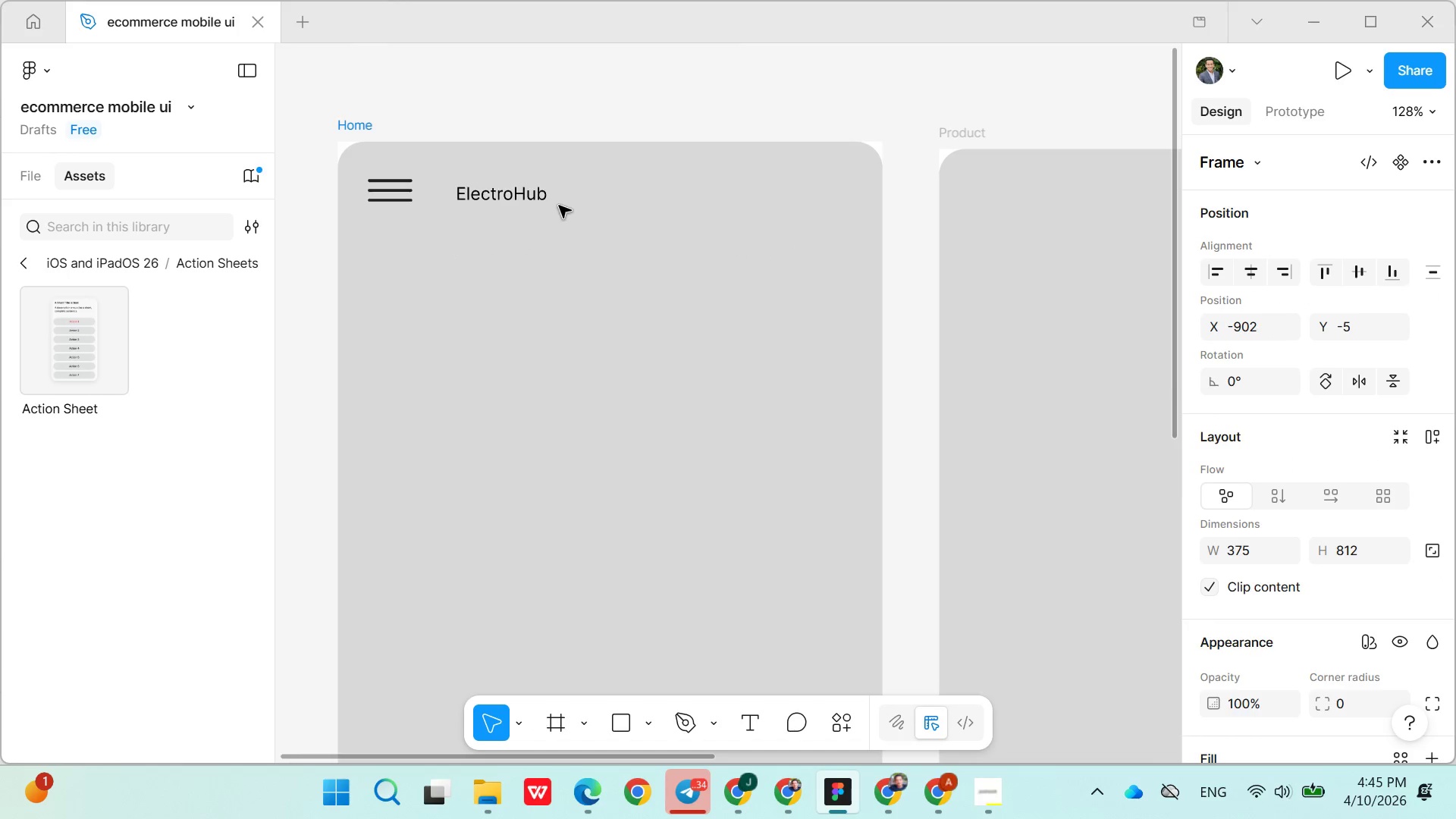 
left_click([515, 212])
 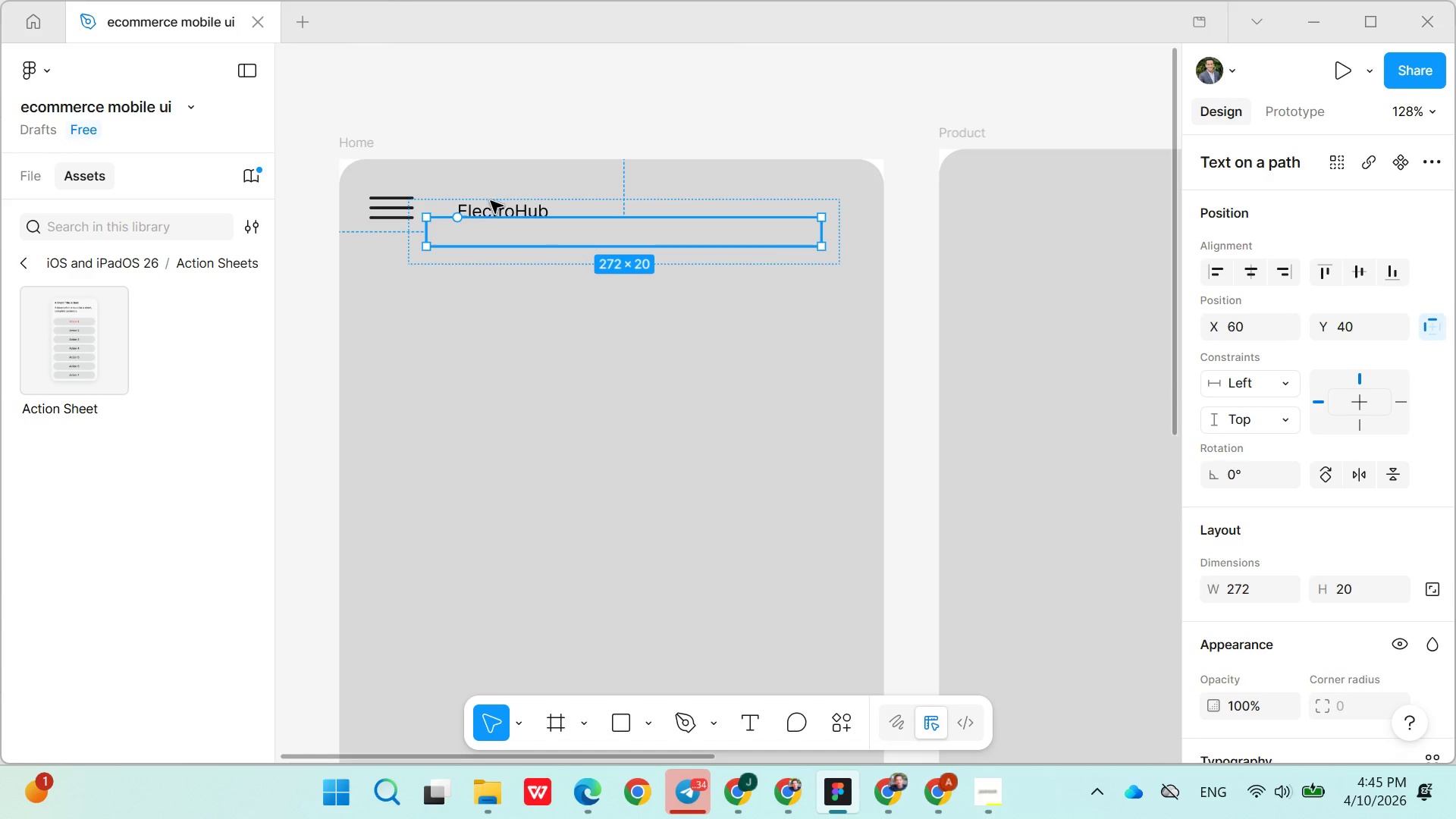 
left_click([489, 212])
 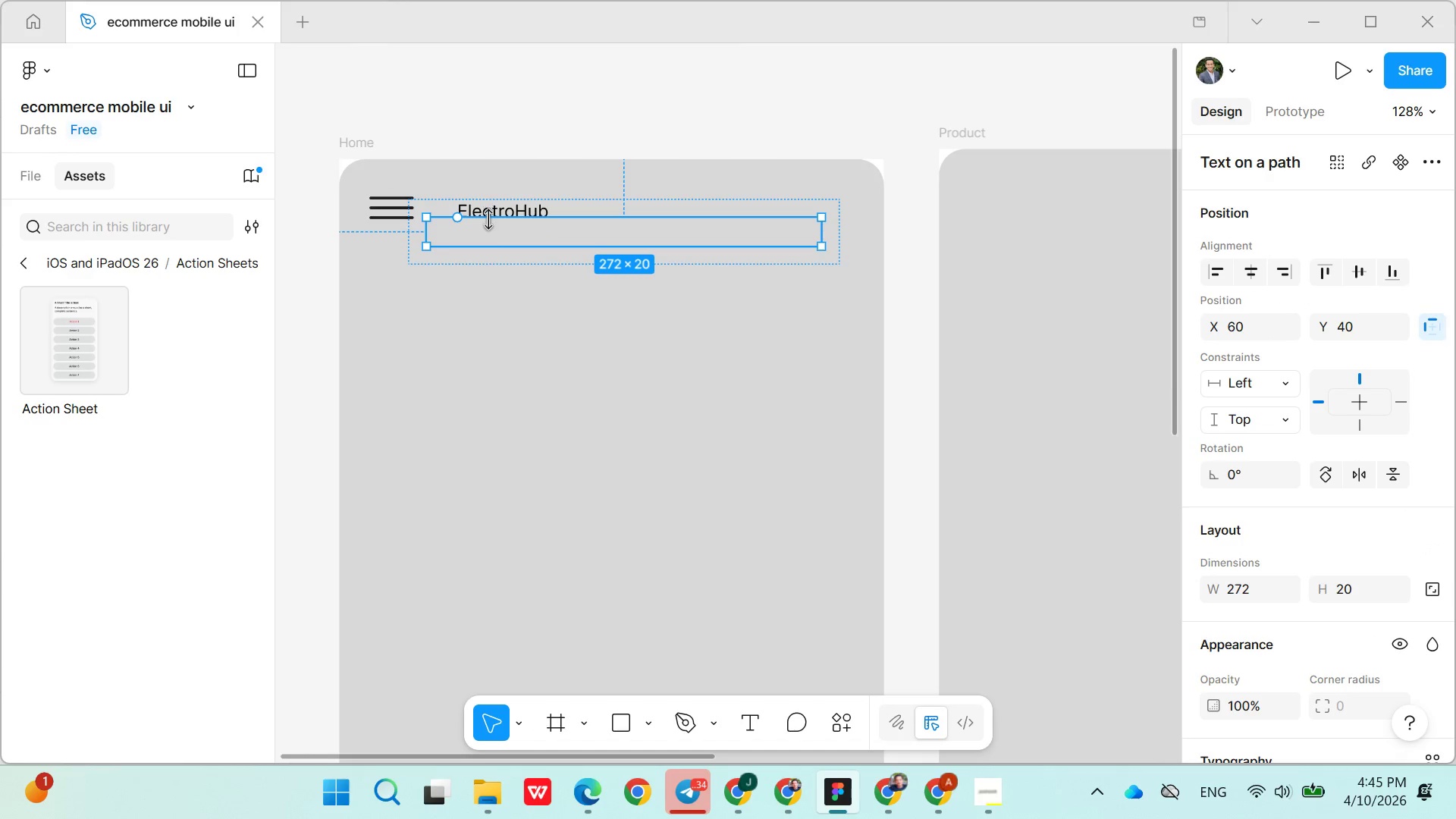 
left_click_drag(start_coordinate=[489, 221], to_coordinate=[489, 215])
 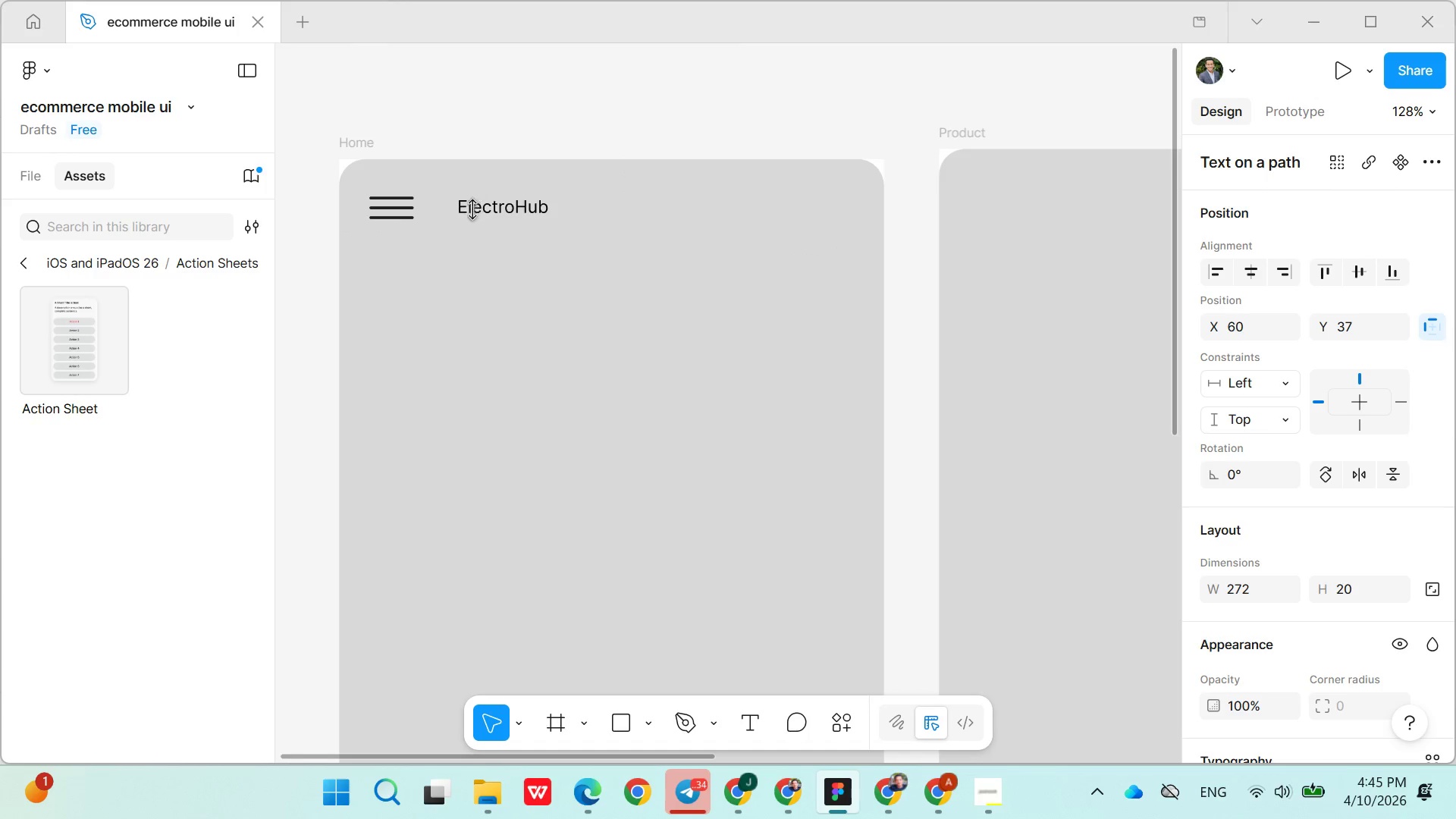 
left_click([480, 227])
 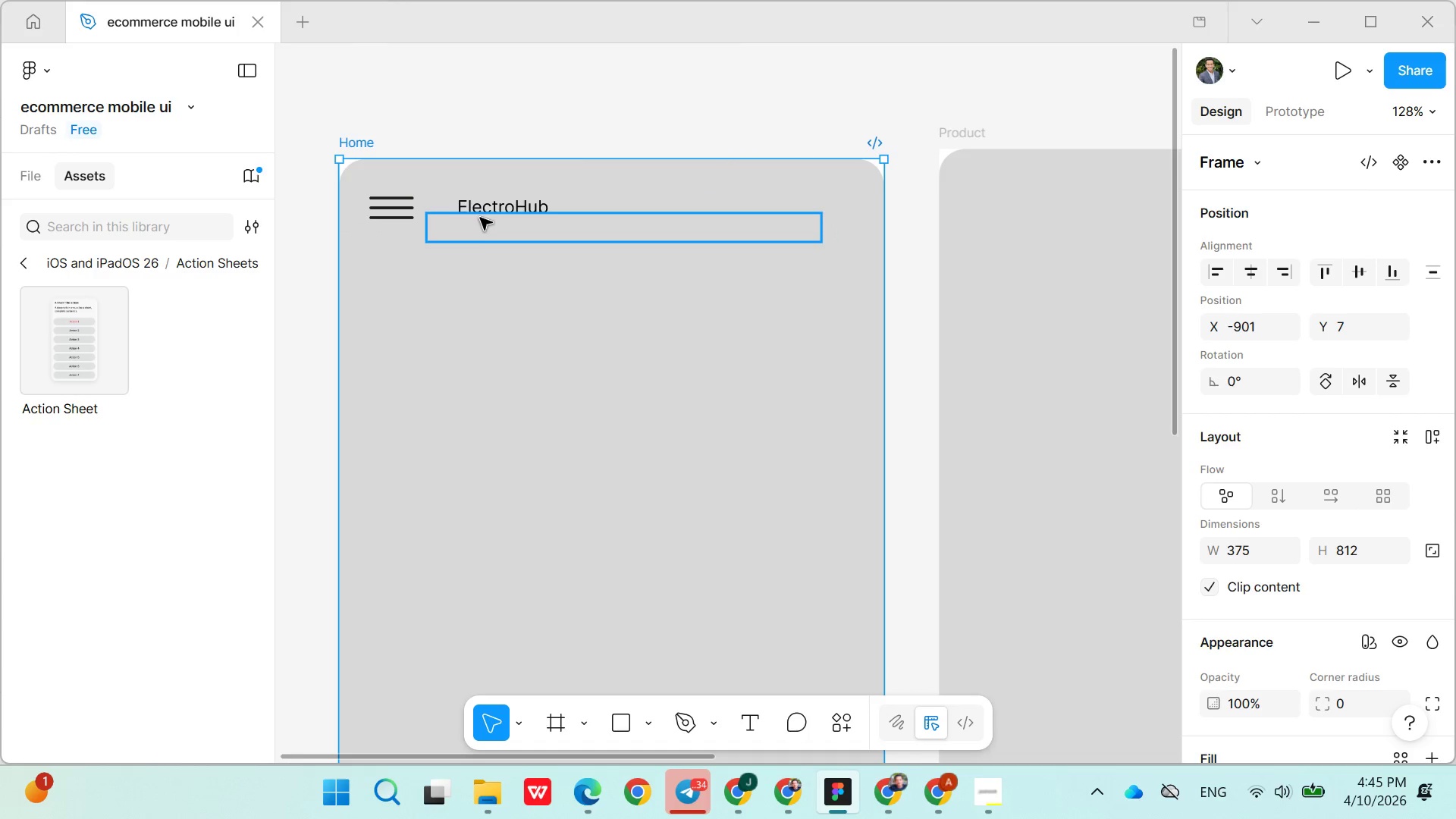 
left_click([476, 234])
 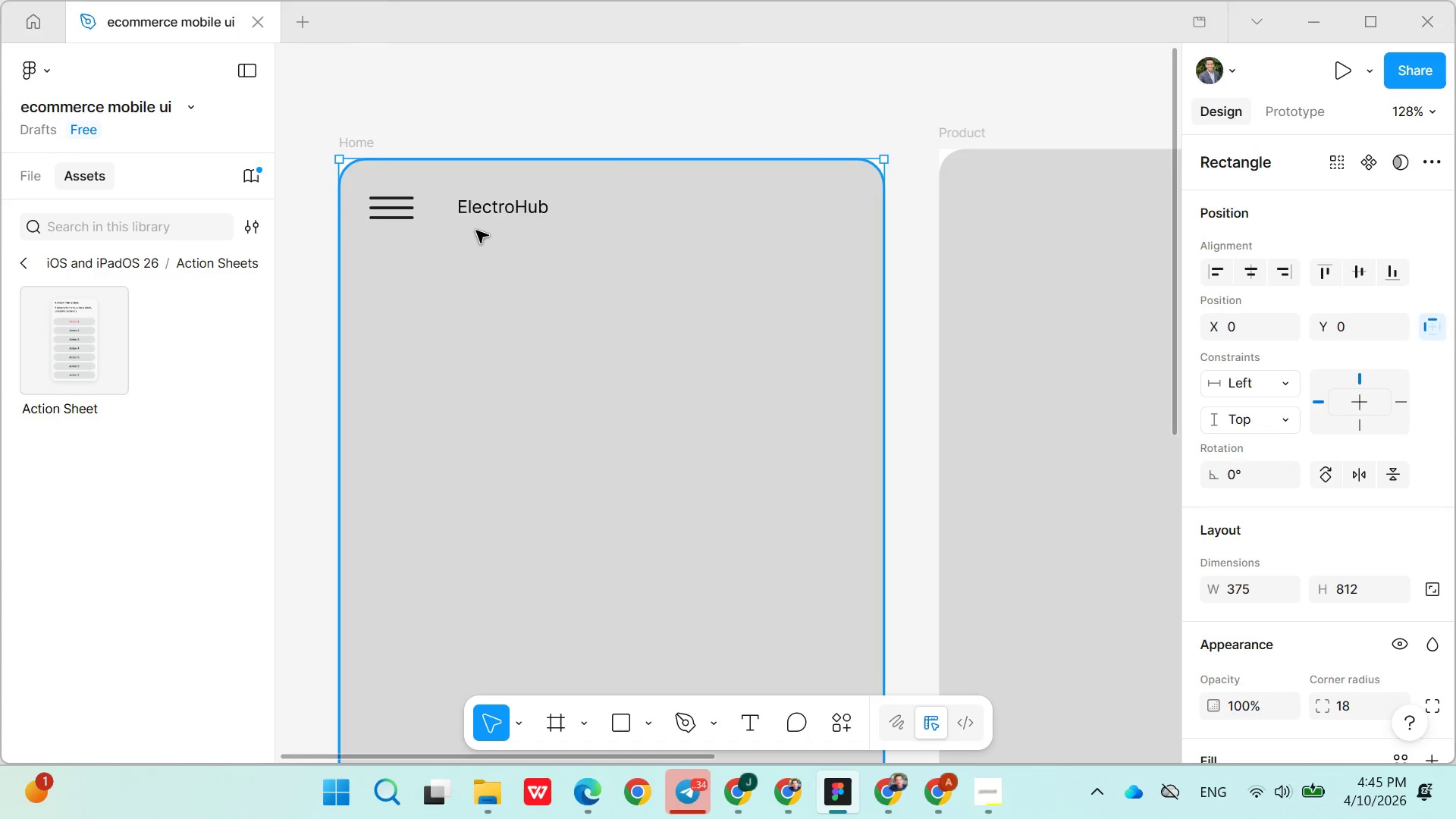 
left_click([476, 228])
 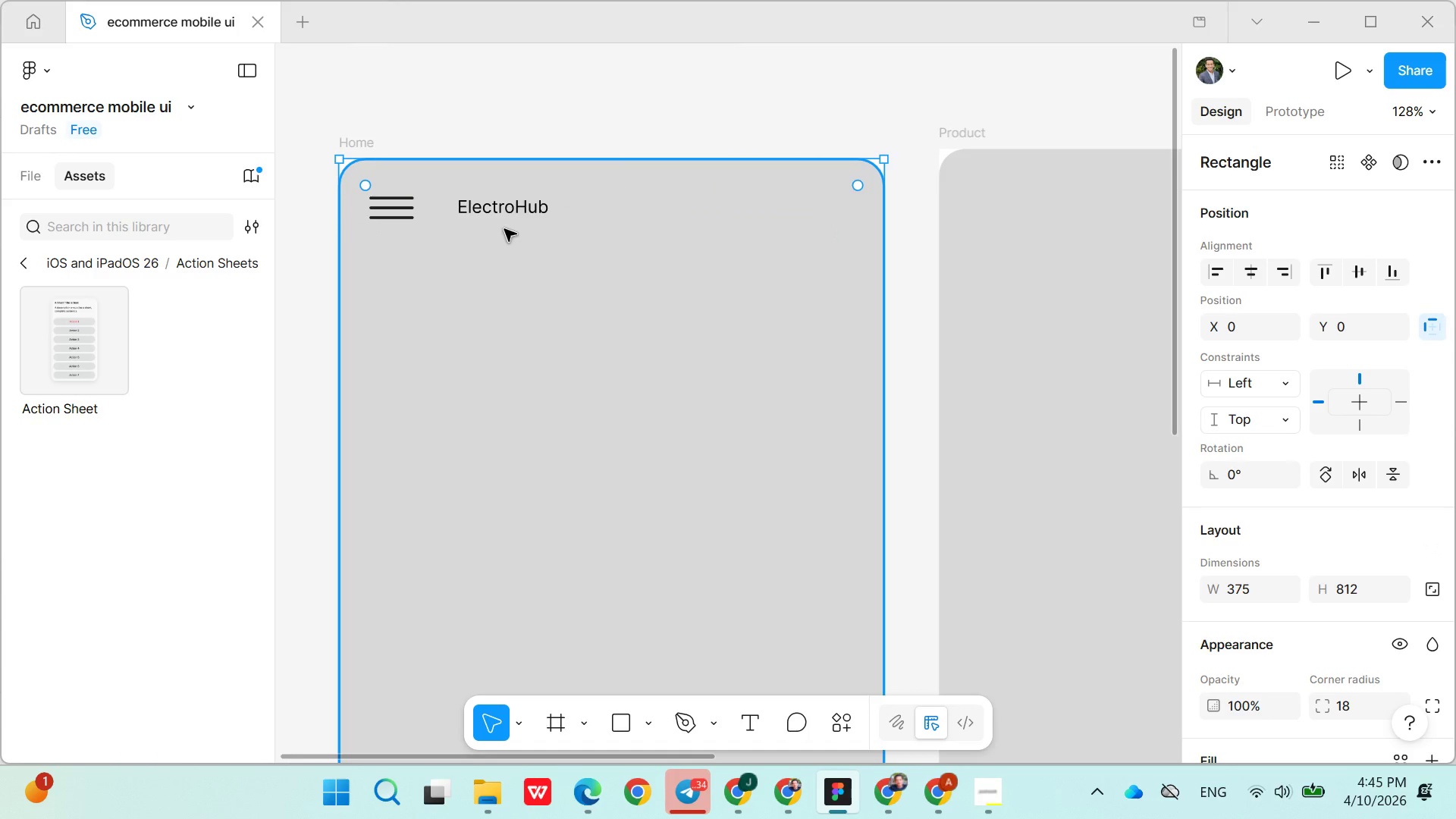 
left_click_drag(start_coordinate=[617, 539], to_coordinate=[623, 539])
 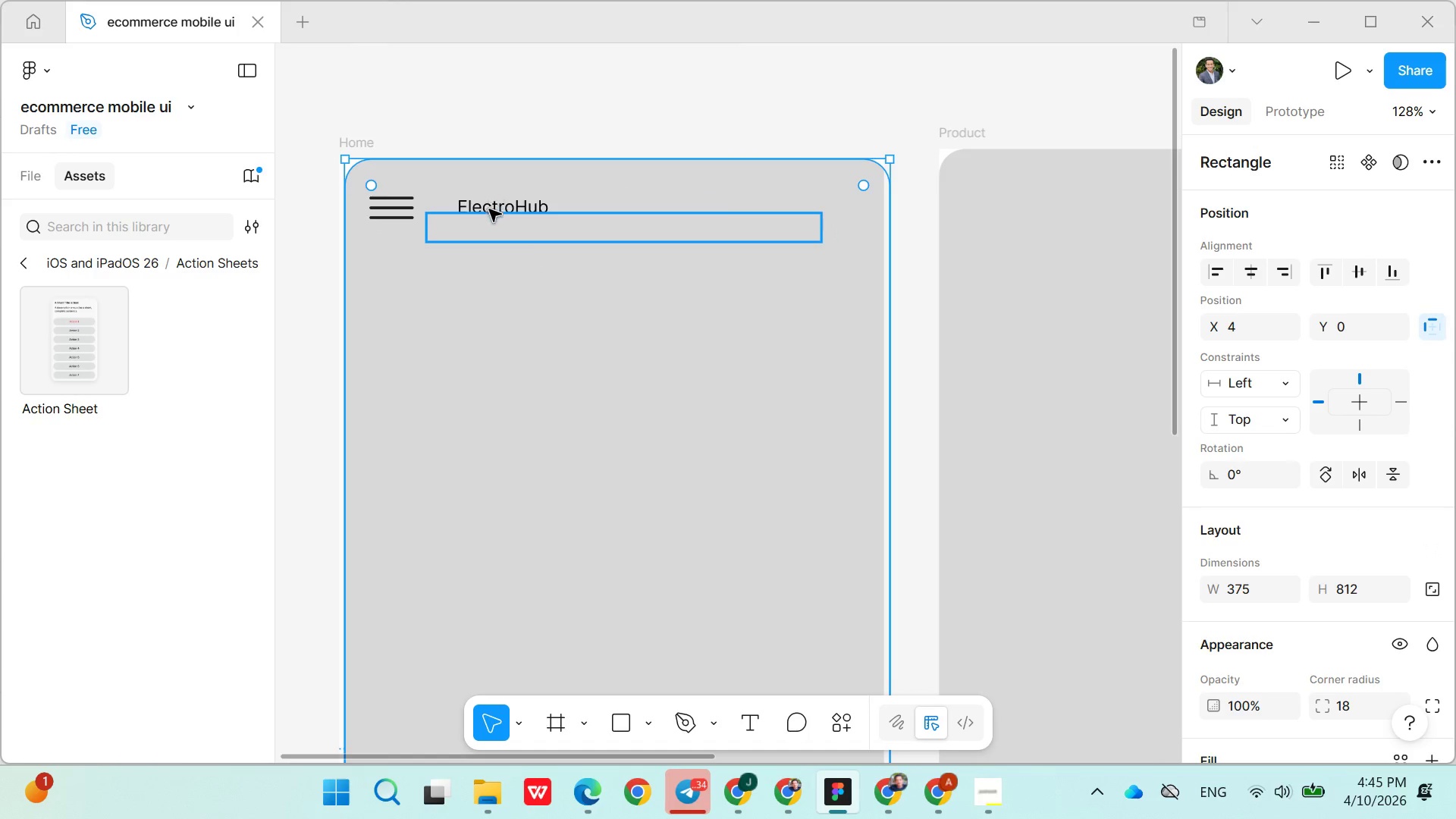 
left_click([488, 228])
 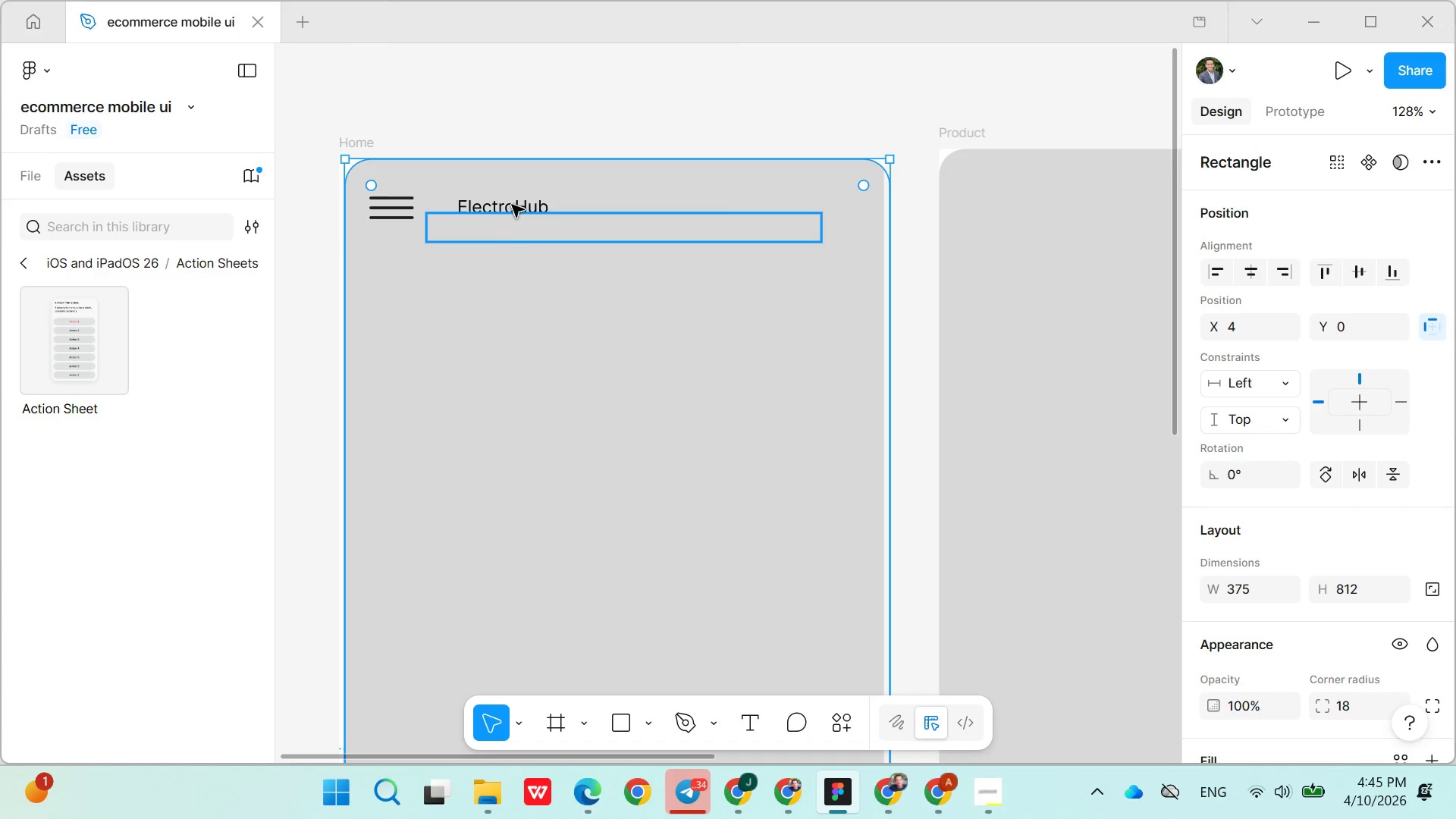 
double_click([511, 218])
 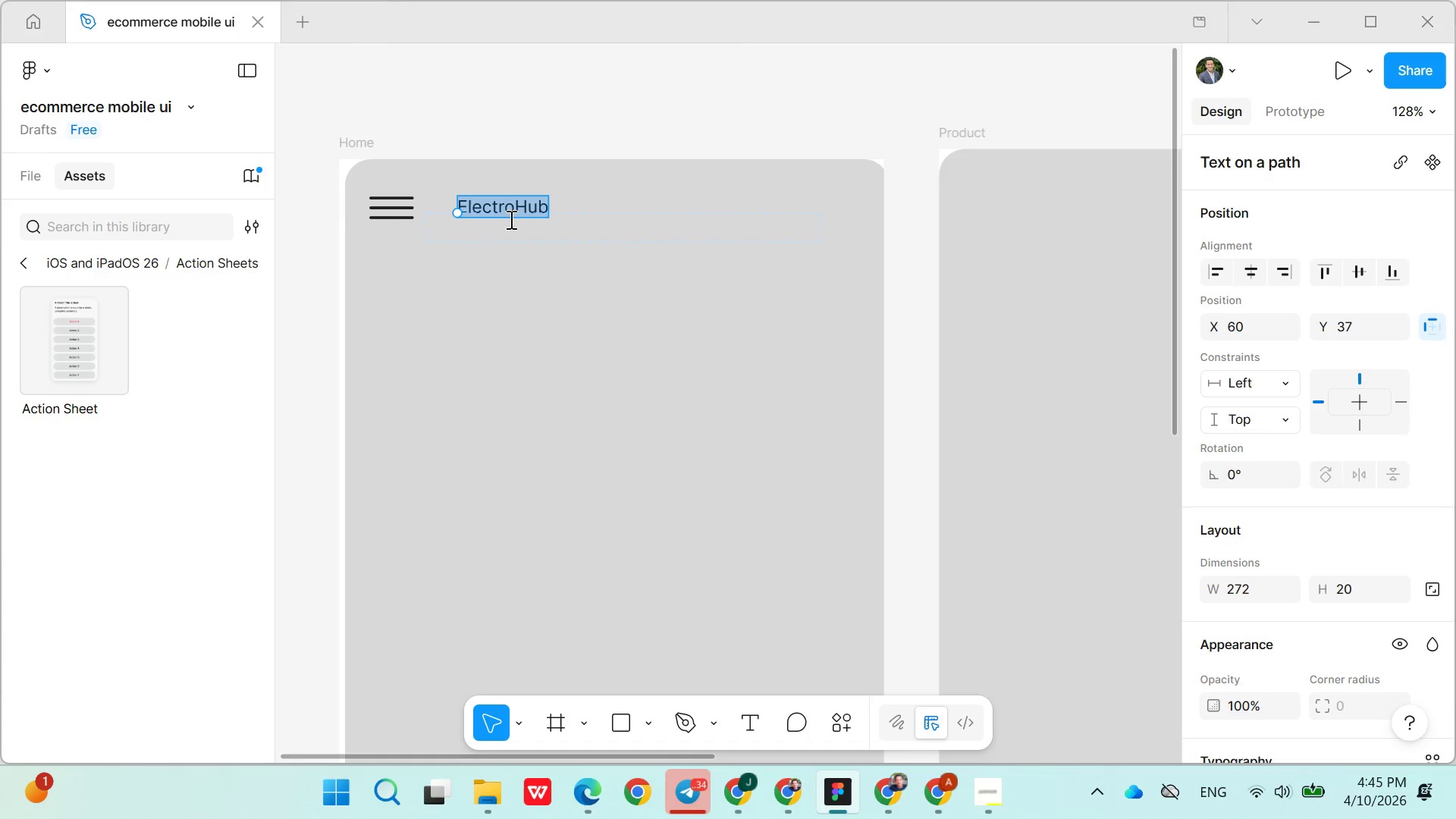 
left_click([510, 217])
 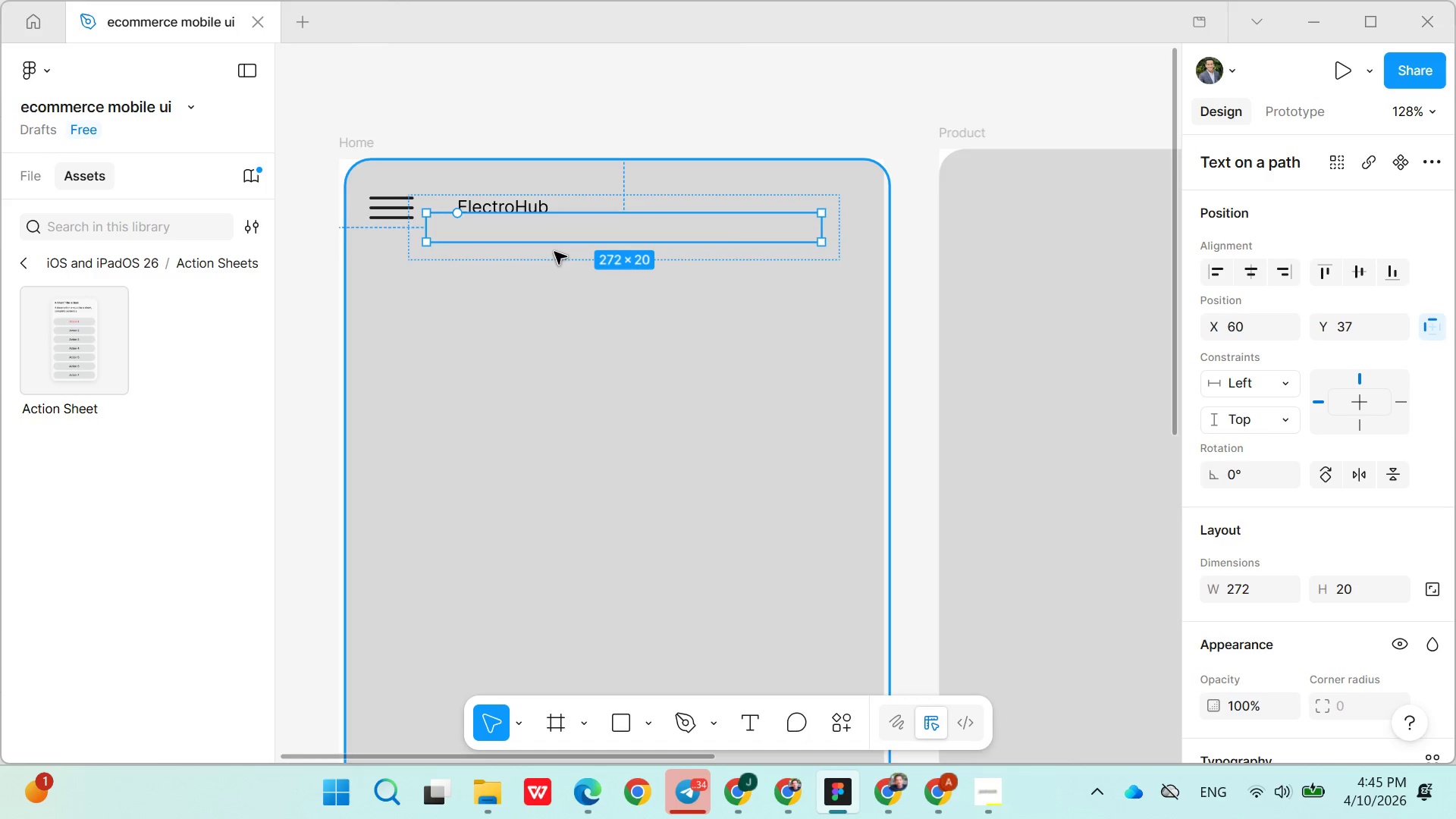 
double_click([548, 238])
 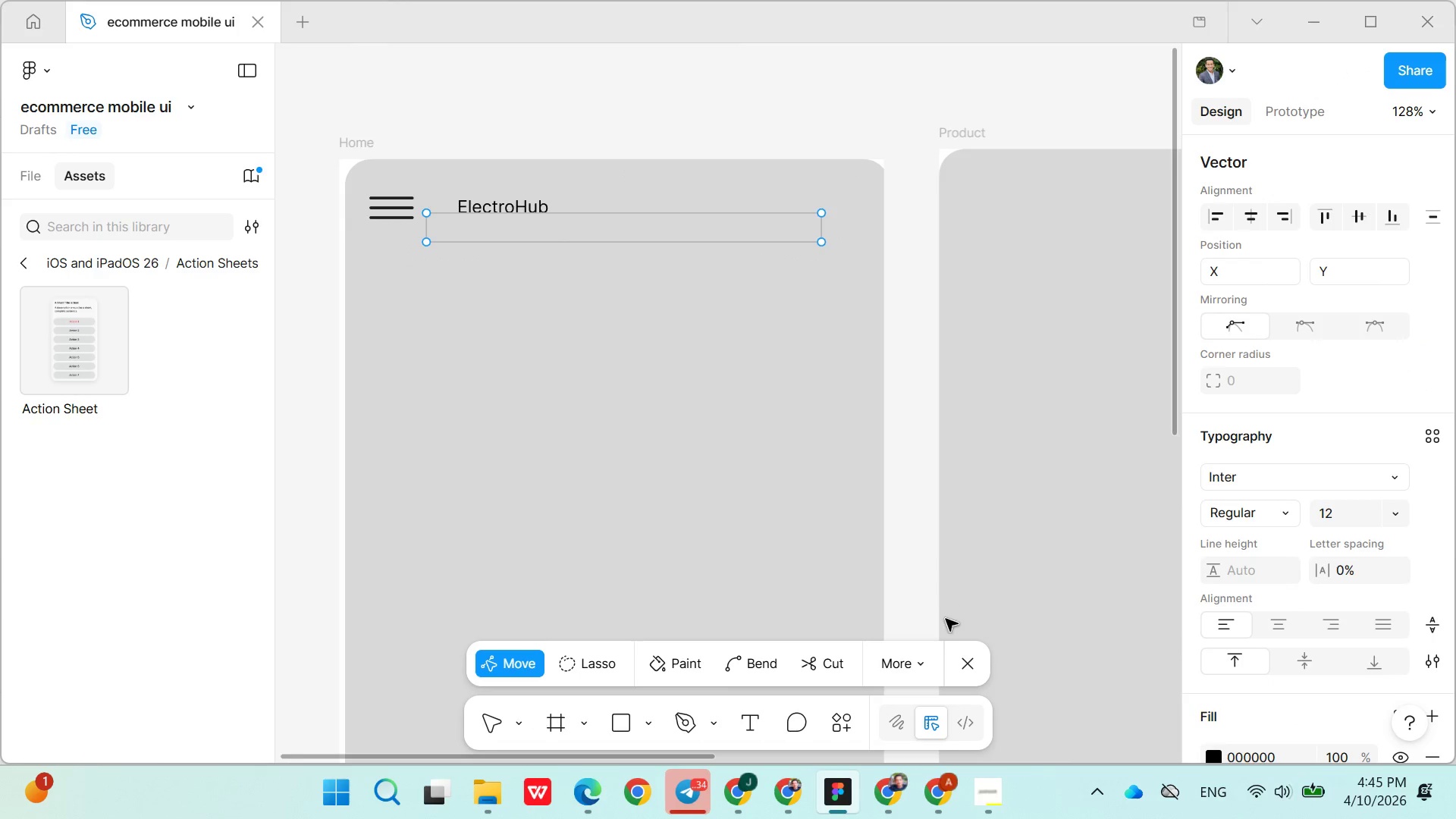 
left_click([968, 657])
 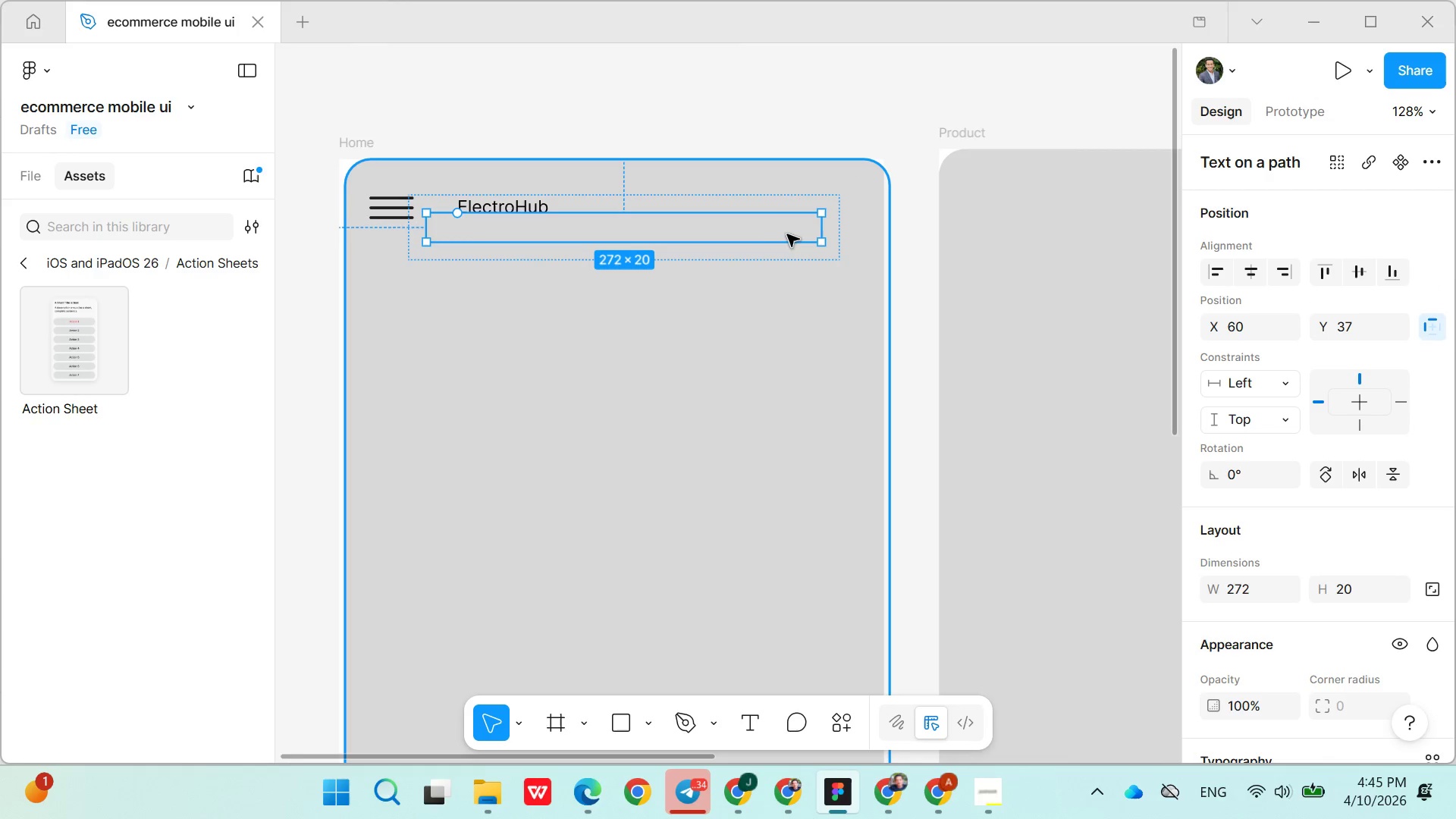 
double_click([780, 223])
 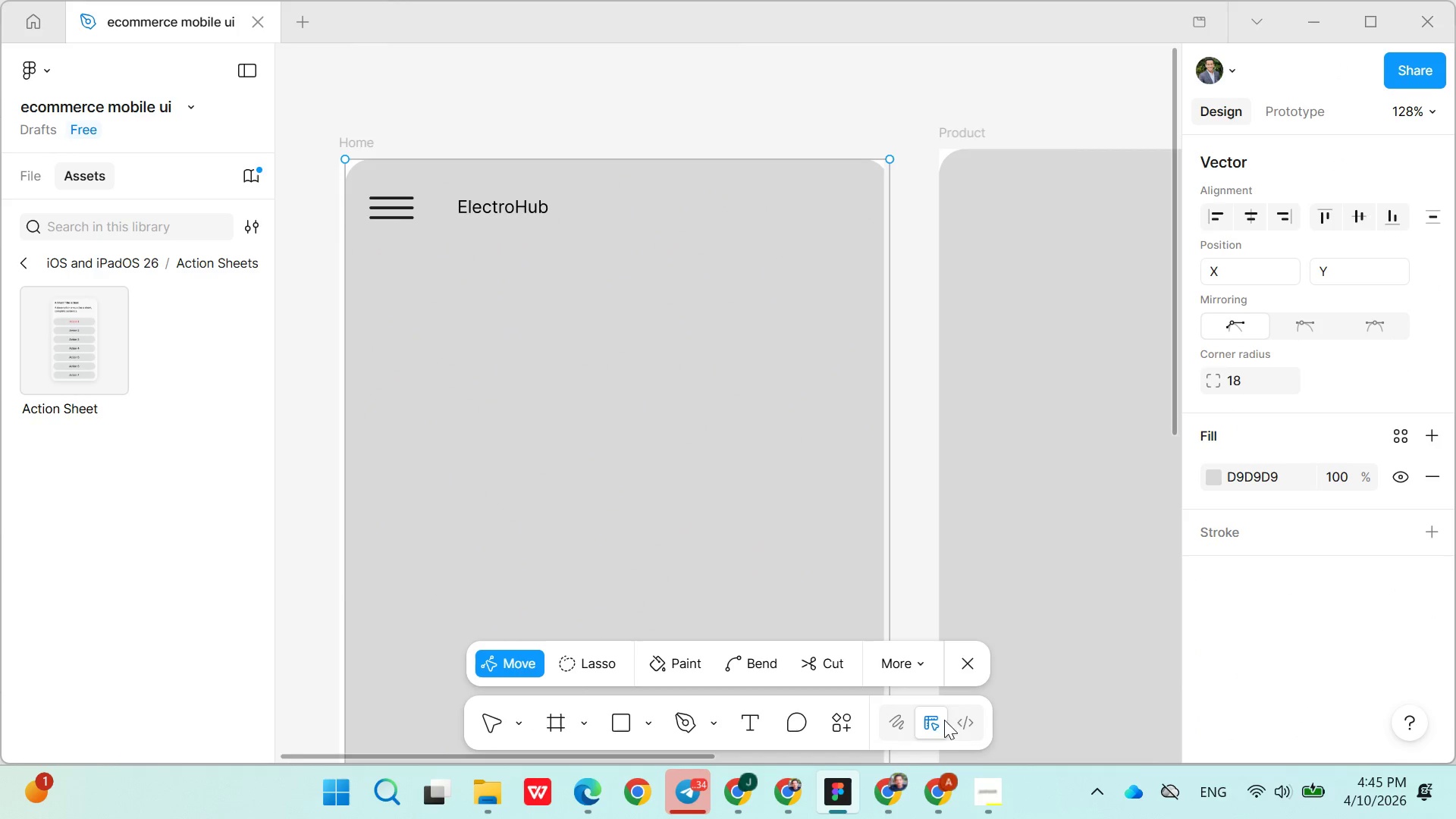 
left_click([962, 661])
 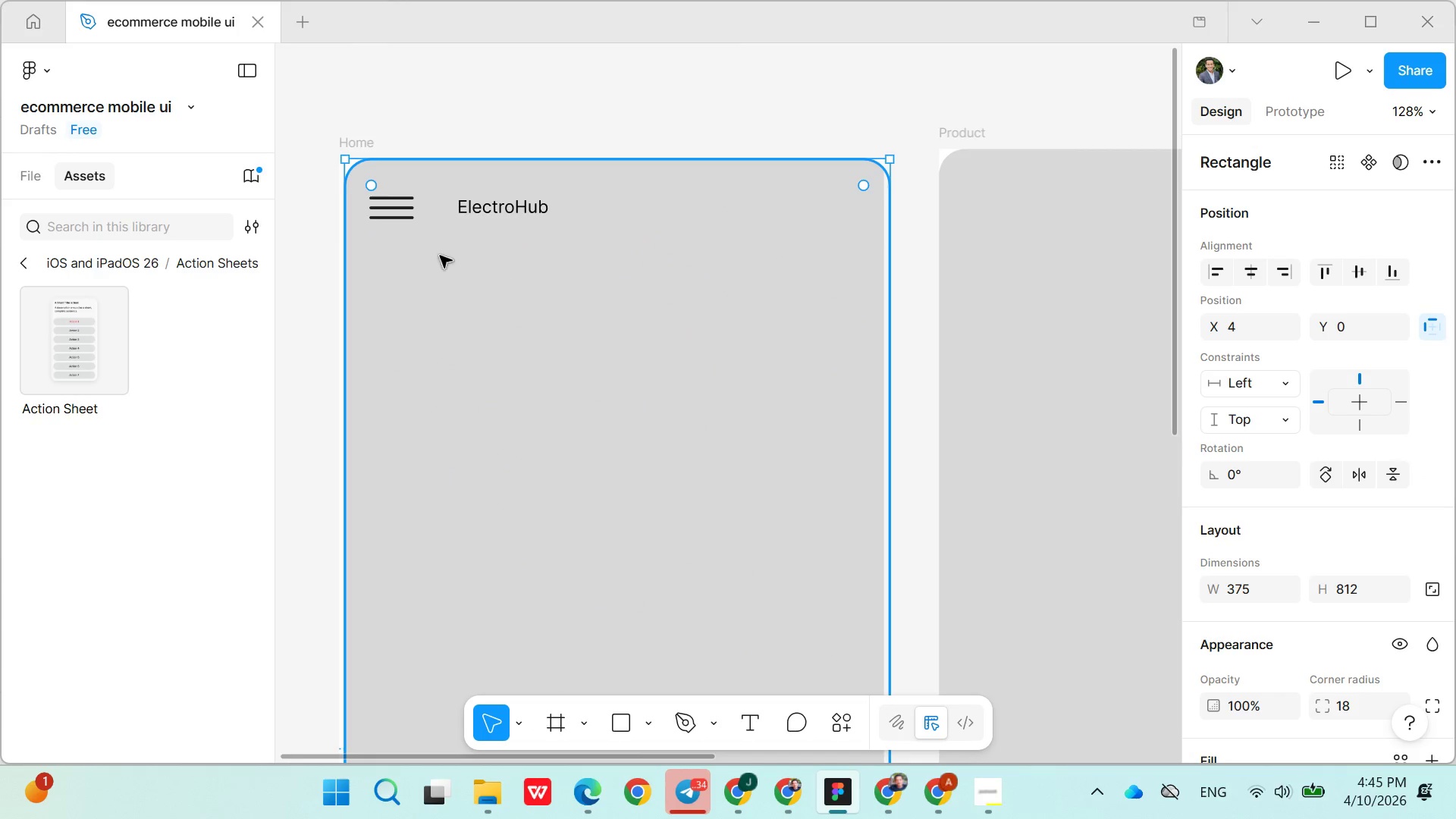 
left_click_drag(start_coordinate=[403, 211], to_coordinate=[399, 193])
 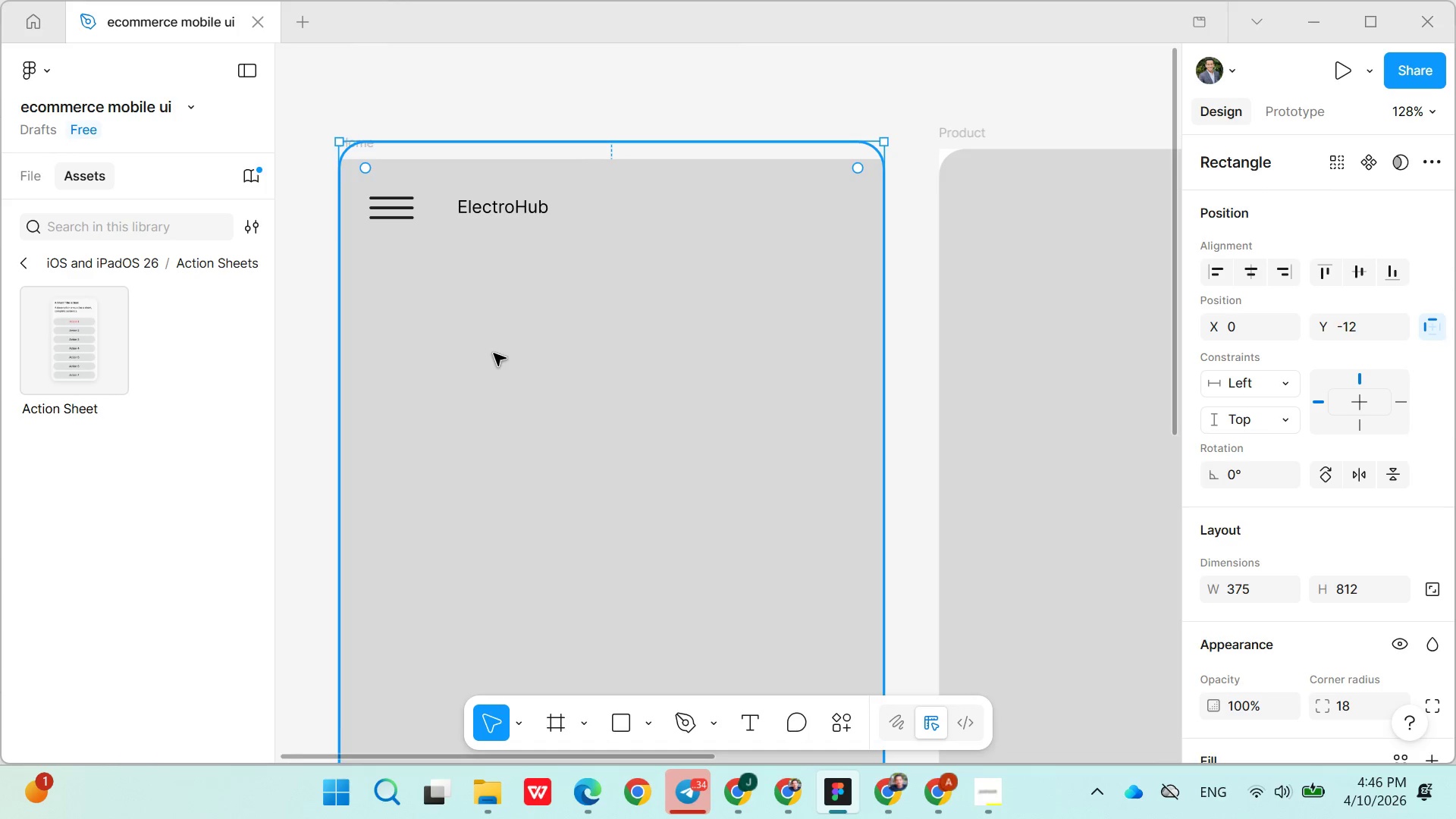 
wait(7.05)
 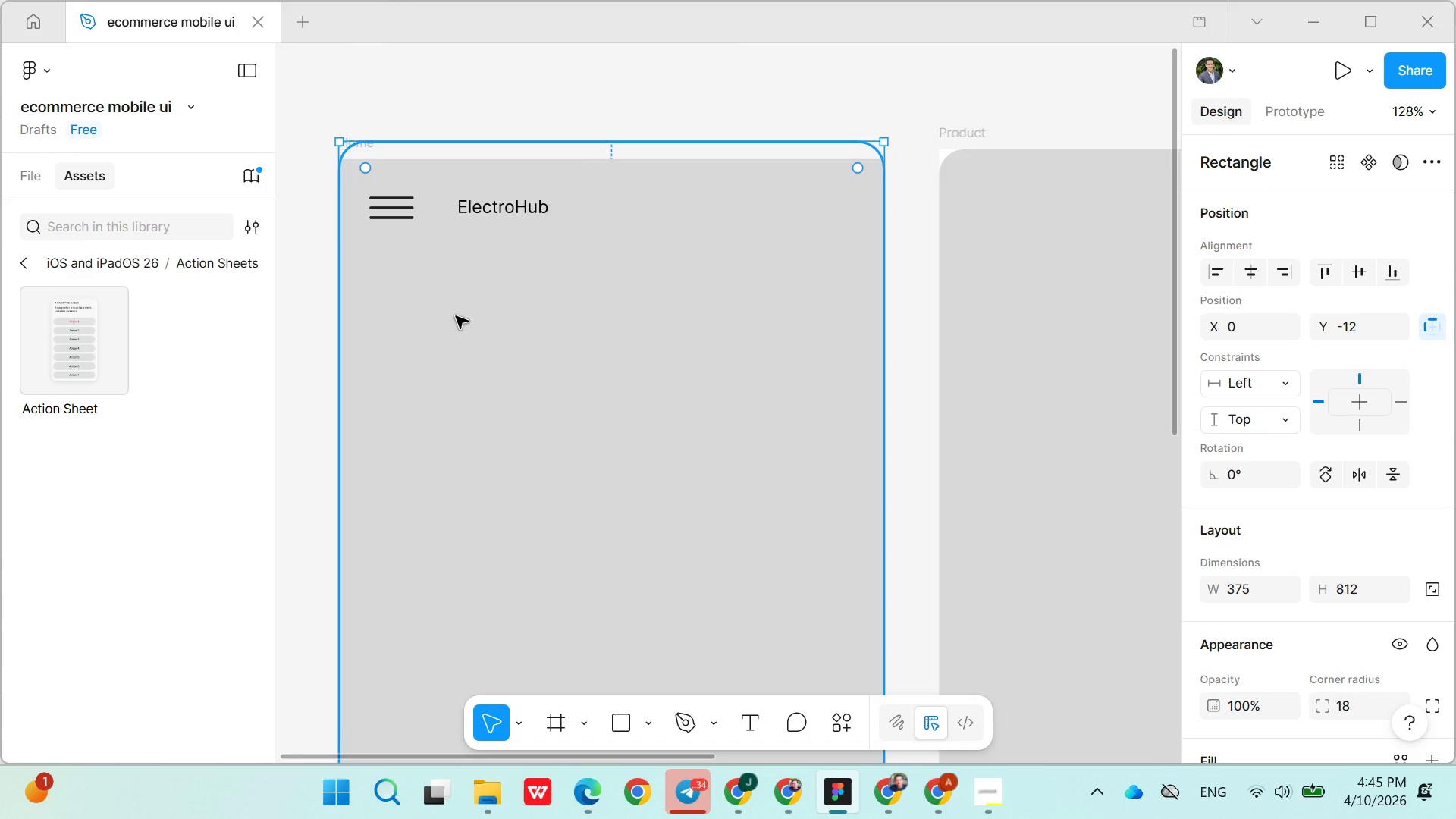 
left_click([494, 222])
 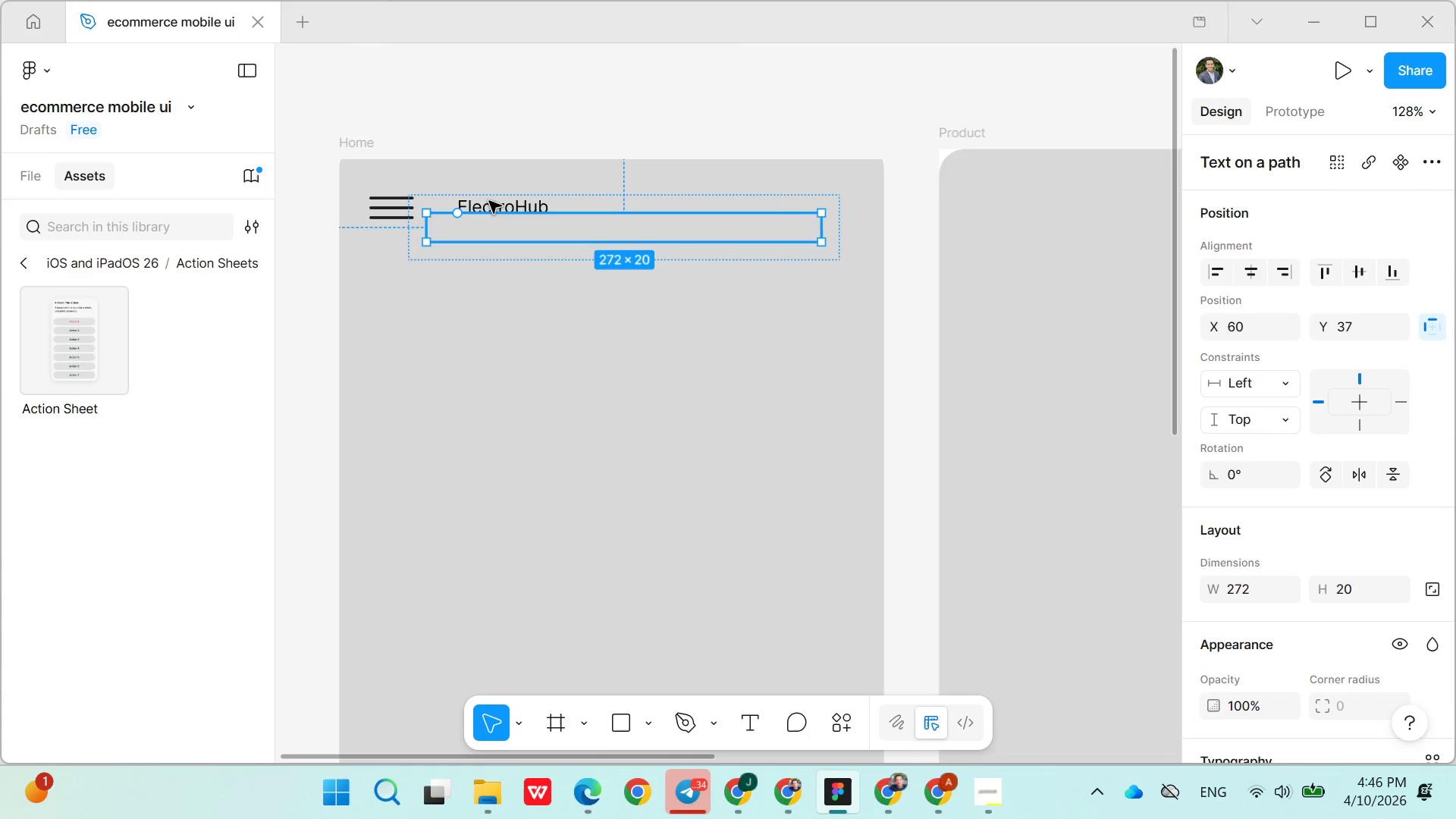 
left_click([493, 231])
 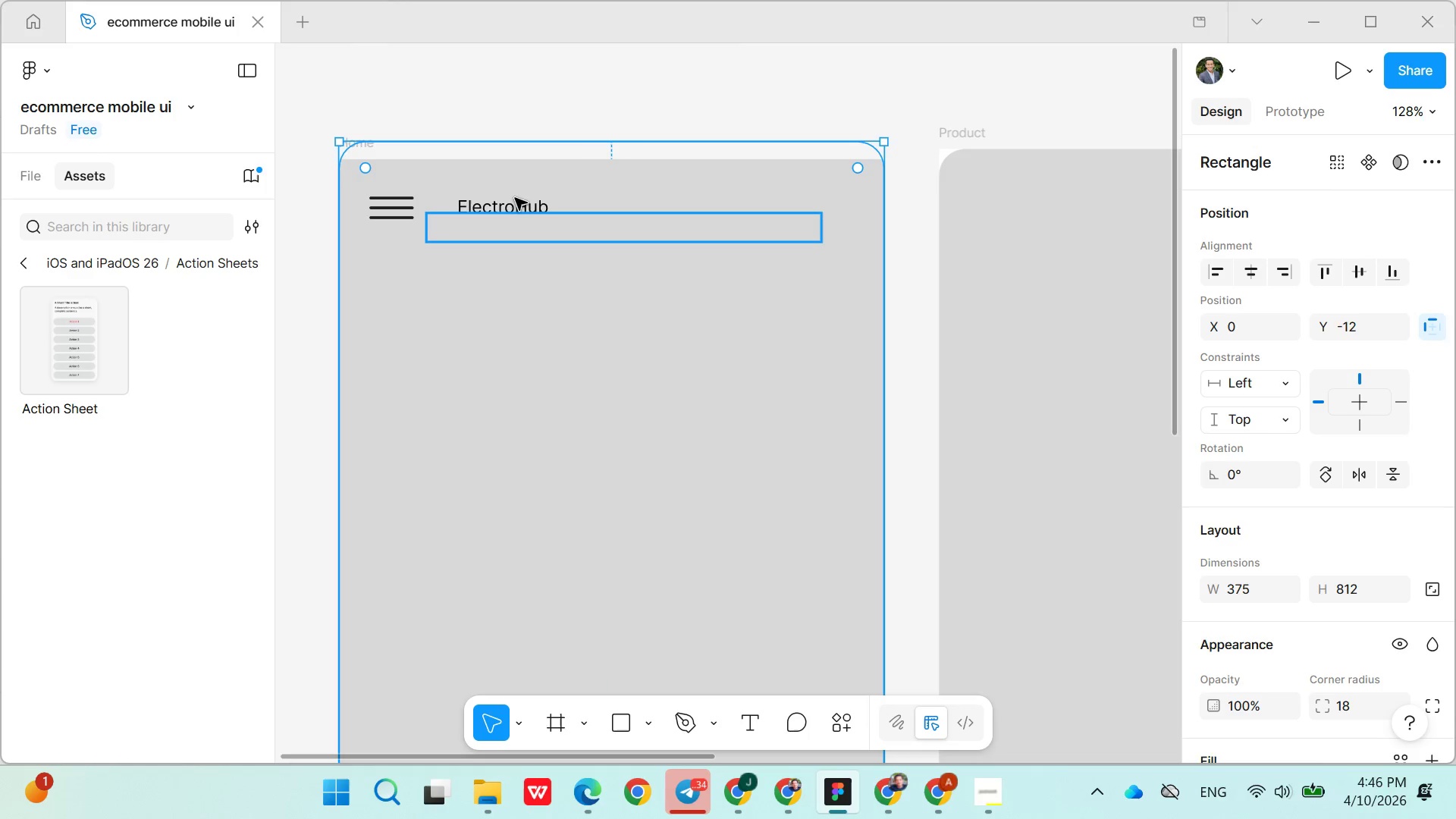 
left_click([515, 200])
 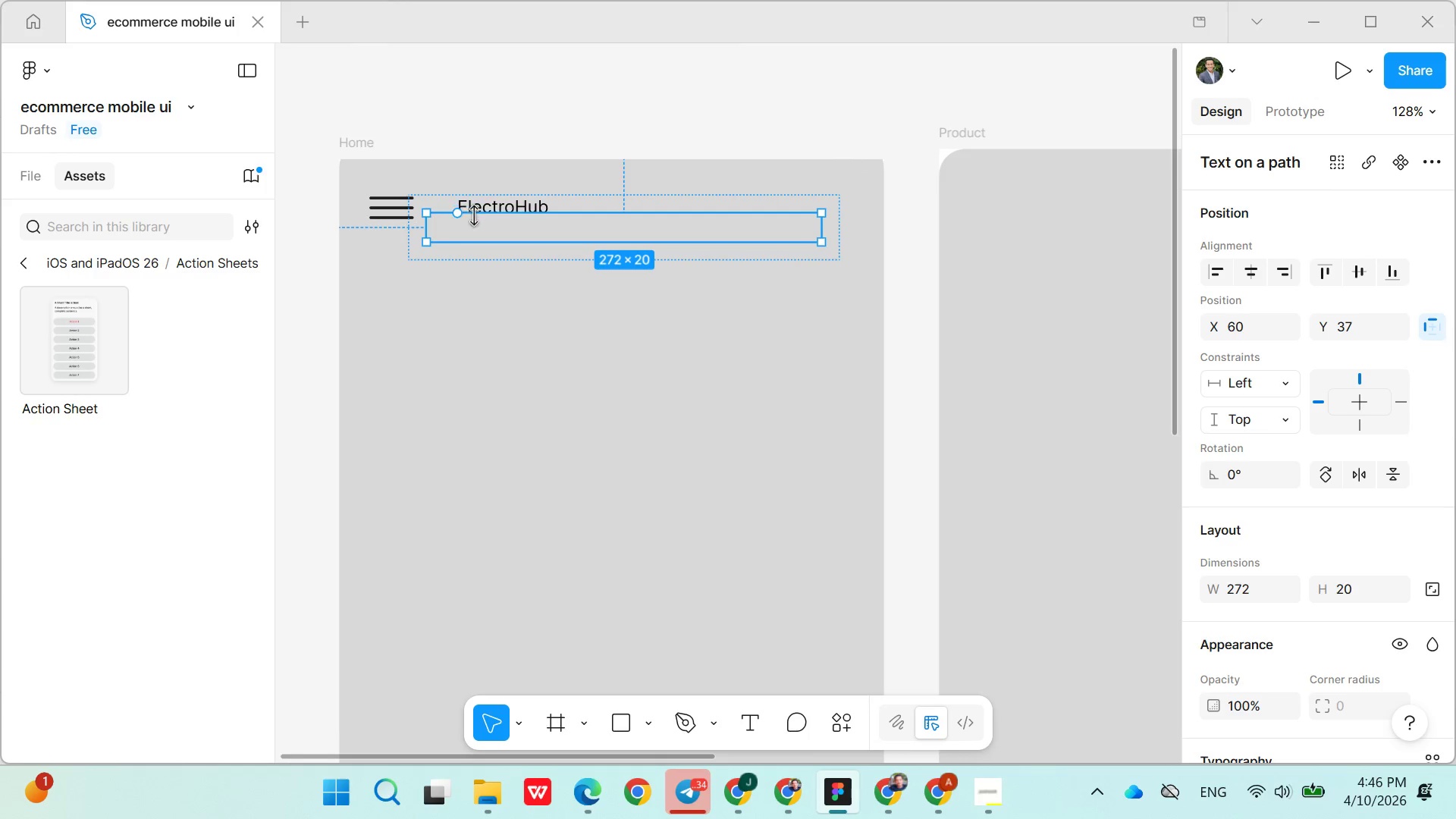 
left_click_drag(start_coordinate=[579, 214], to_coordinate=[580, 184])
 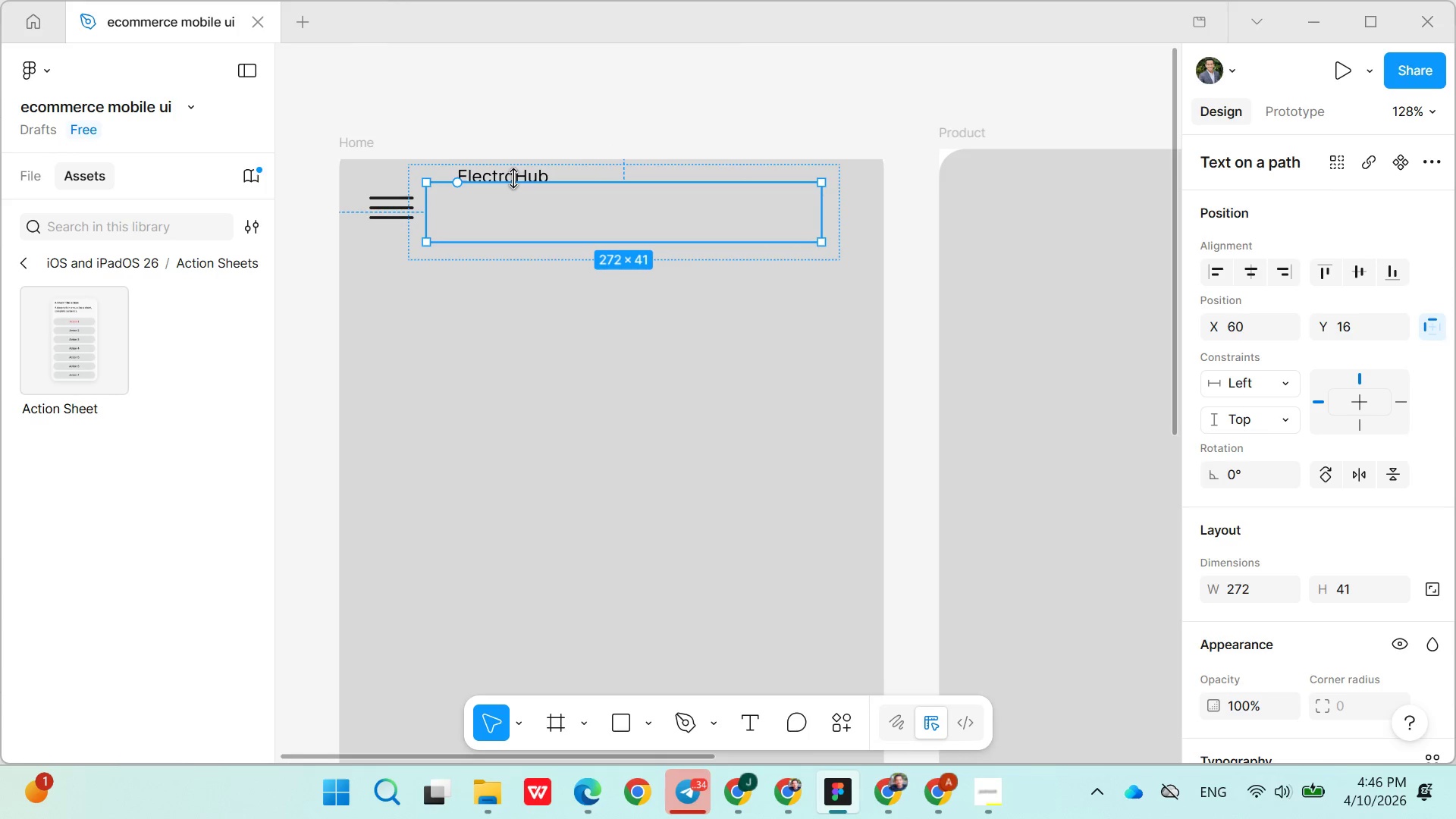 
left_click_drag(start_coordinate=[514, 178], to_coordinate=[510, 196])
 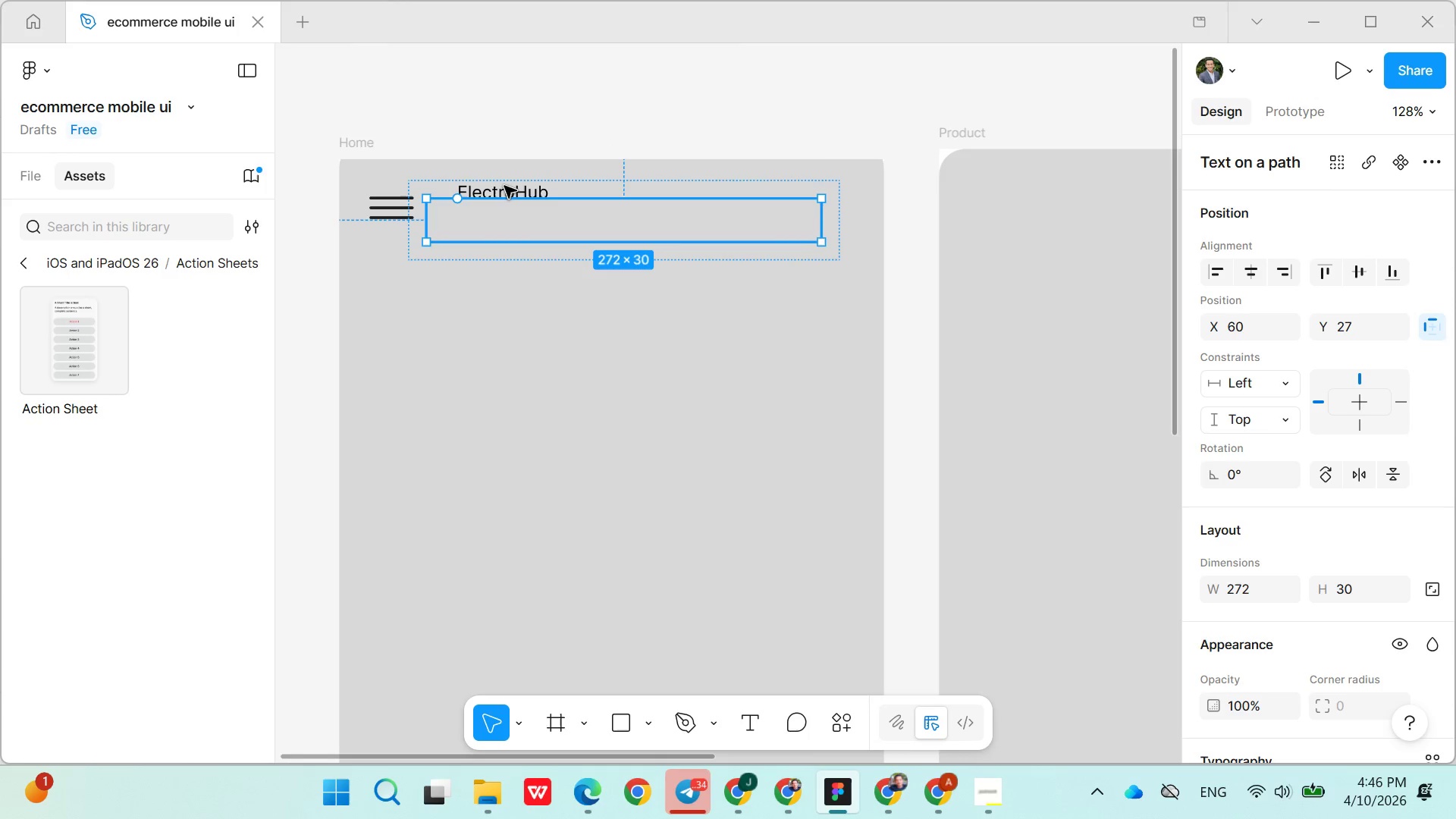 
left_click([504, 184])
 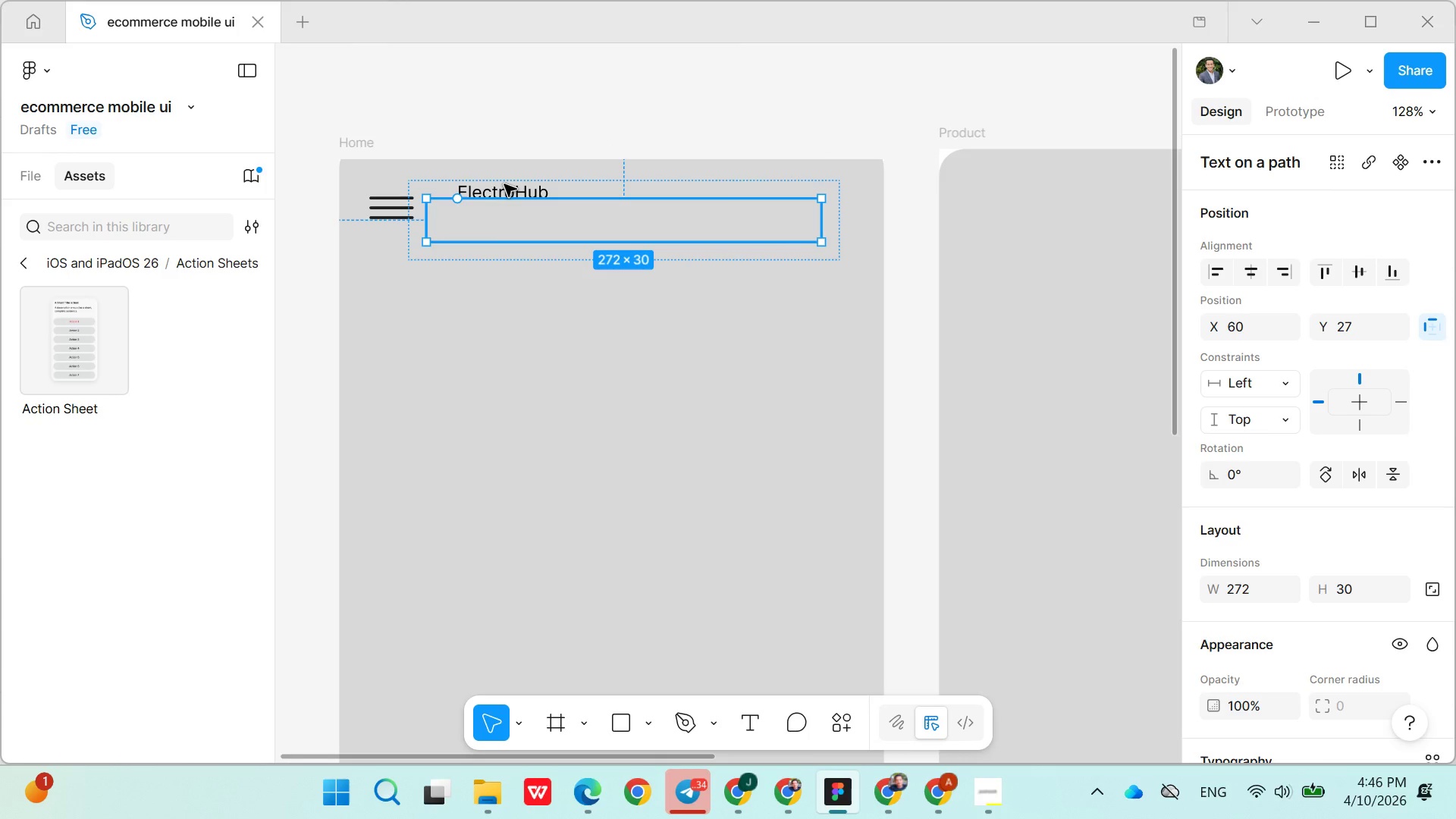 
double_click([504, 184])
 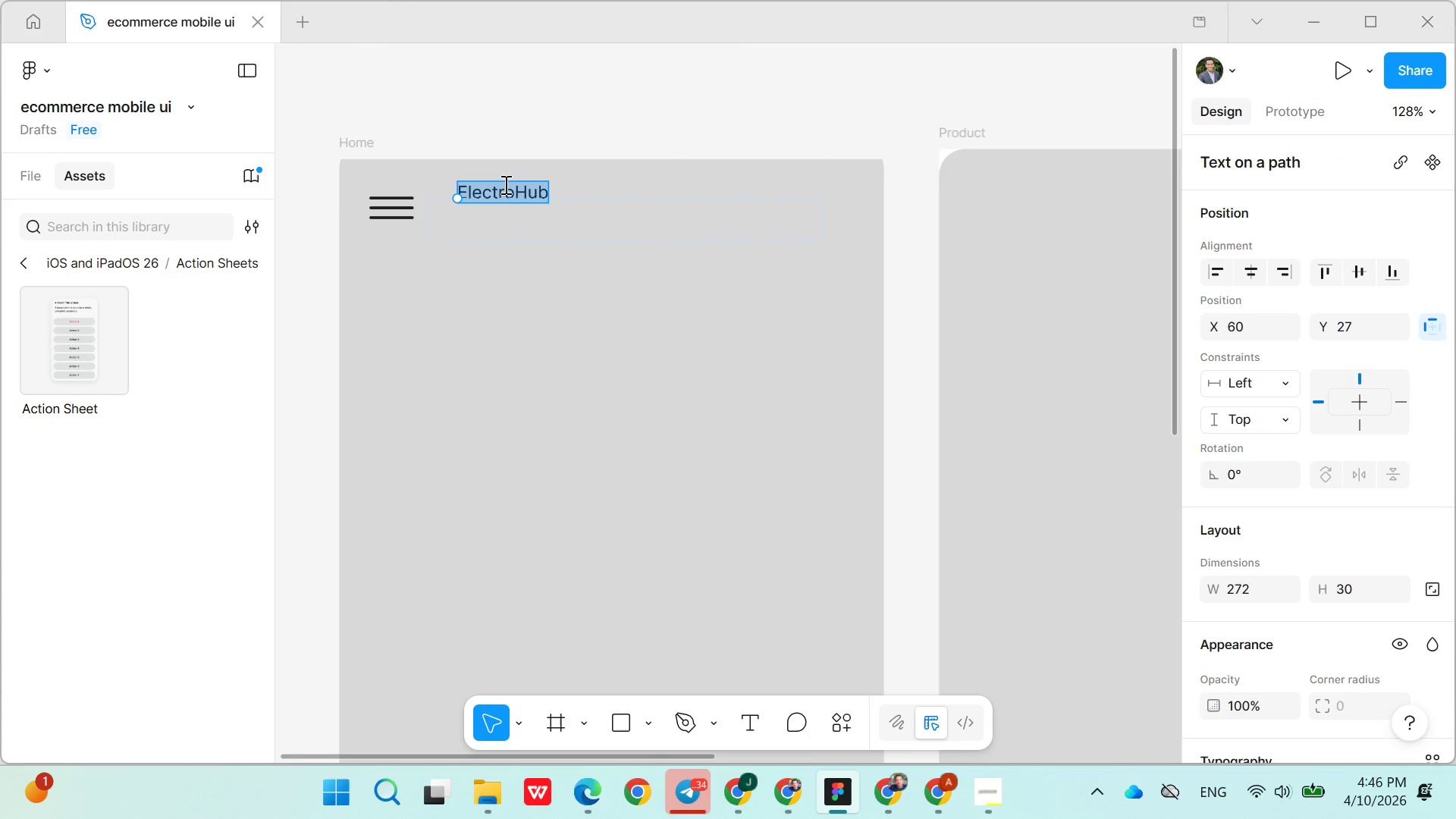 
triple_click([504, 184])
 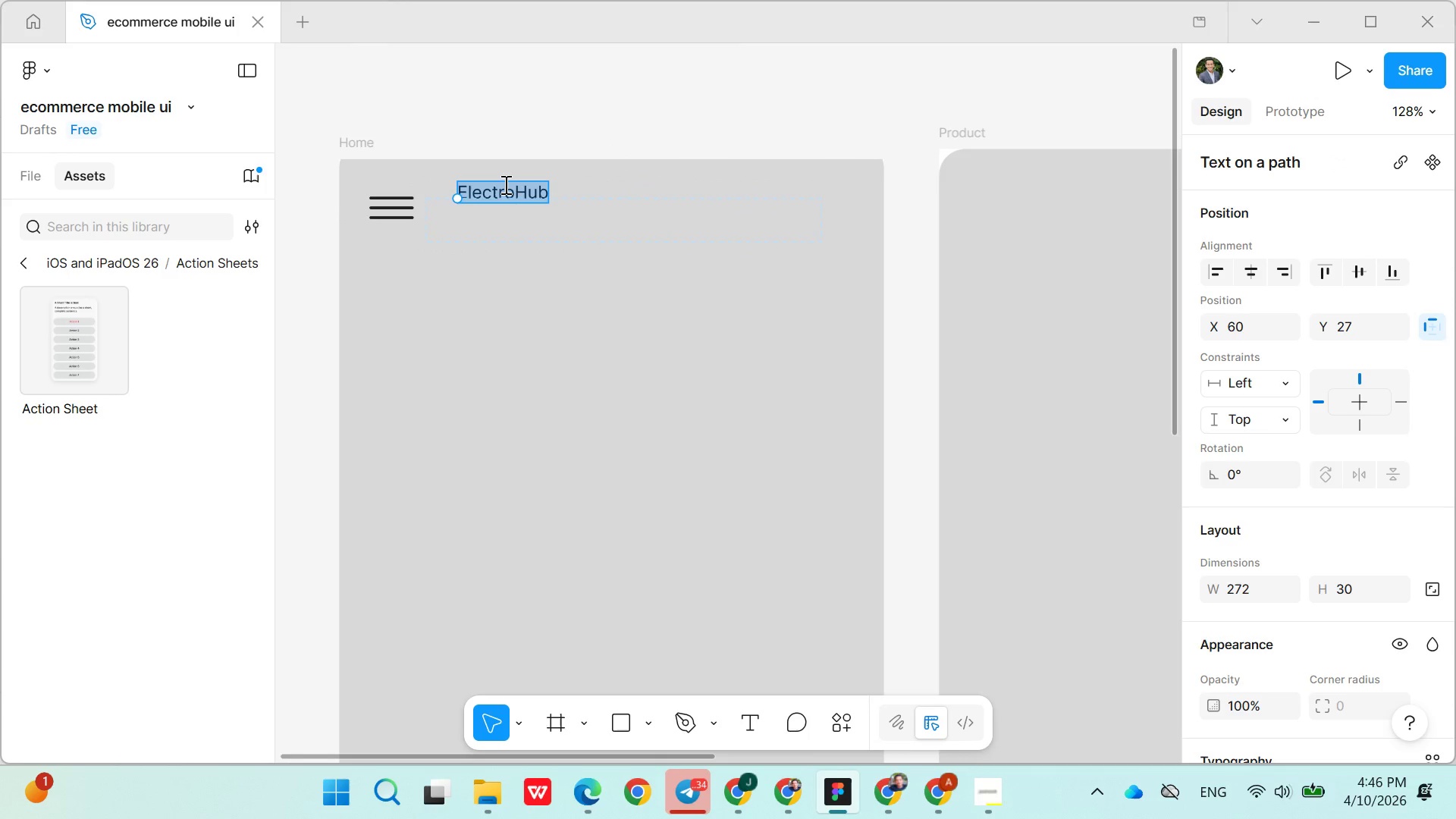 
key(Control+X)
 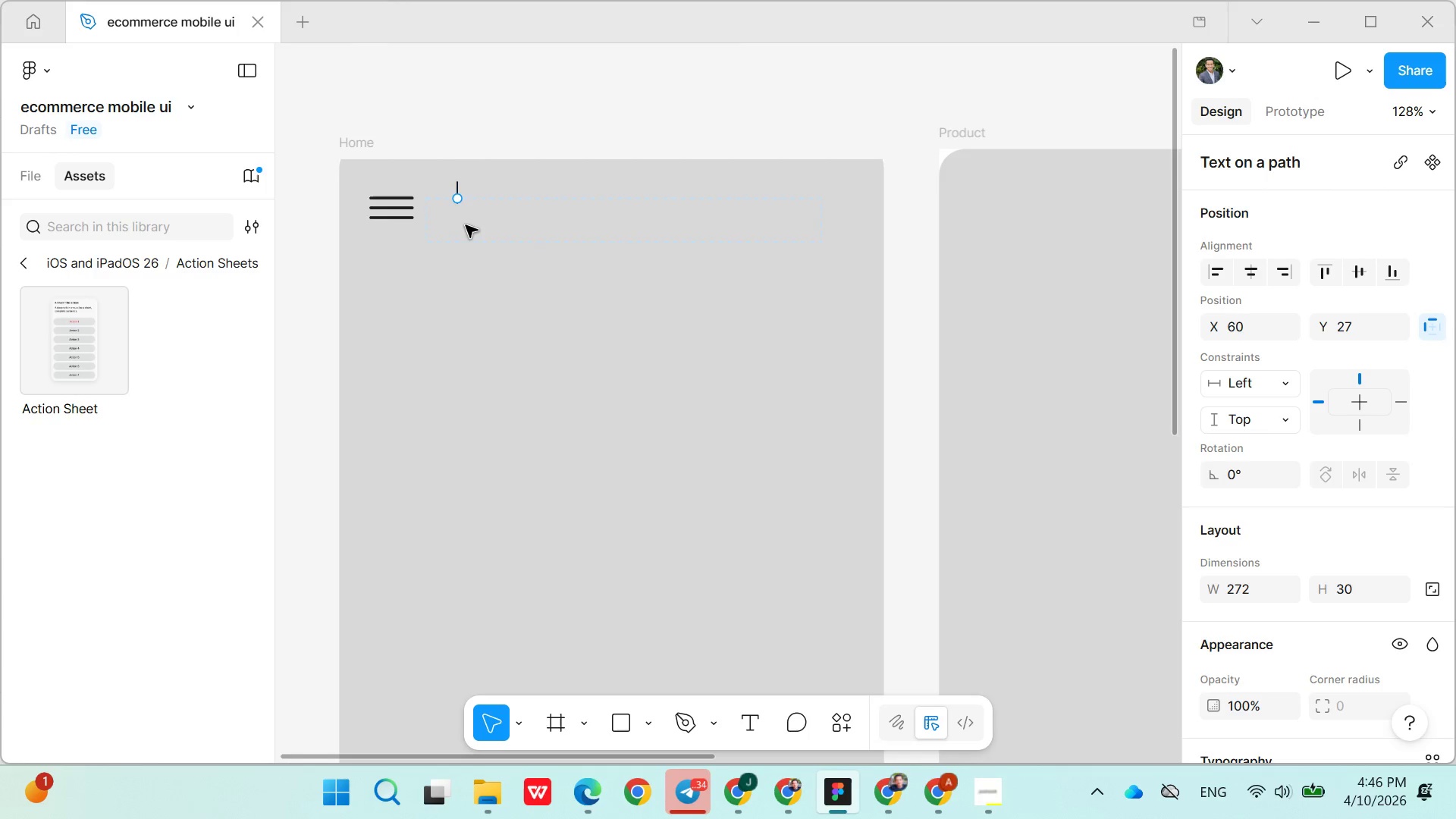 
key(Control+Z)
 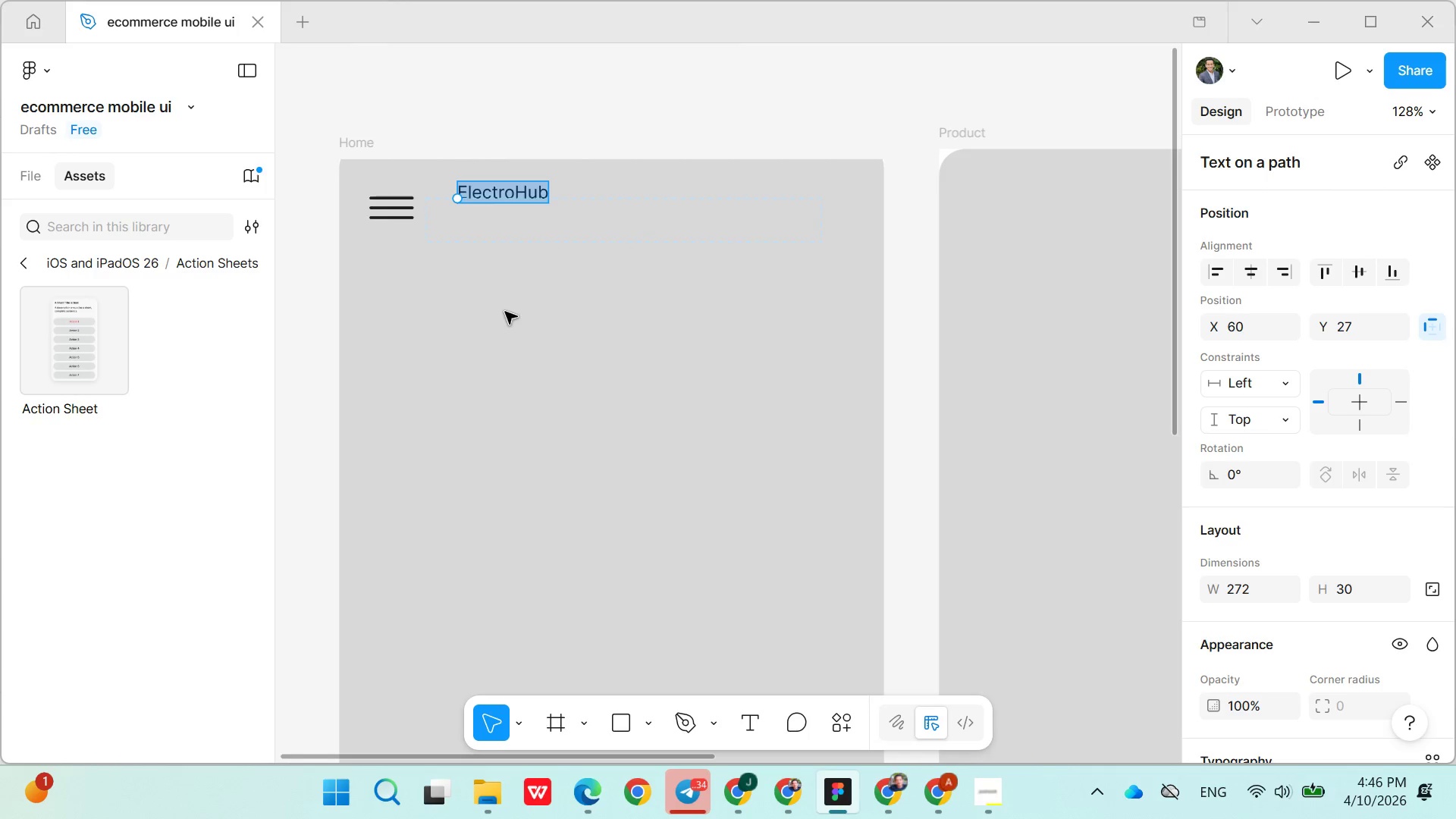 
left_click([505, 322])
 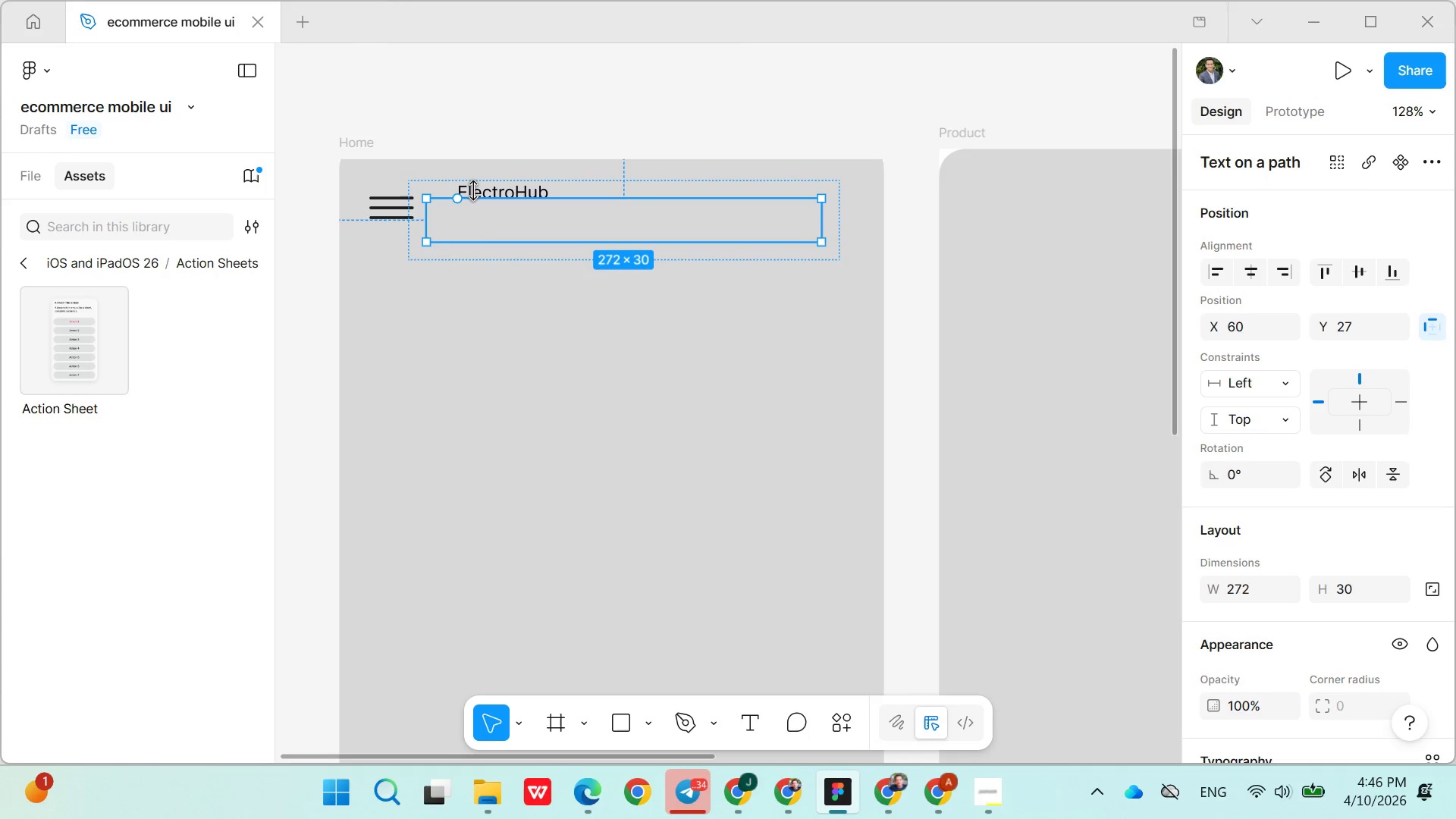 
left_click_drag(start_coordinate=[475, 196], to_coordinate=[472, 208])
 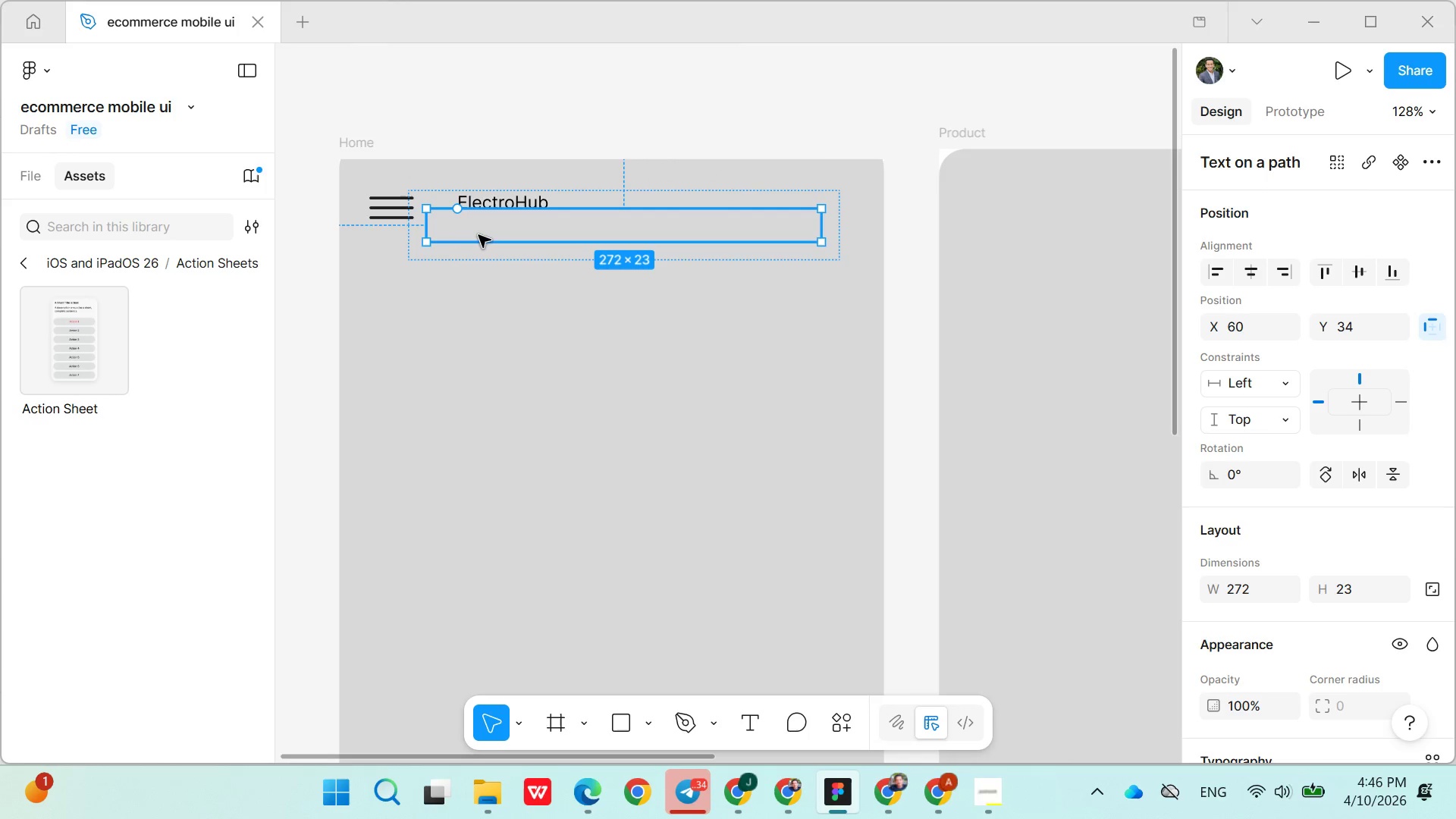 
left_click_drag(start_coordinate=[479, 234], to_coordinate=[470, 221])
 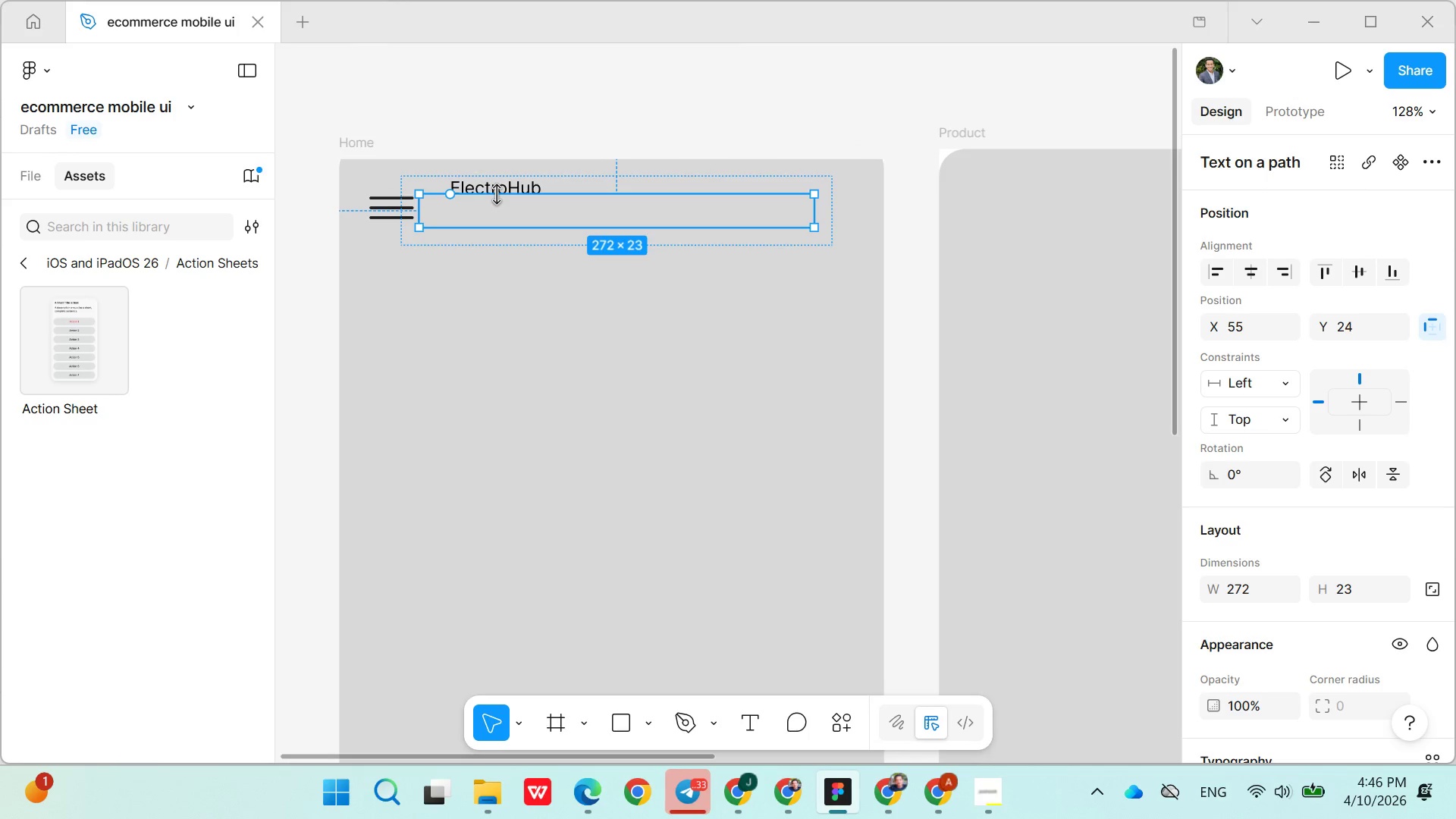 
left_click_drag(start_coordinate=[497, 194], to_coordinate=[499, 205])
 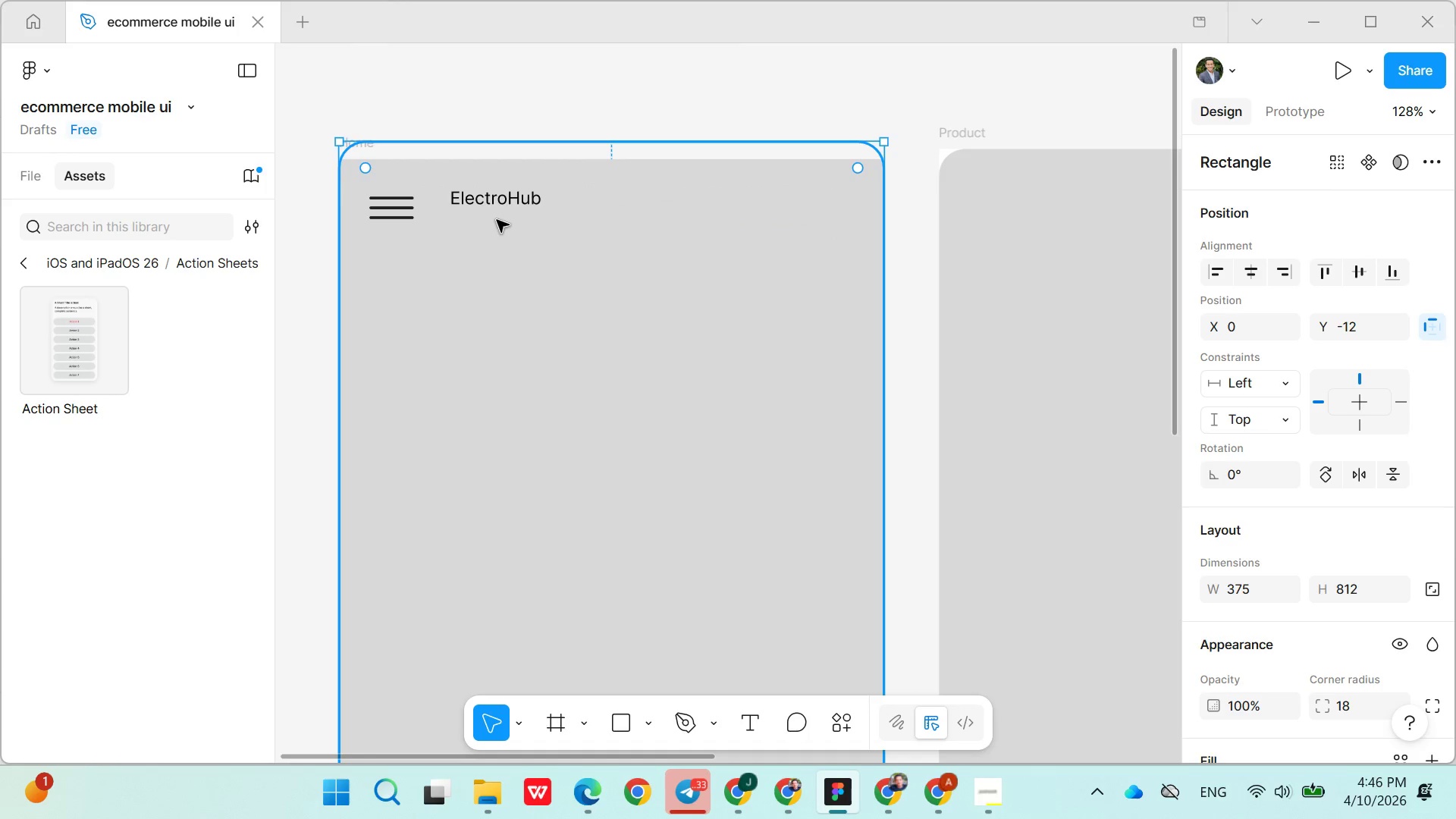 
left_click([469, 206])
 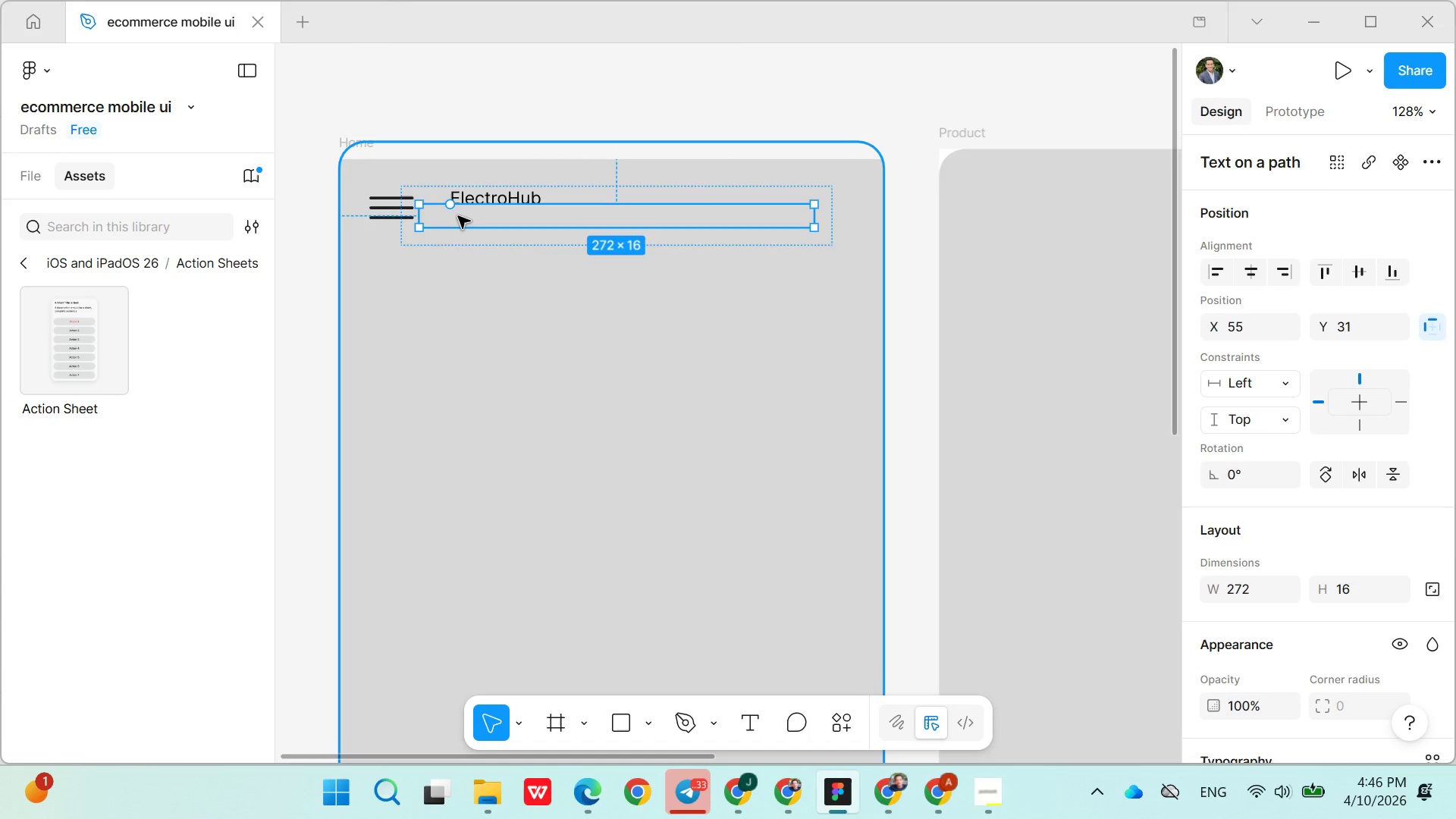 
left_click([458, 216])
 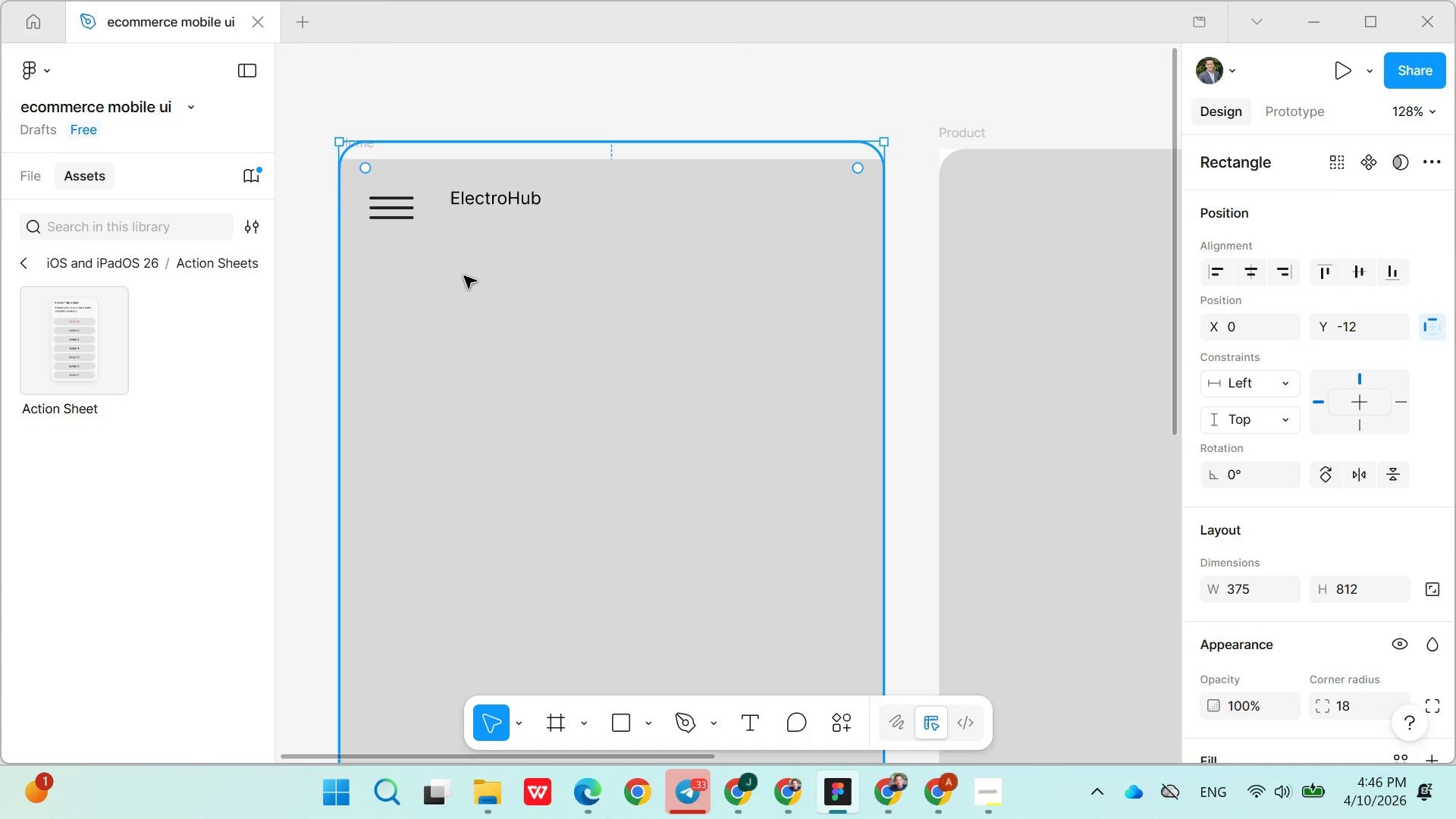 
left_click([464, 281])
 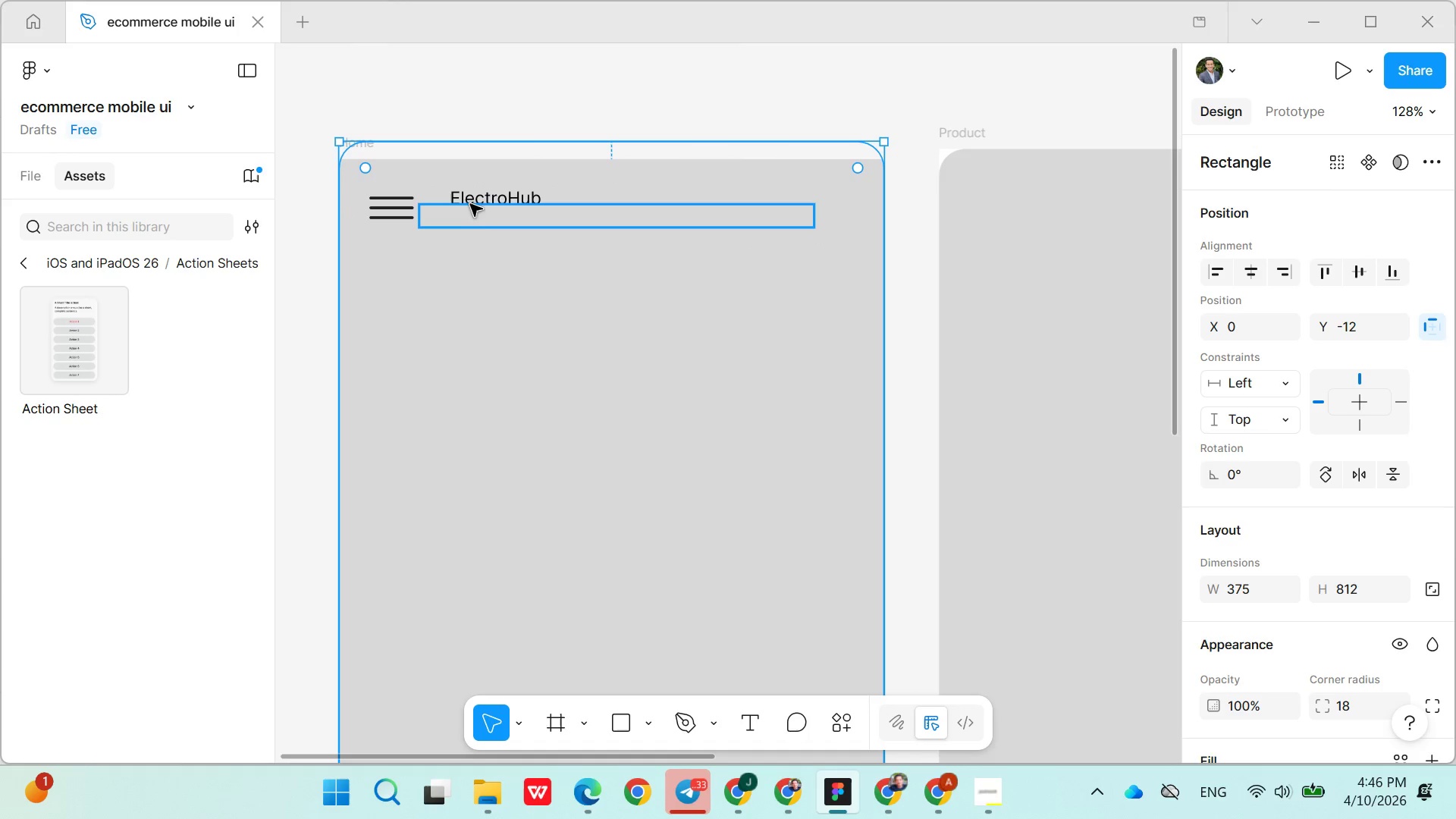 
left_click([470, 212])
 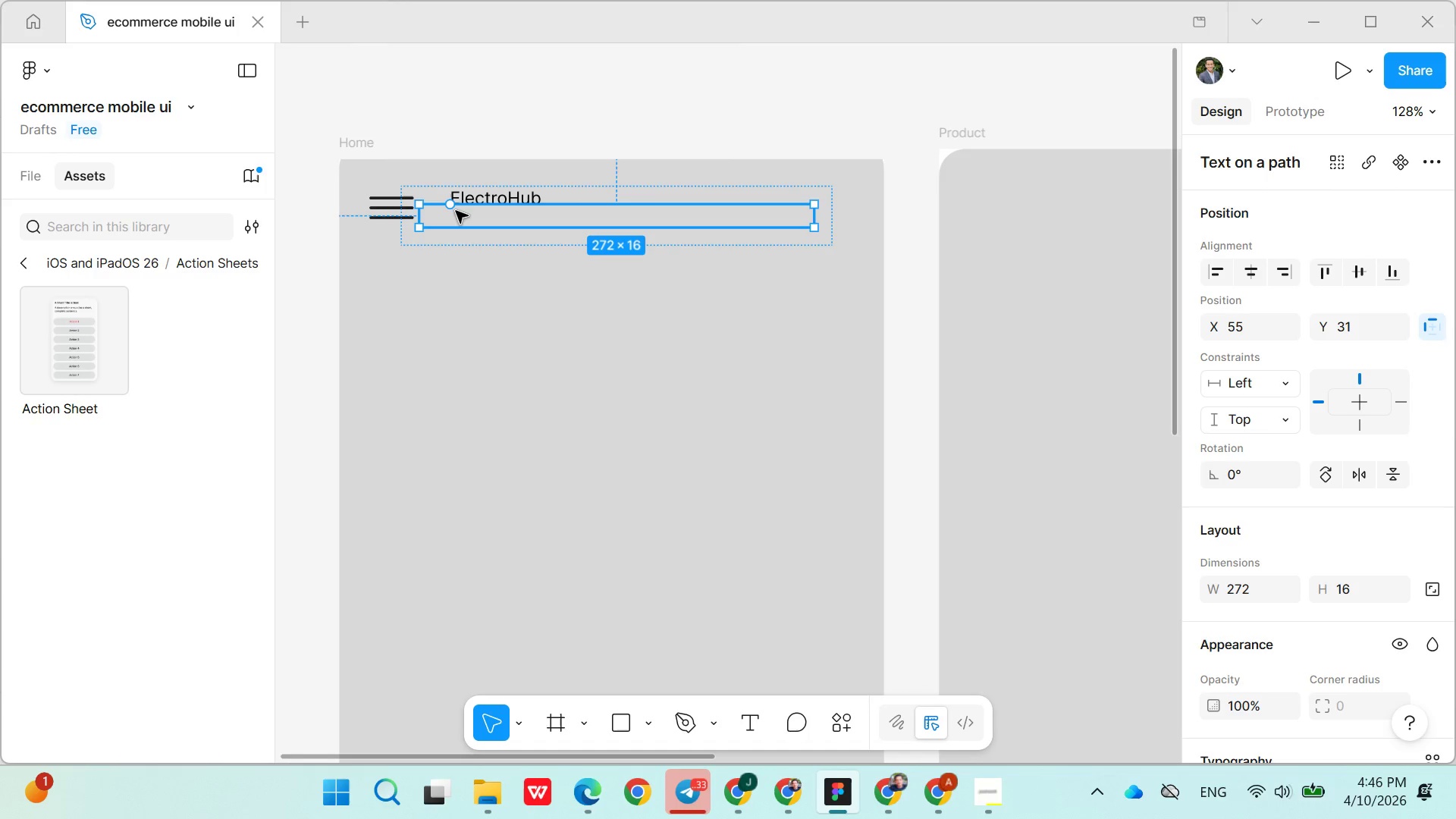 
left_click_drag(start_coordinate=[456, 211], to_coordinate=[460, 203])
 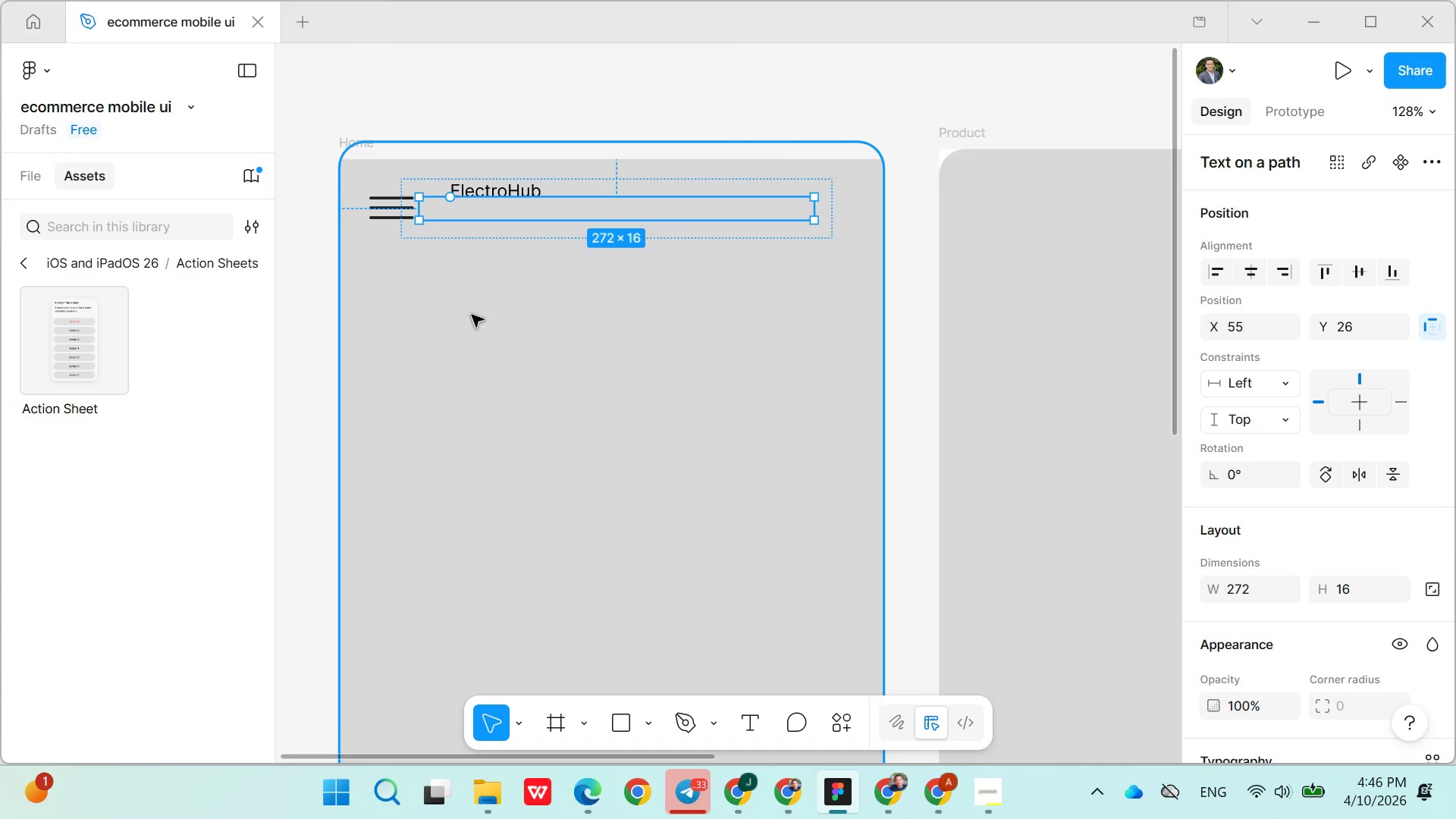 
left_click([472, 315])
 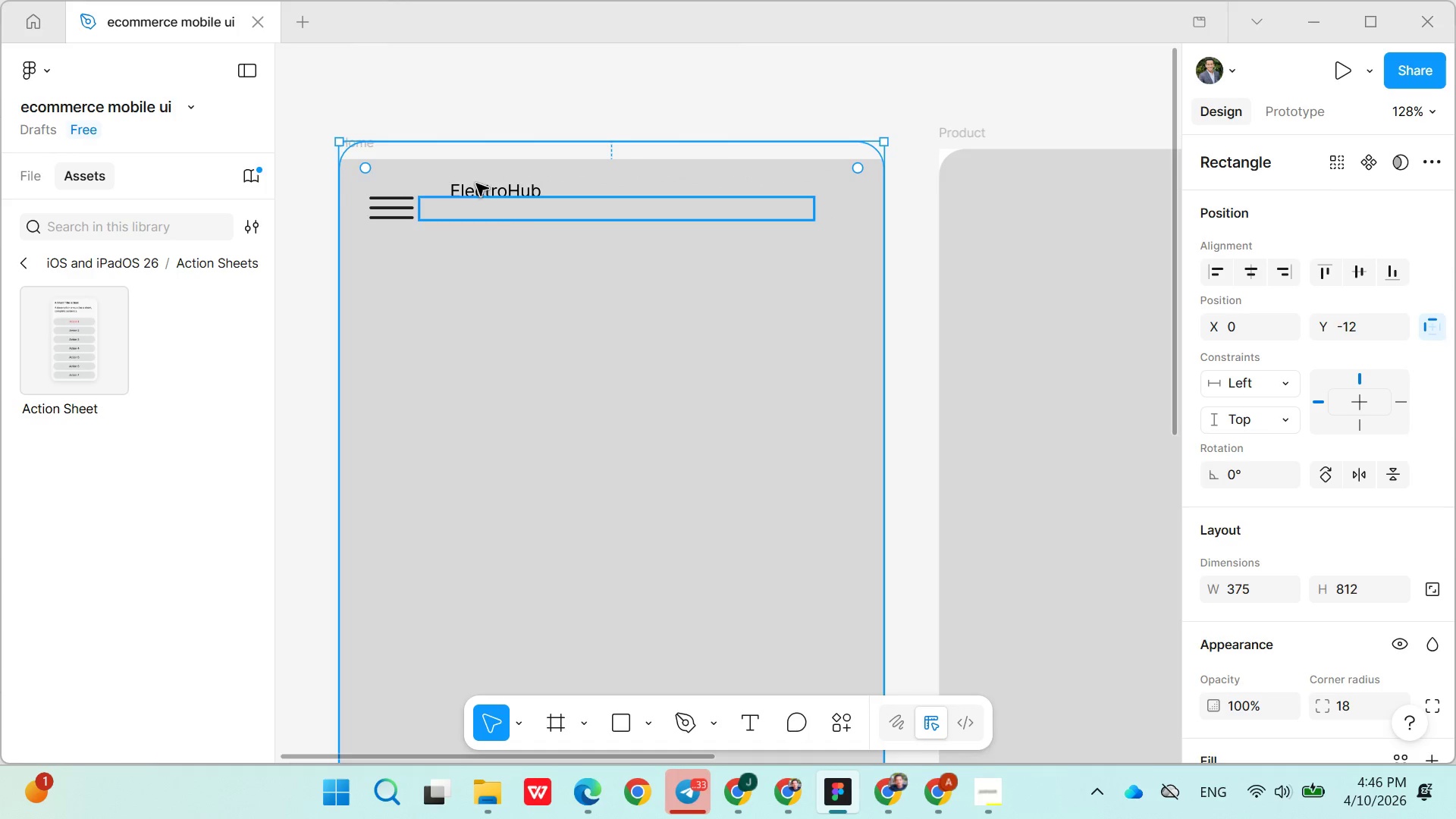 
left_click([476, 184])
 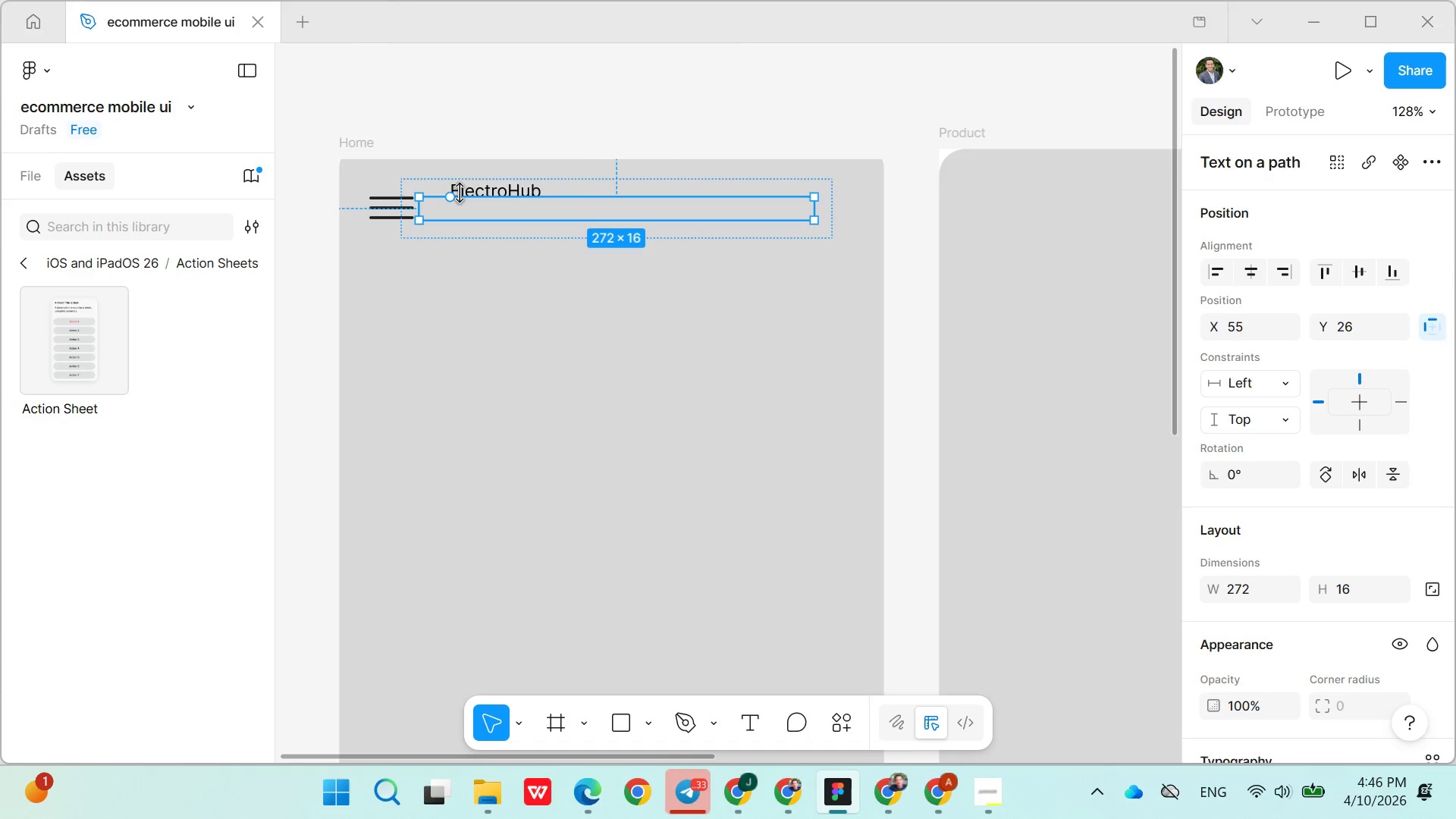 
left_click([460, 193])
 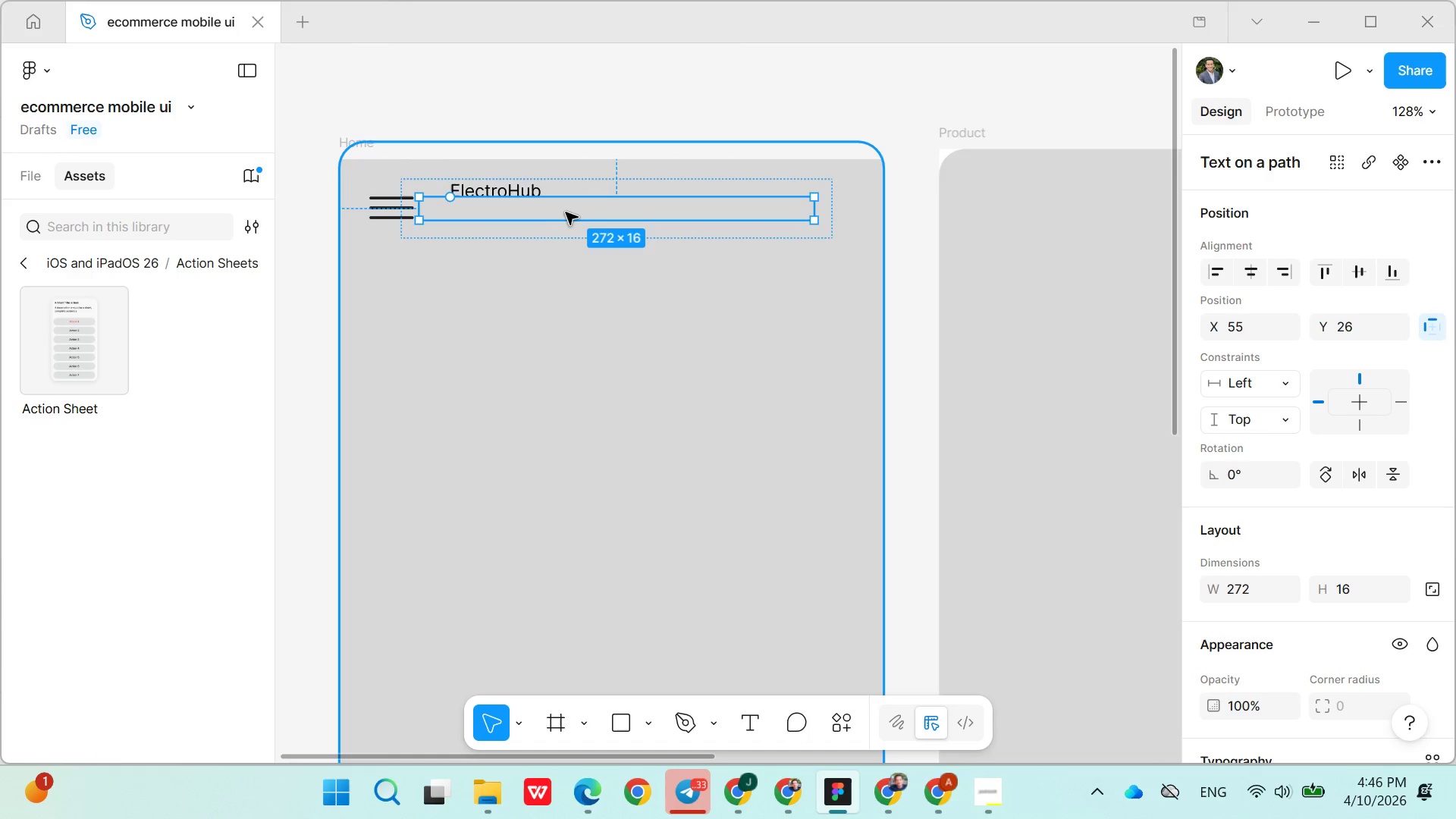 
key(Control+X)
 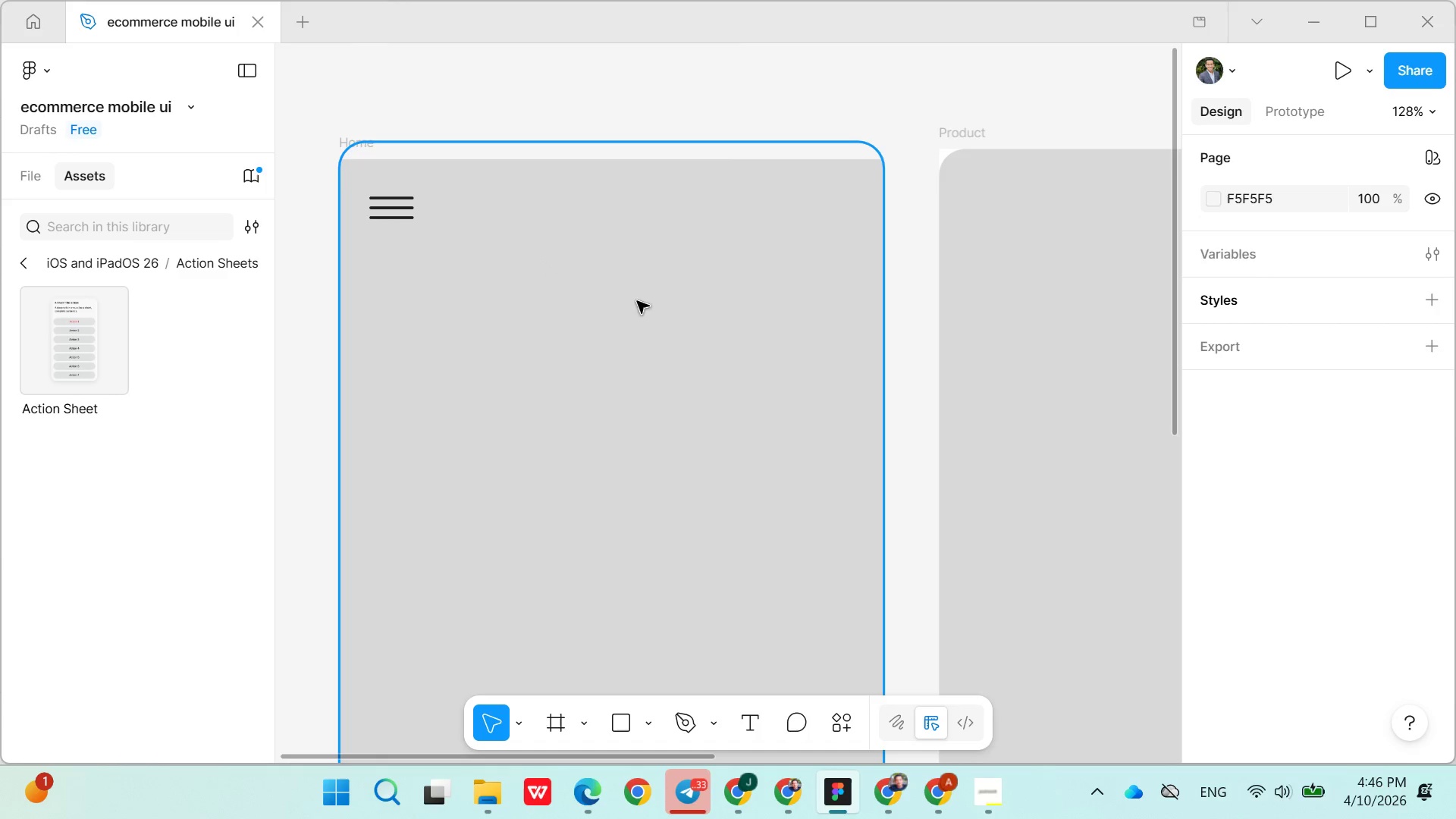 
wait(5.03)
 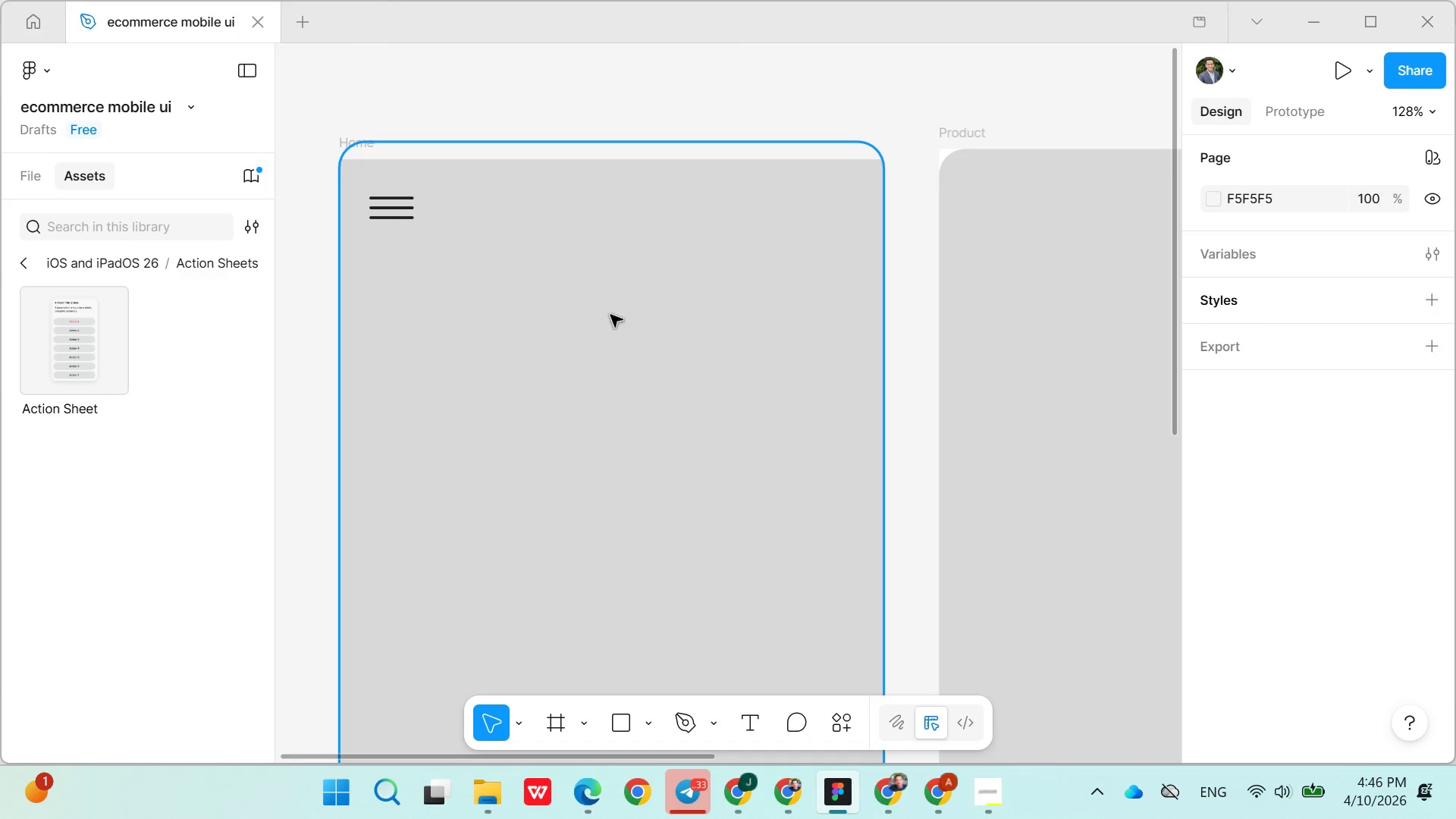 
left_click([621, 711])
 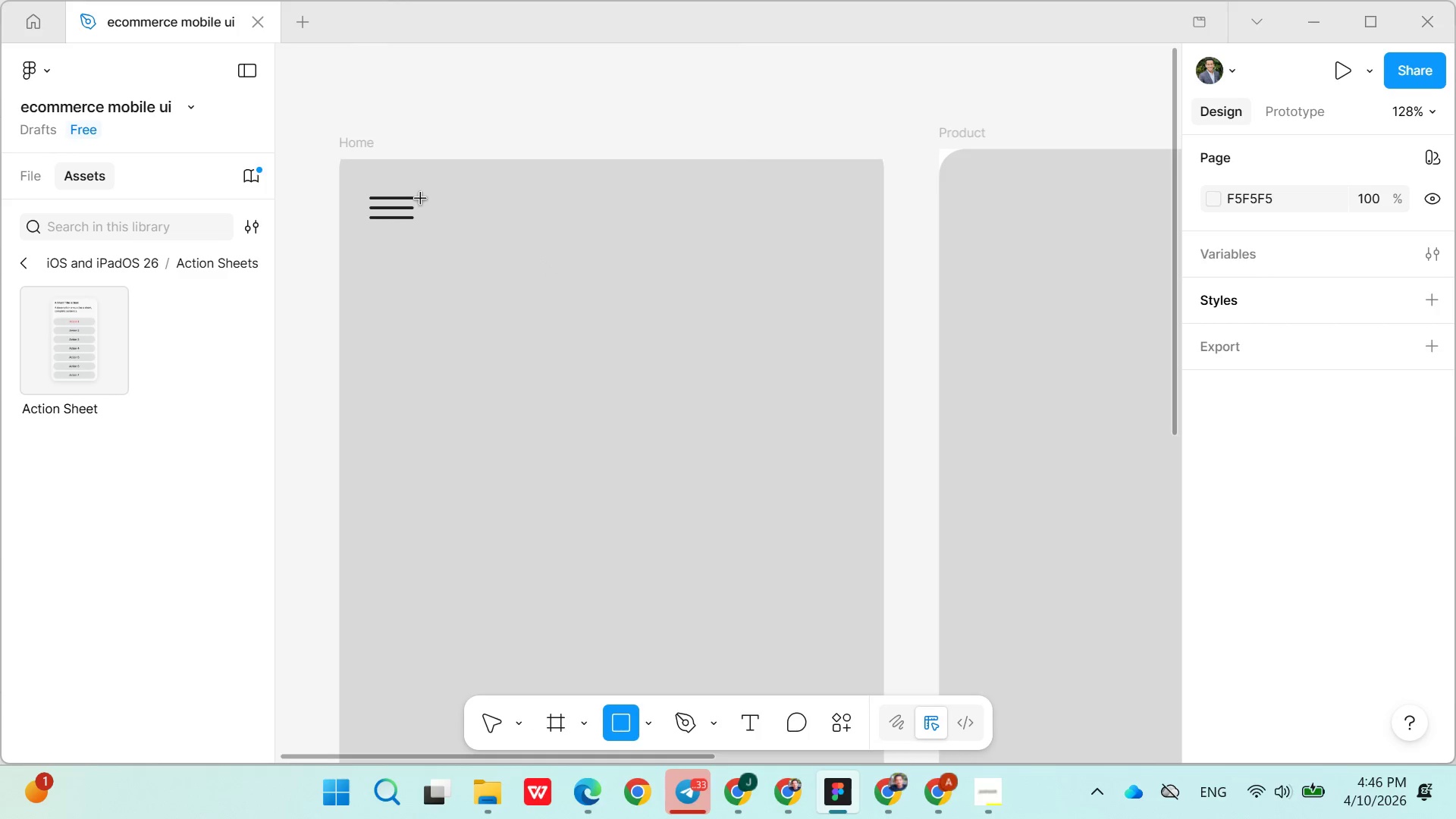 
left_click_drag(start_coordinate=[421, 198], to_coordinate=[638, 228])
 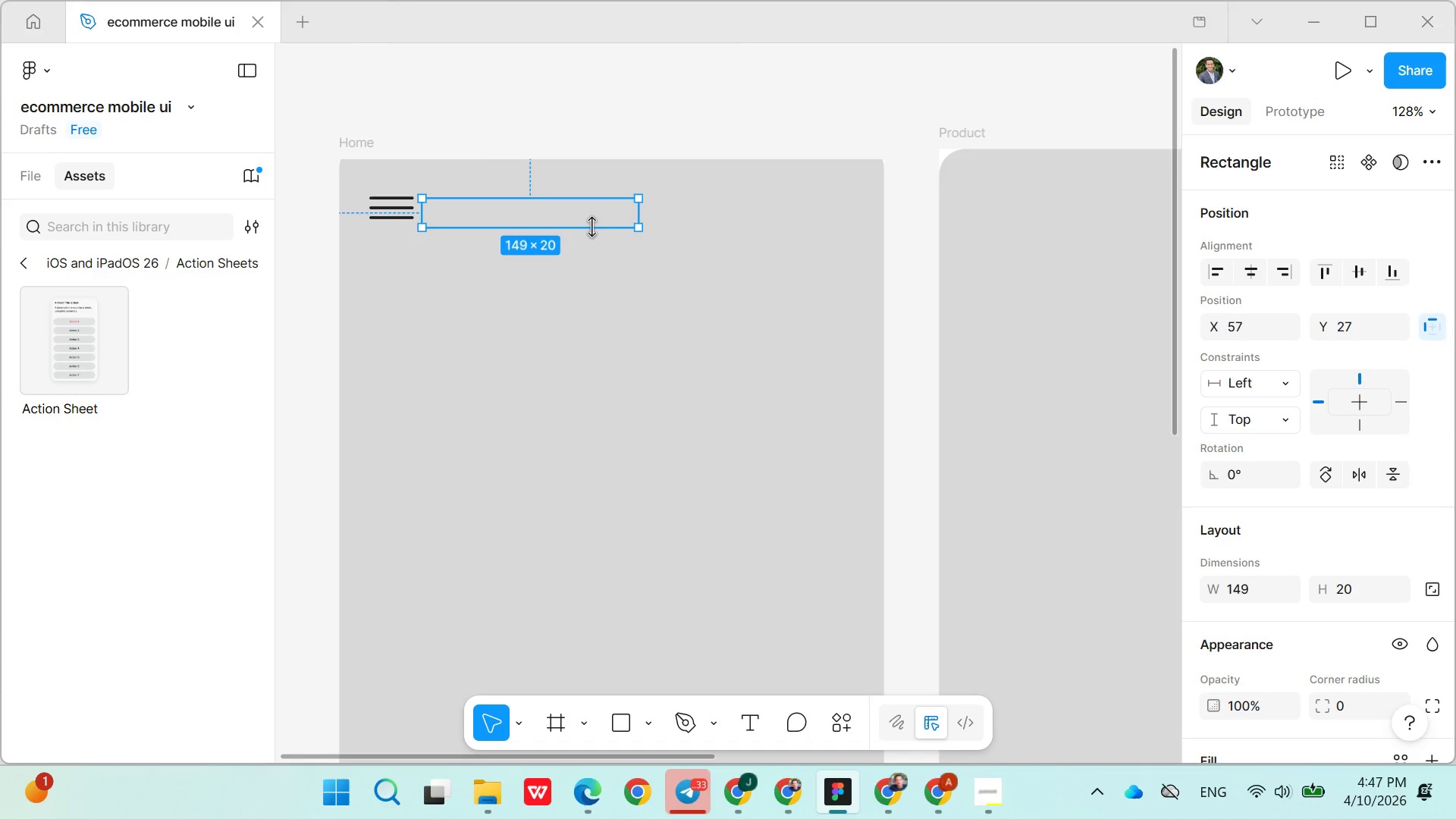 
left_click_drag(start_coordinate=[592, 227], to_coordinate=[592, 246])
 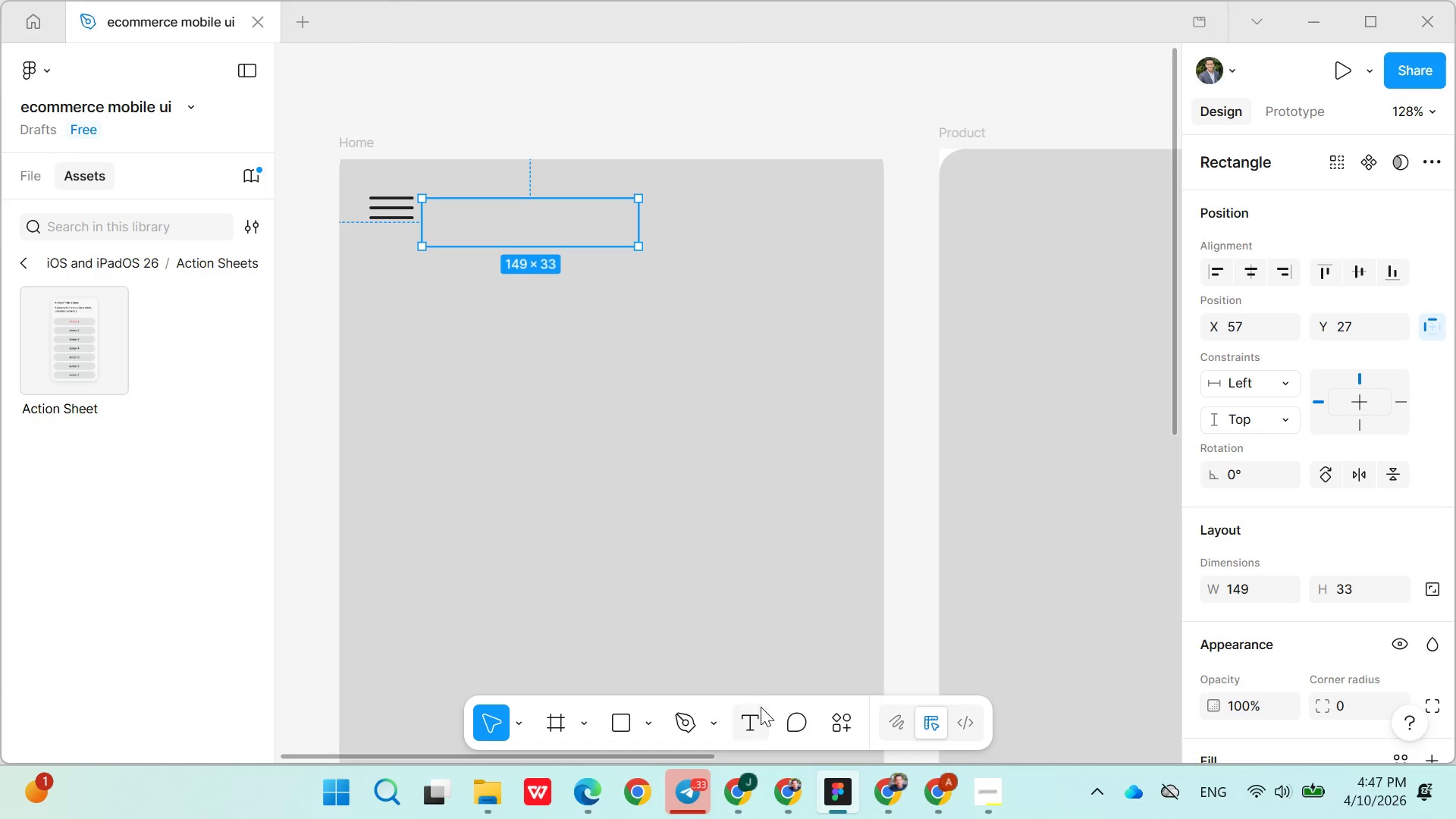 
left_click([762, 714])
 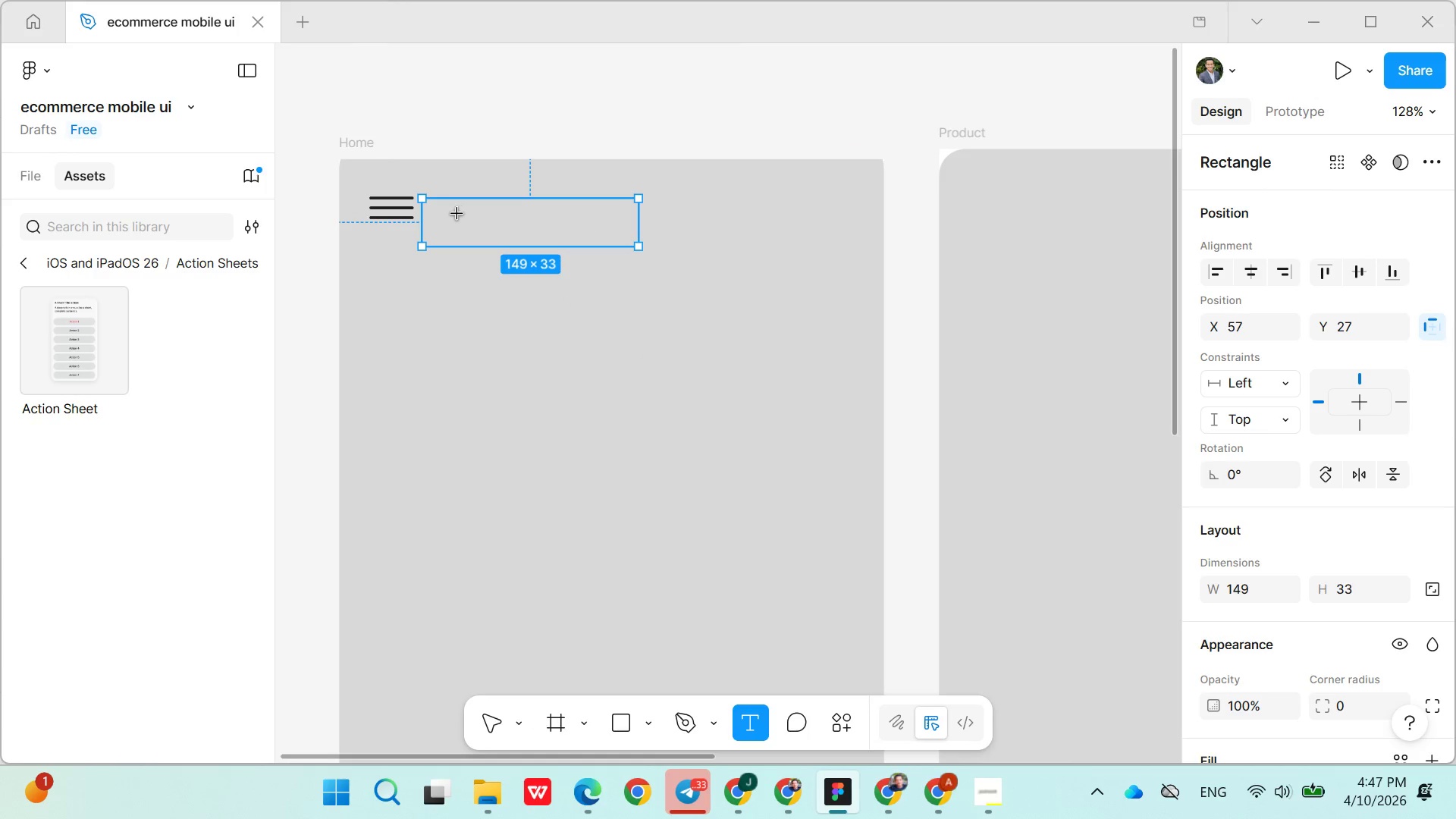 
left_click([434, 209])
 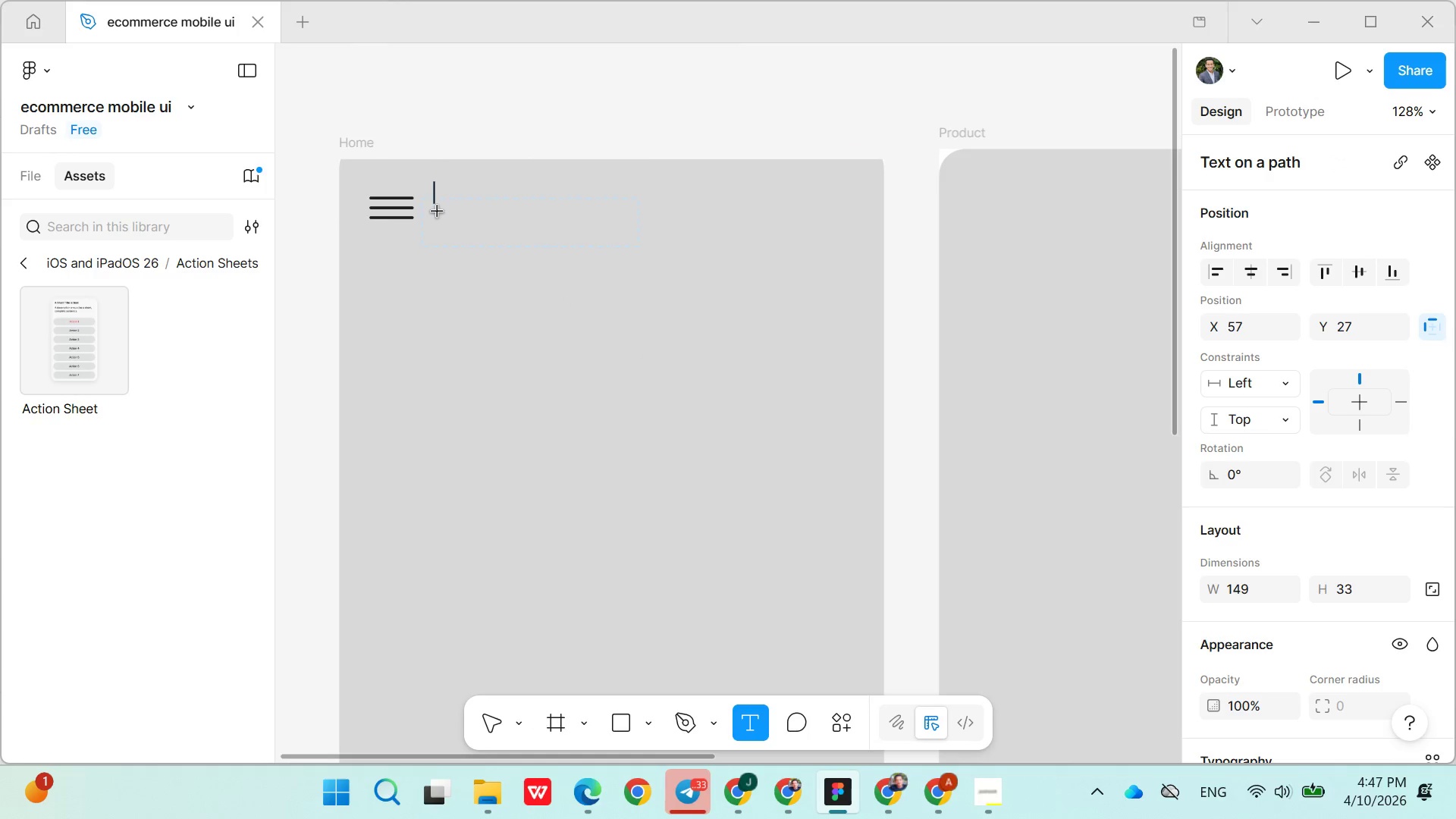 
key(Control+Z)
 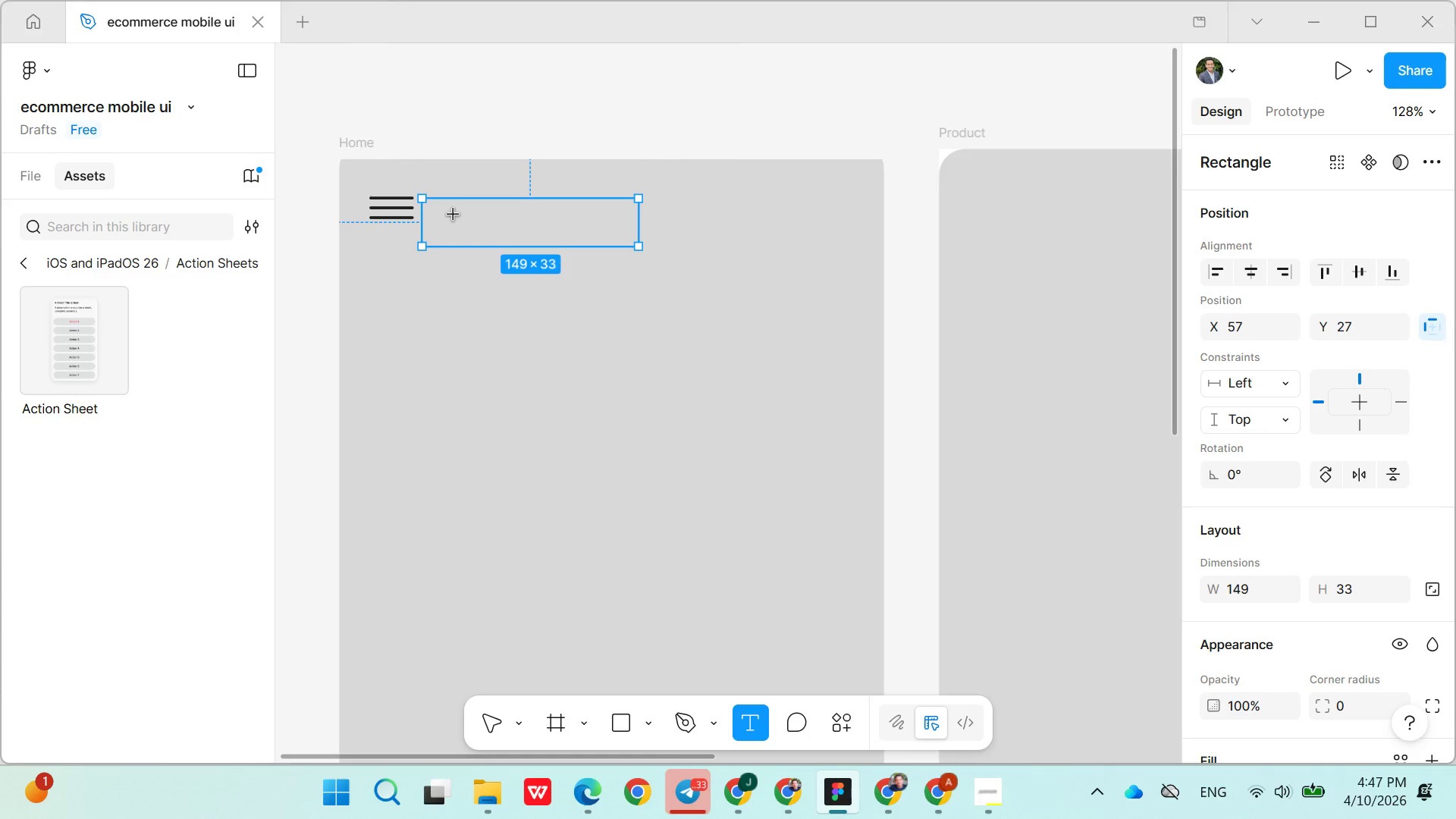 
left_click([460, 218])
 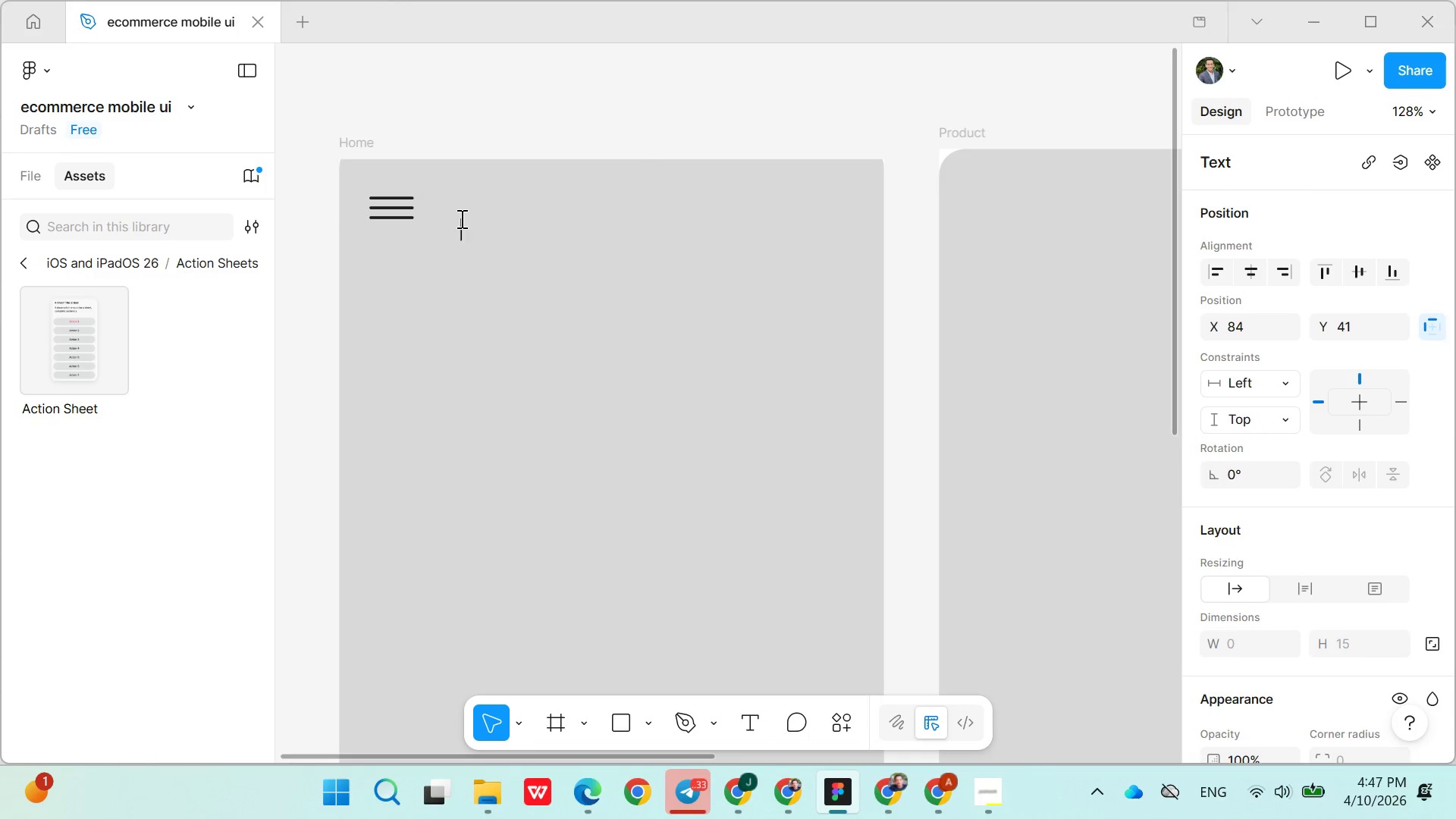 
wait(5.83)
 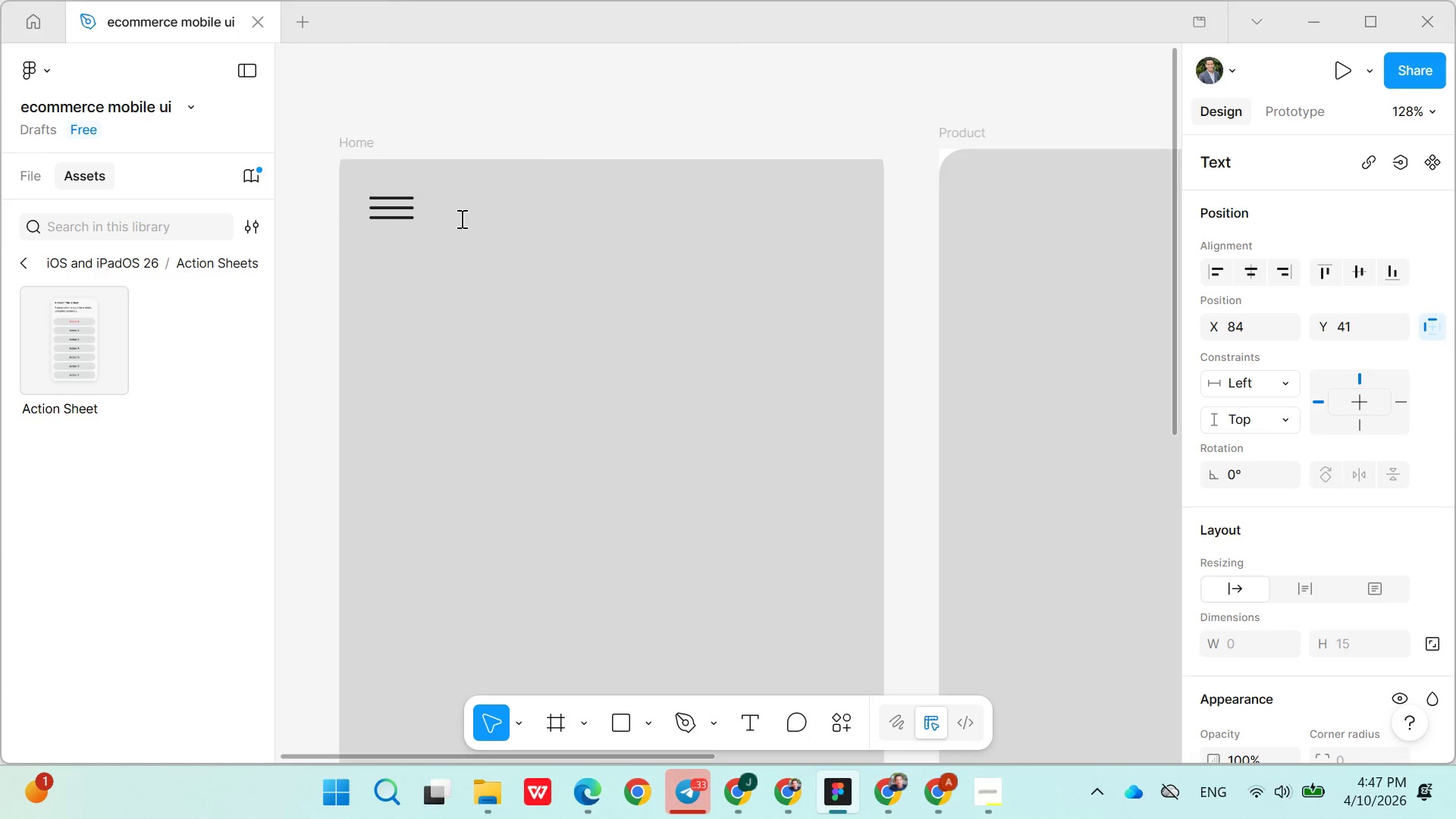 
type(ElectroHub)
 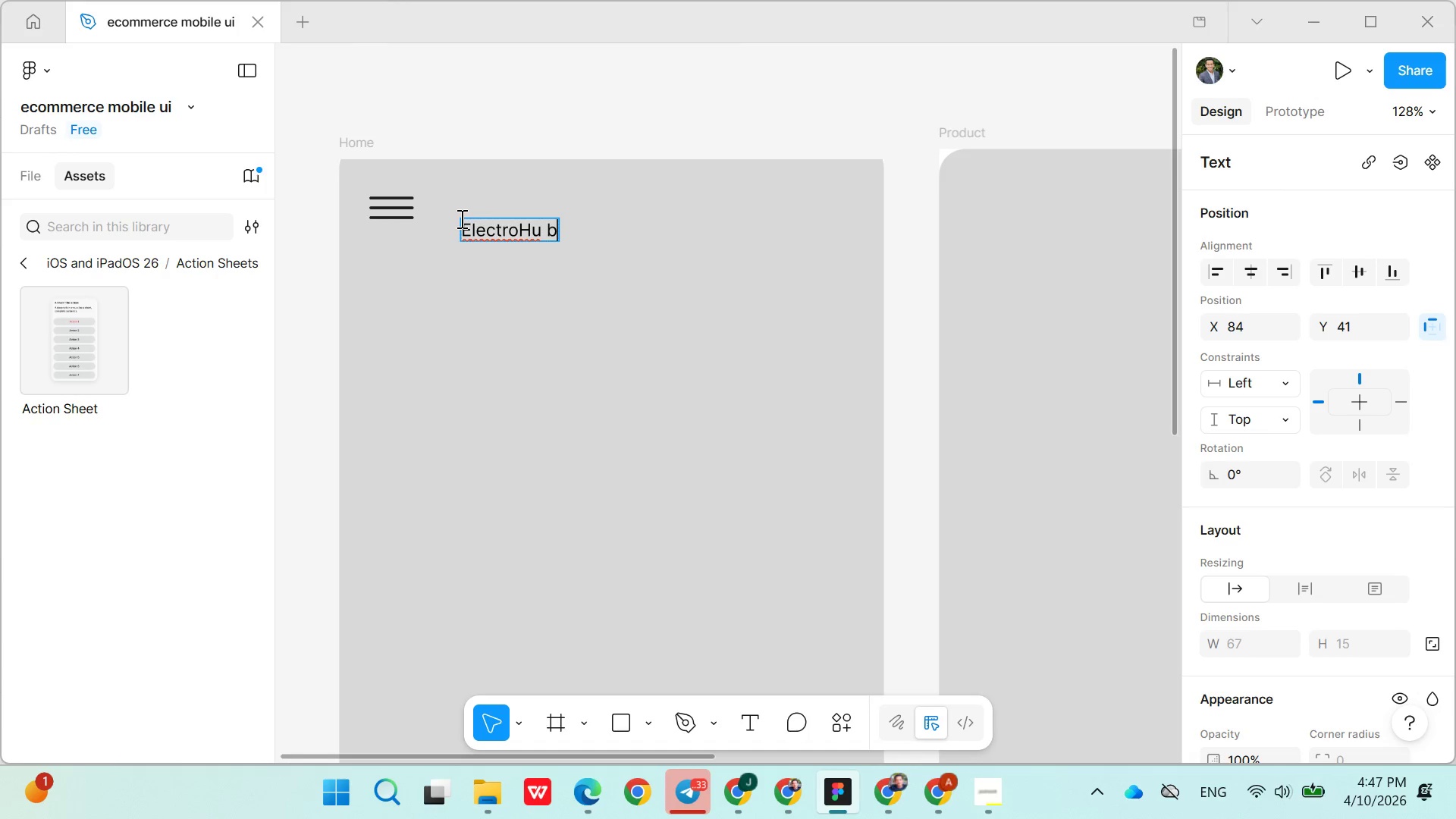 
left_click([504, 300])
 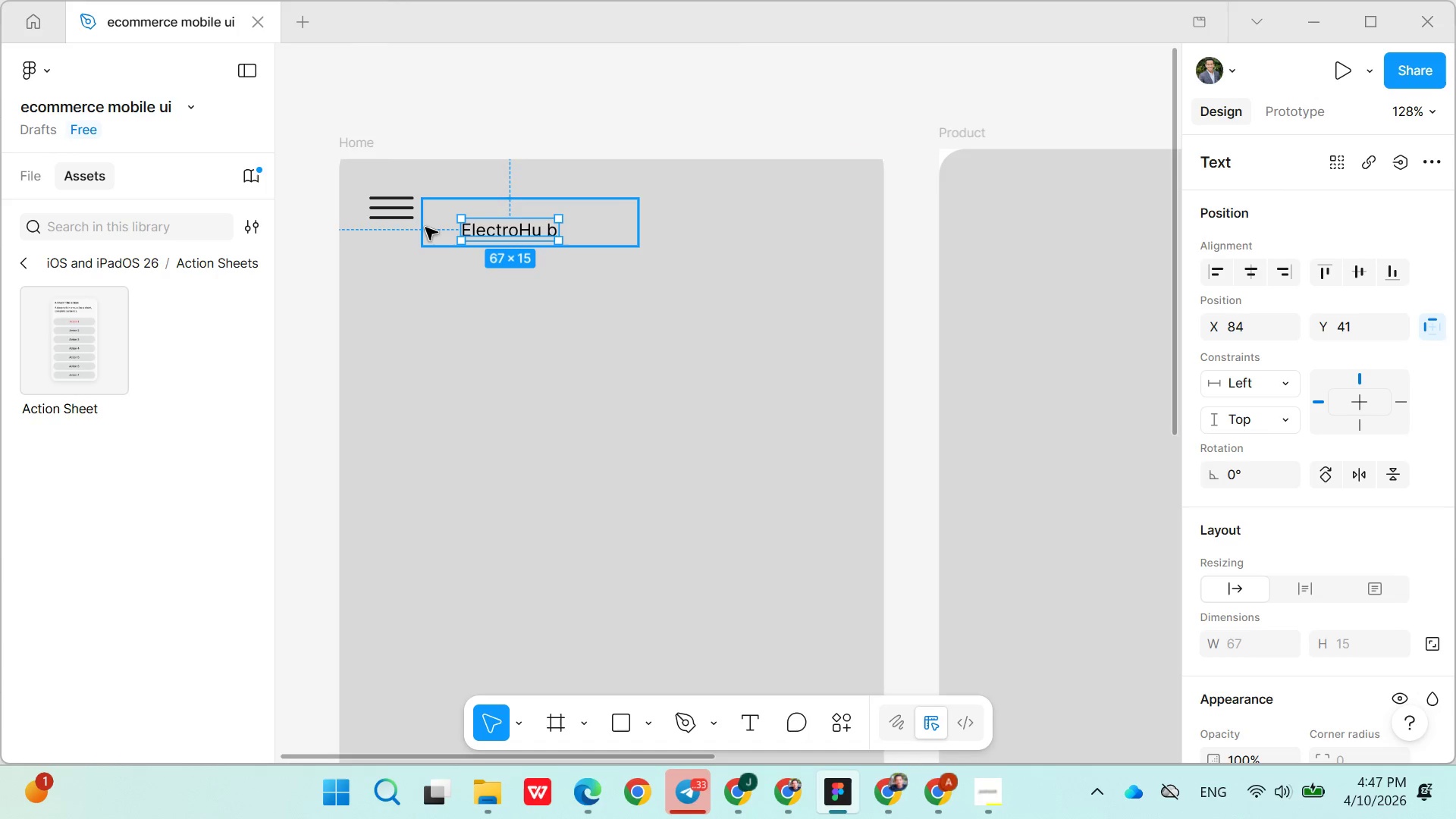 
left_click([426, 229])
 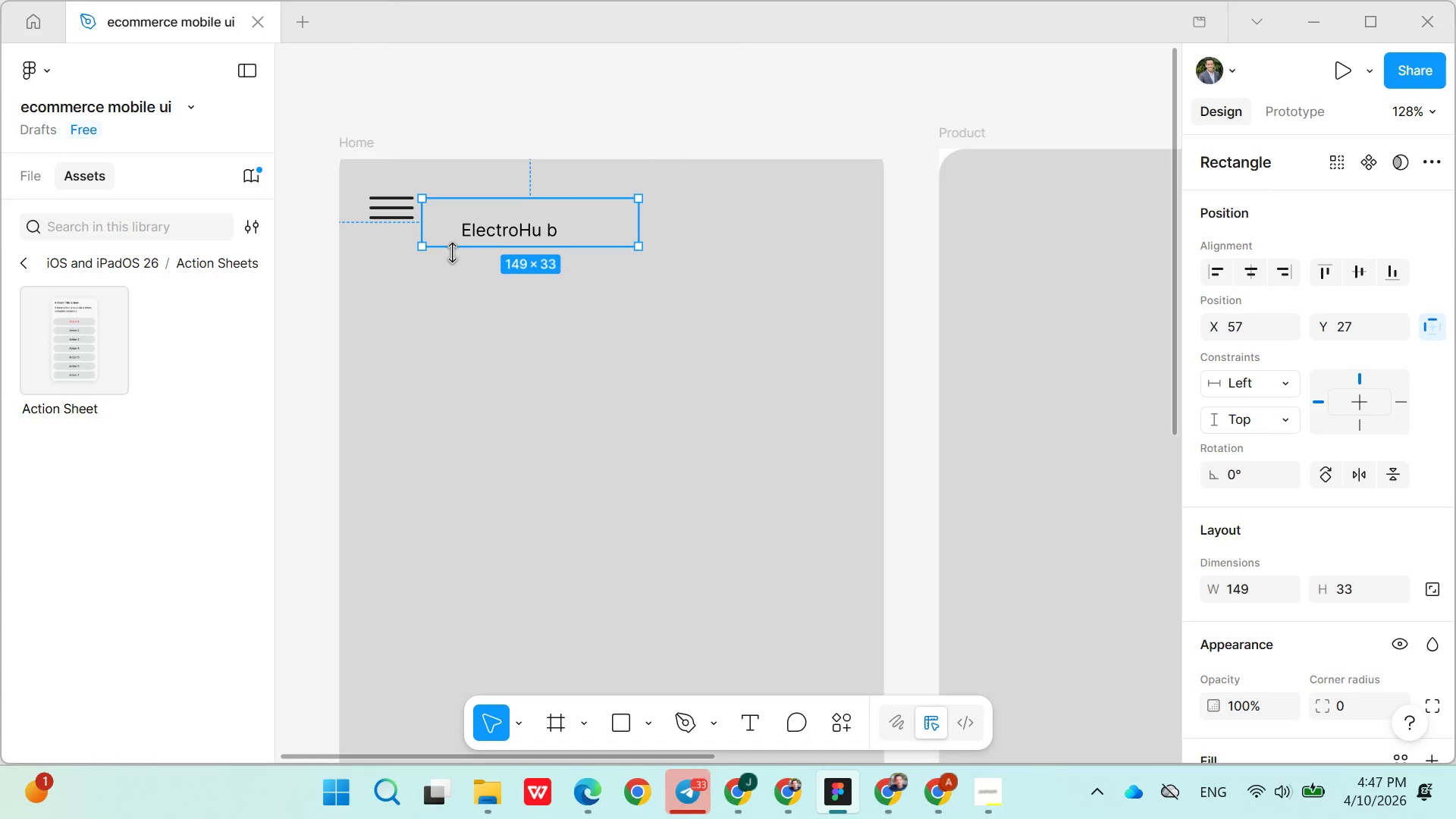 
left_click_drag(start_coordinate=[452, 253], to_coordinate=[452, 221])
 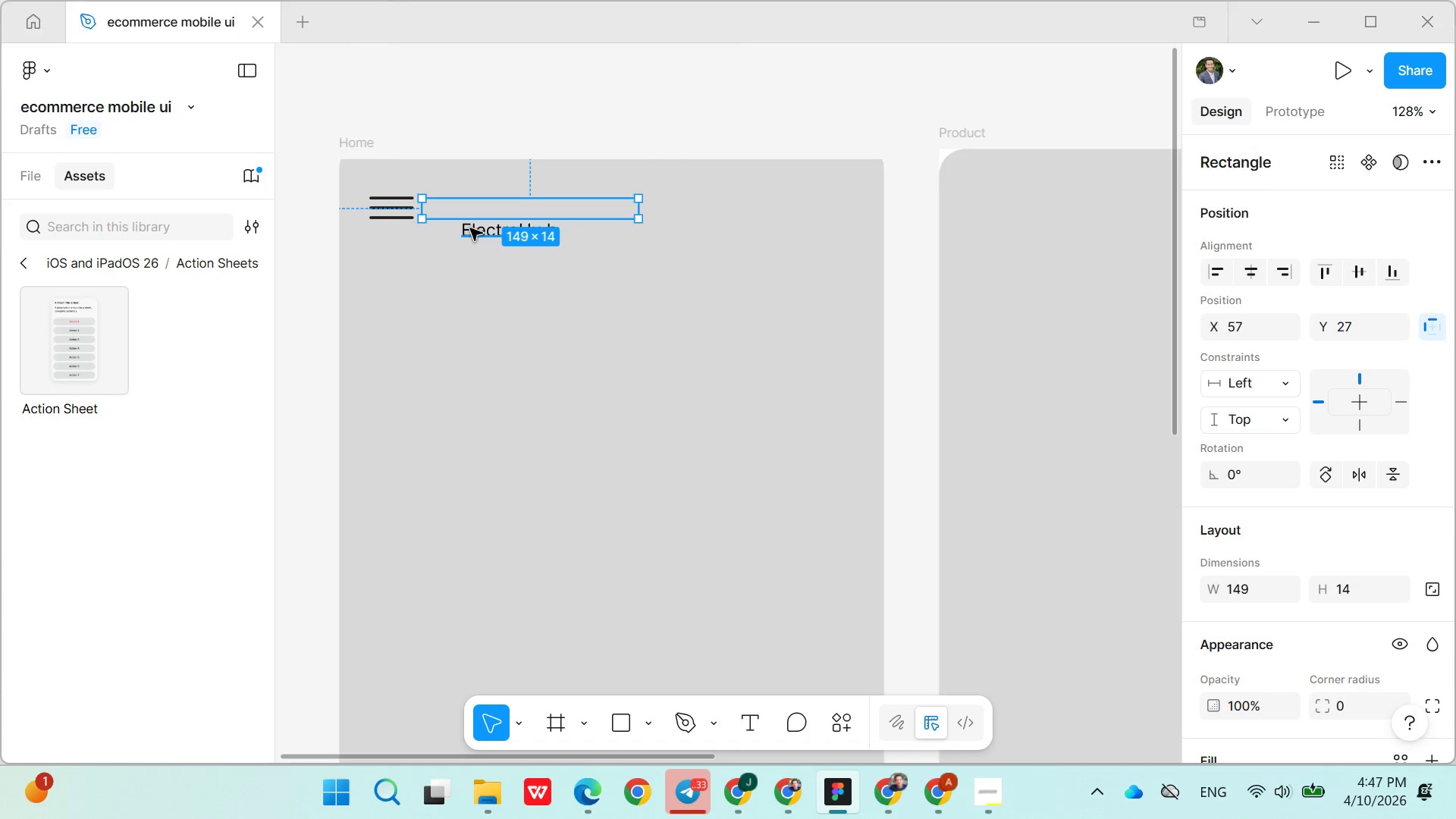 
left_click([475, 228])
 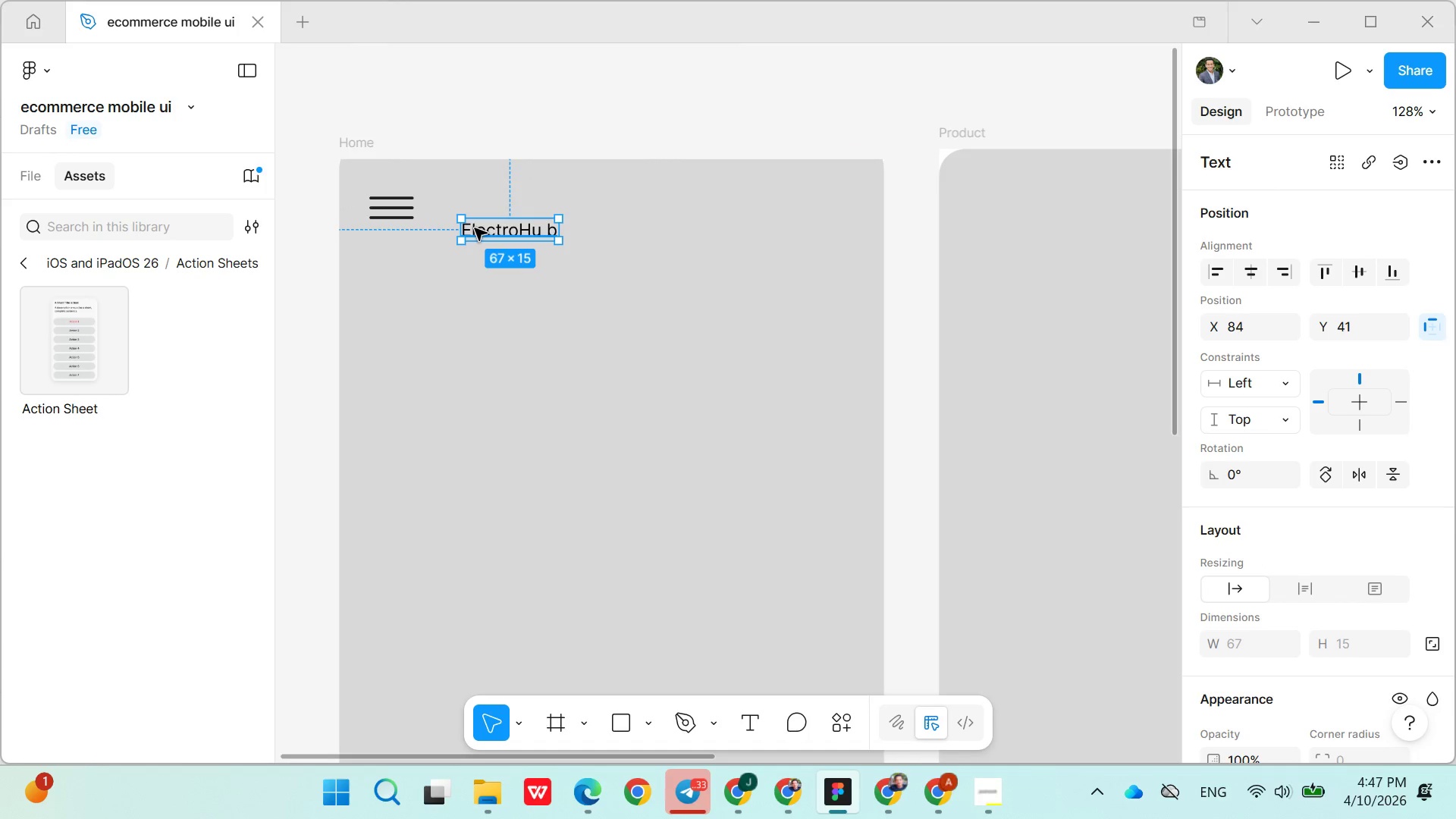 
left_click_drag(start_coordinate=[475, 228], to_coordinate=[472, 204])
 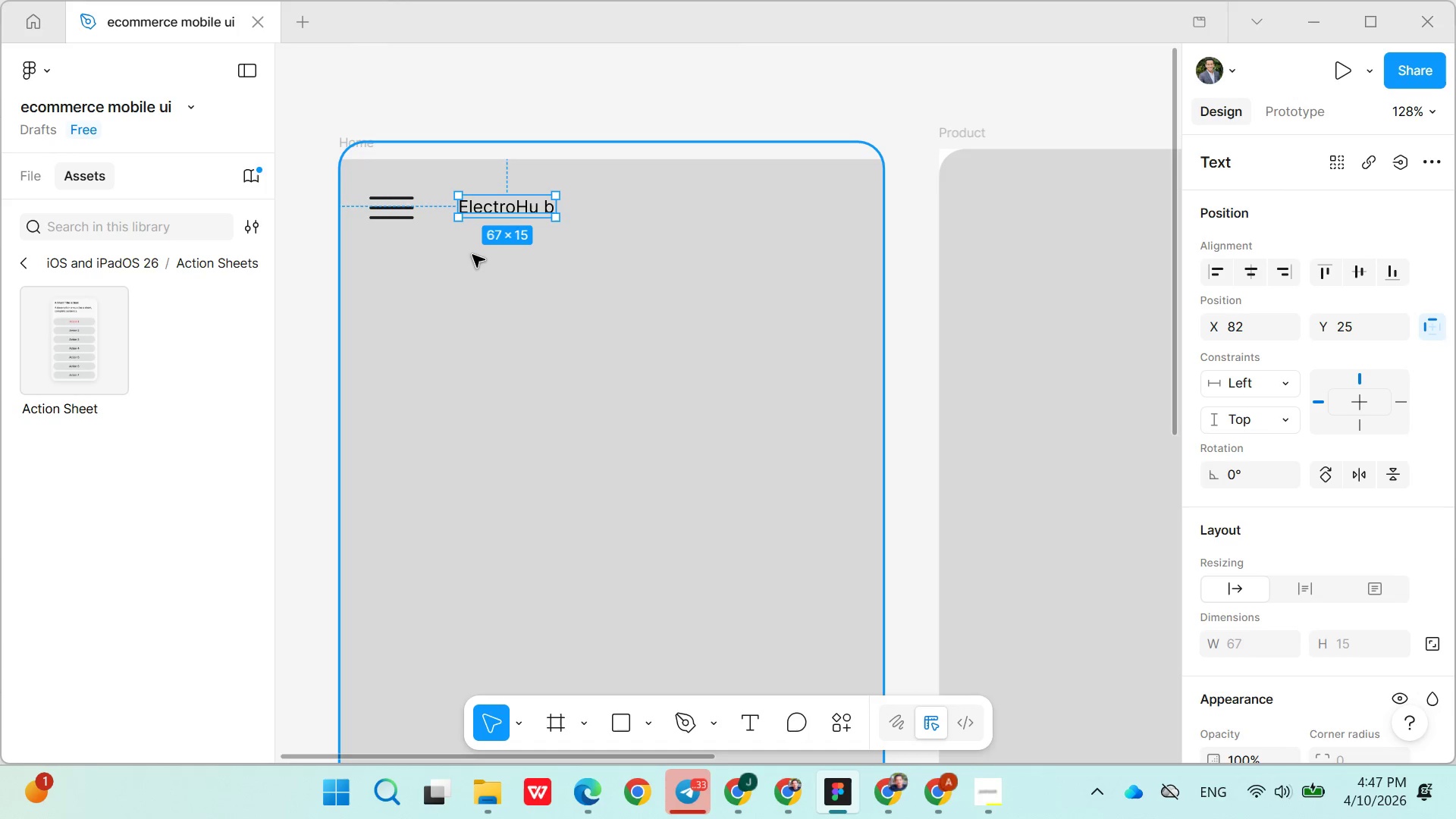 
left_click([474, 259])
 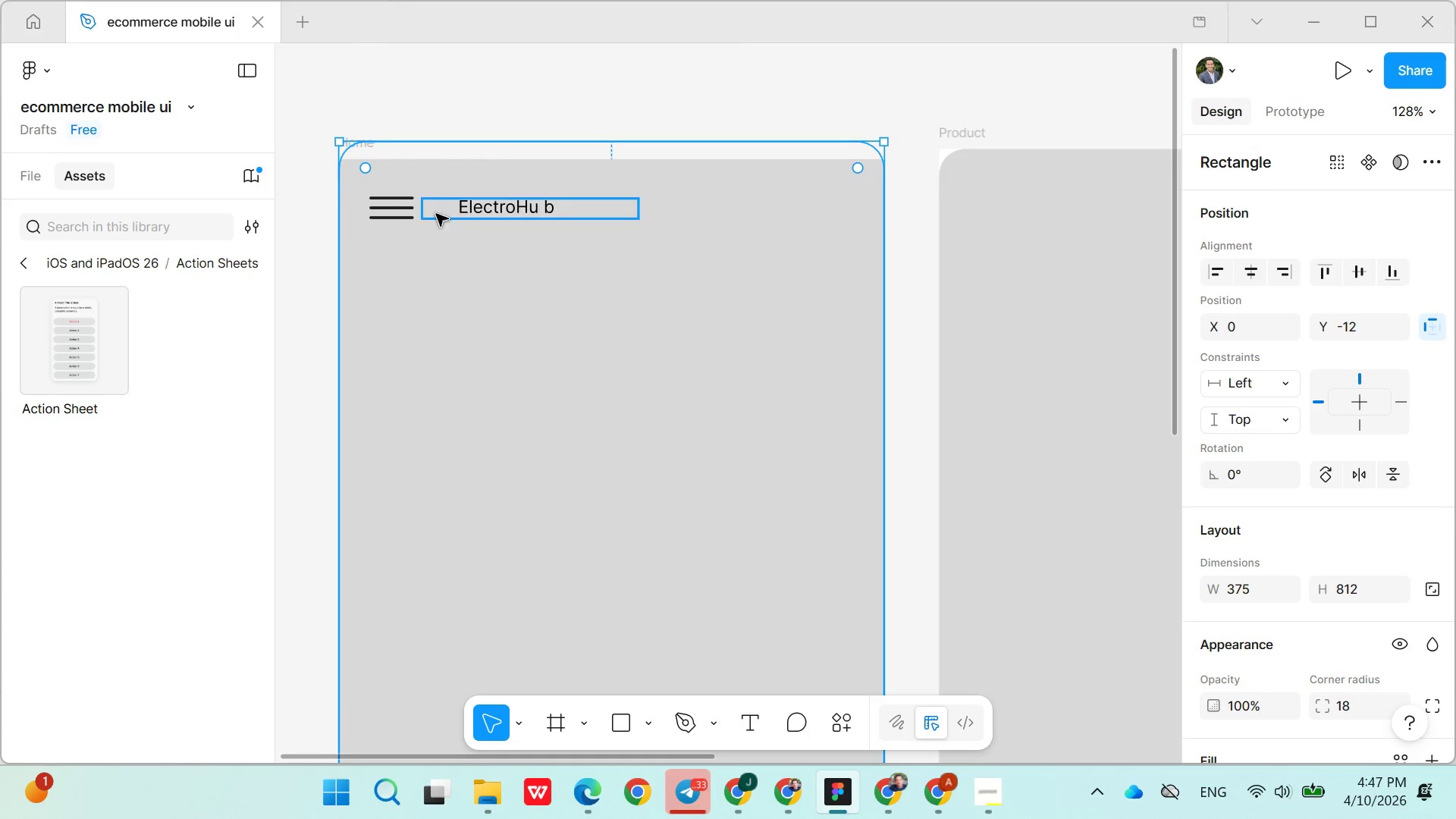 
left_click([432, 206])
 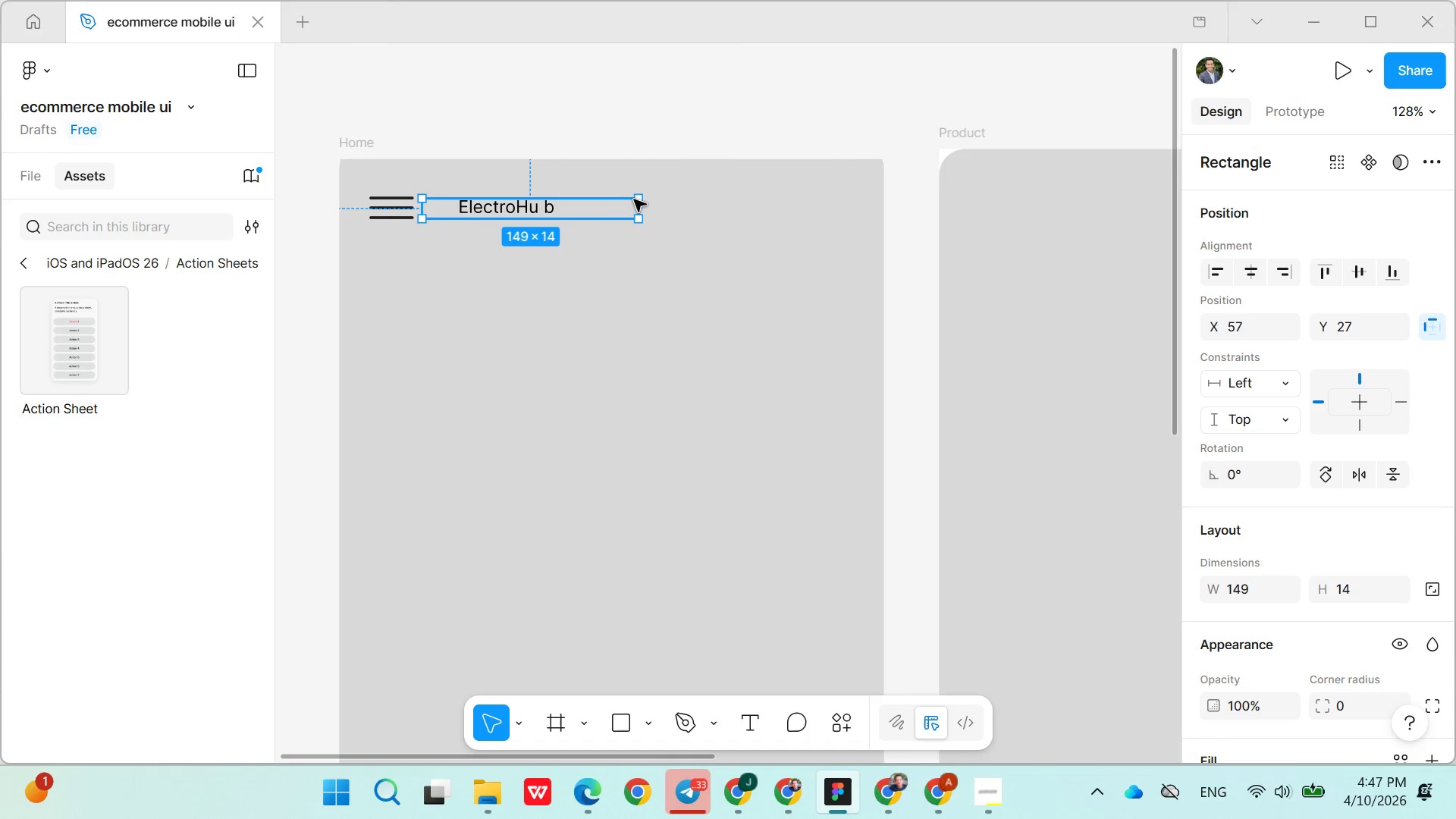 
wait(6.19)
 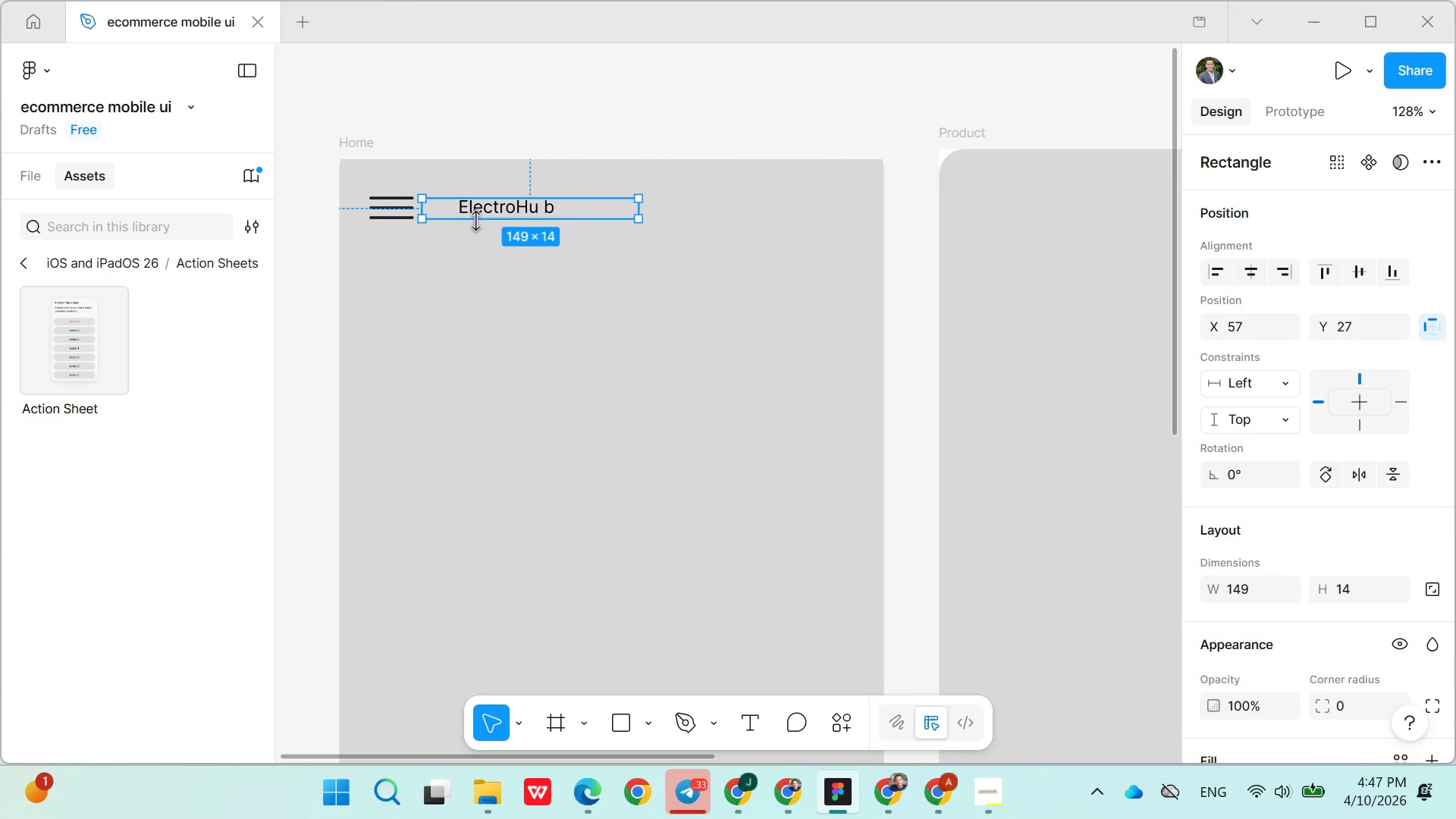 
left_click_drag(start_coordinate=[621, 196], to_coordinate=[621, 193])
 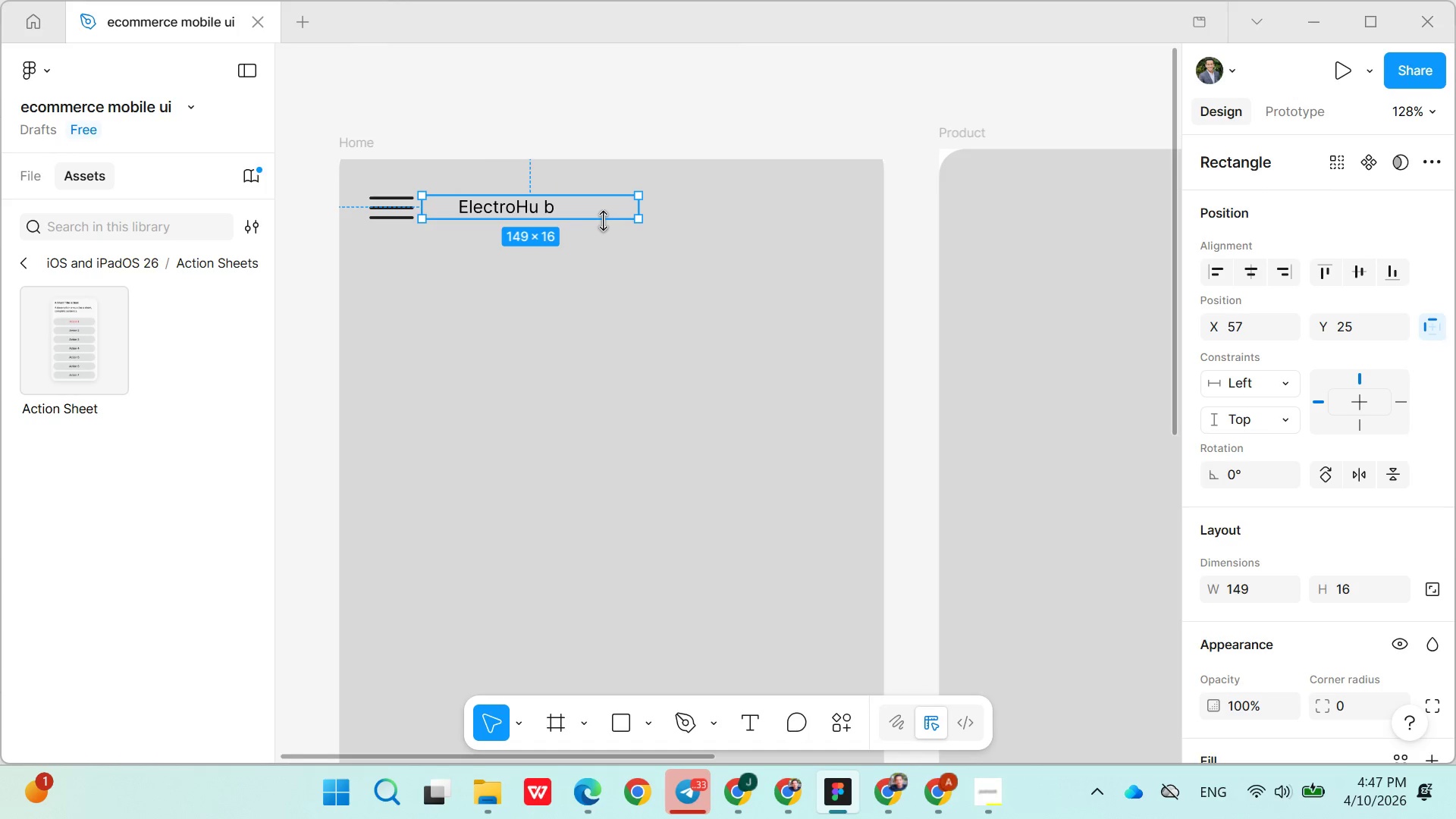 
left_click_drag(start_coordinate=[603, 224], to_coordinate=[603, 228])
 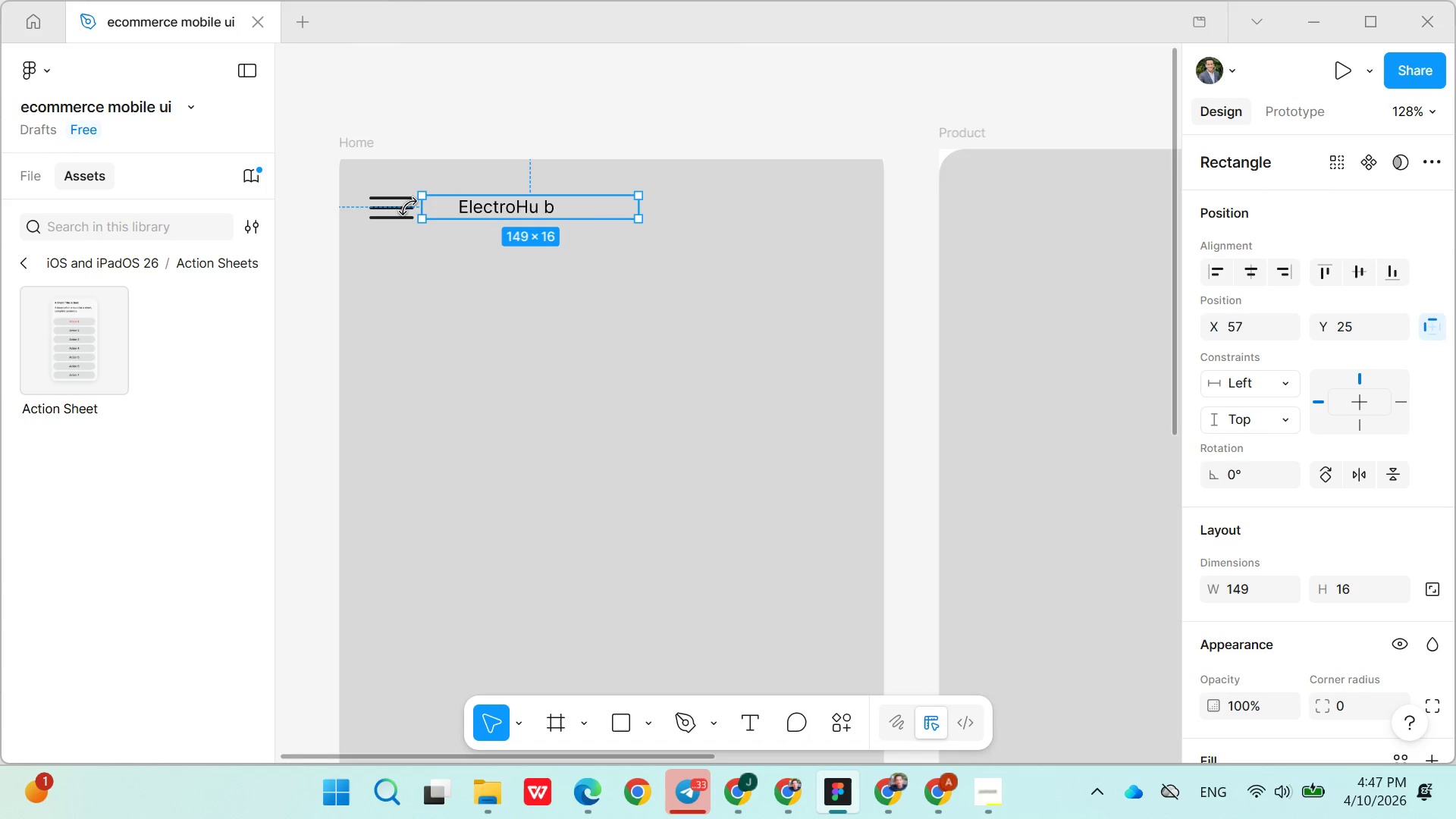 
left_click([396, 206])
 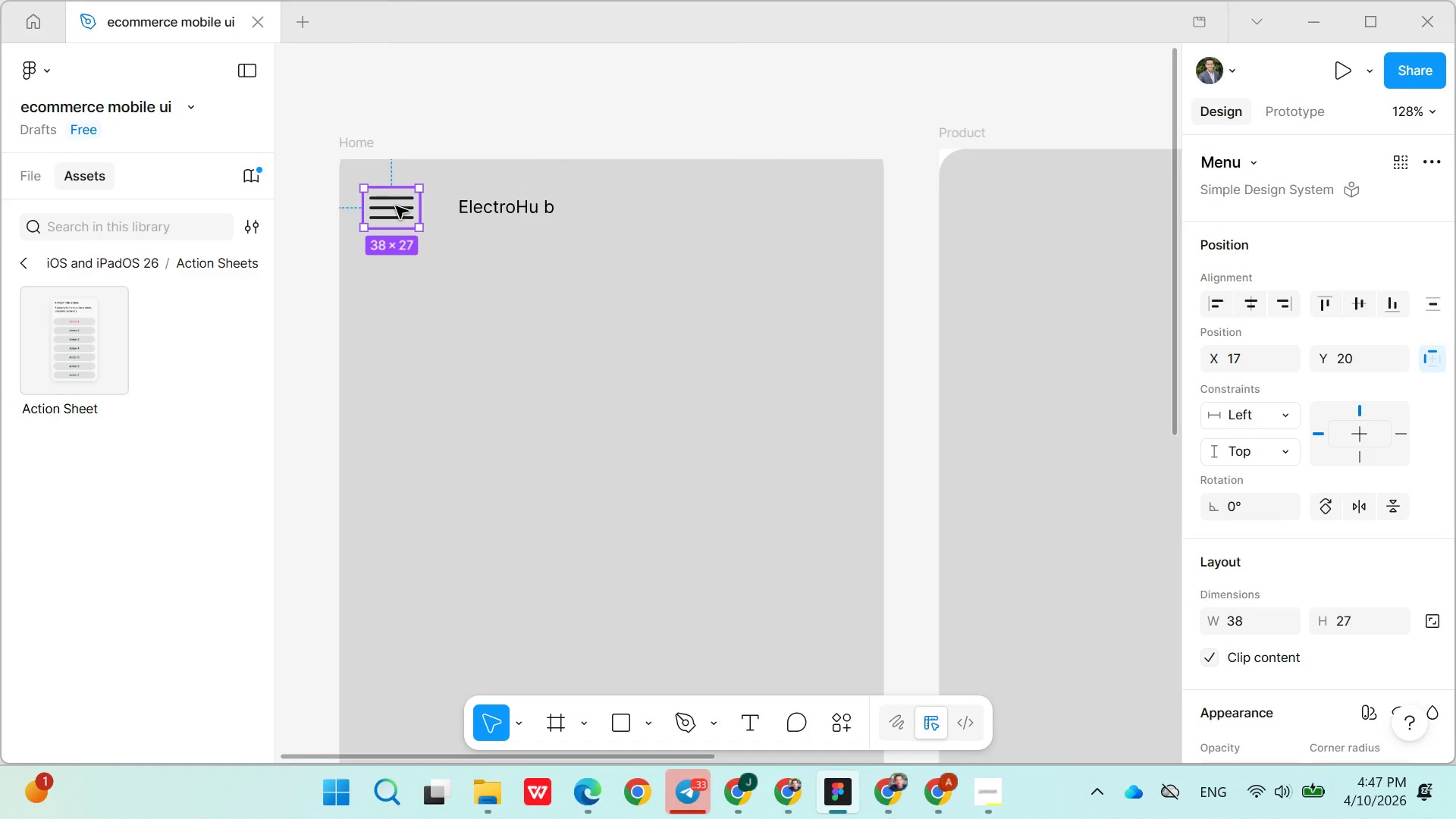 
left_click_drag(start_coordinate=[396, 206], to_coordinate=[388, 190])
 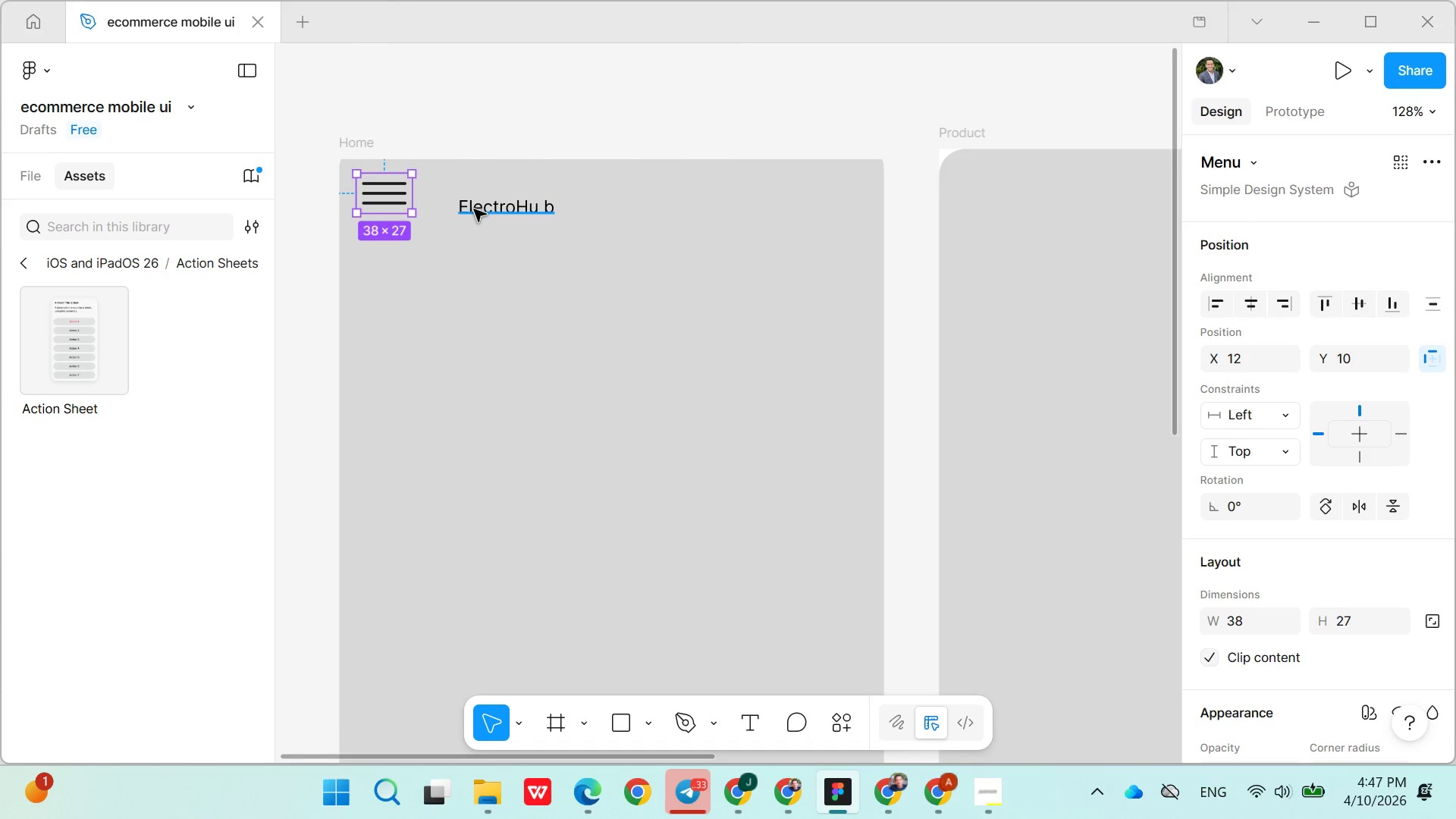 
left_click_drag(start_coordinate=[474, 209], to_coordinate=[478, 198])
 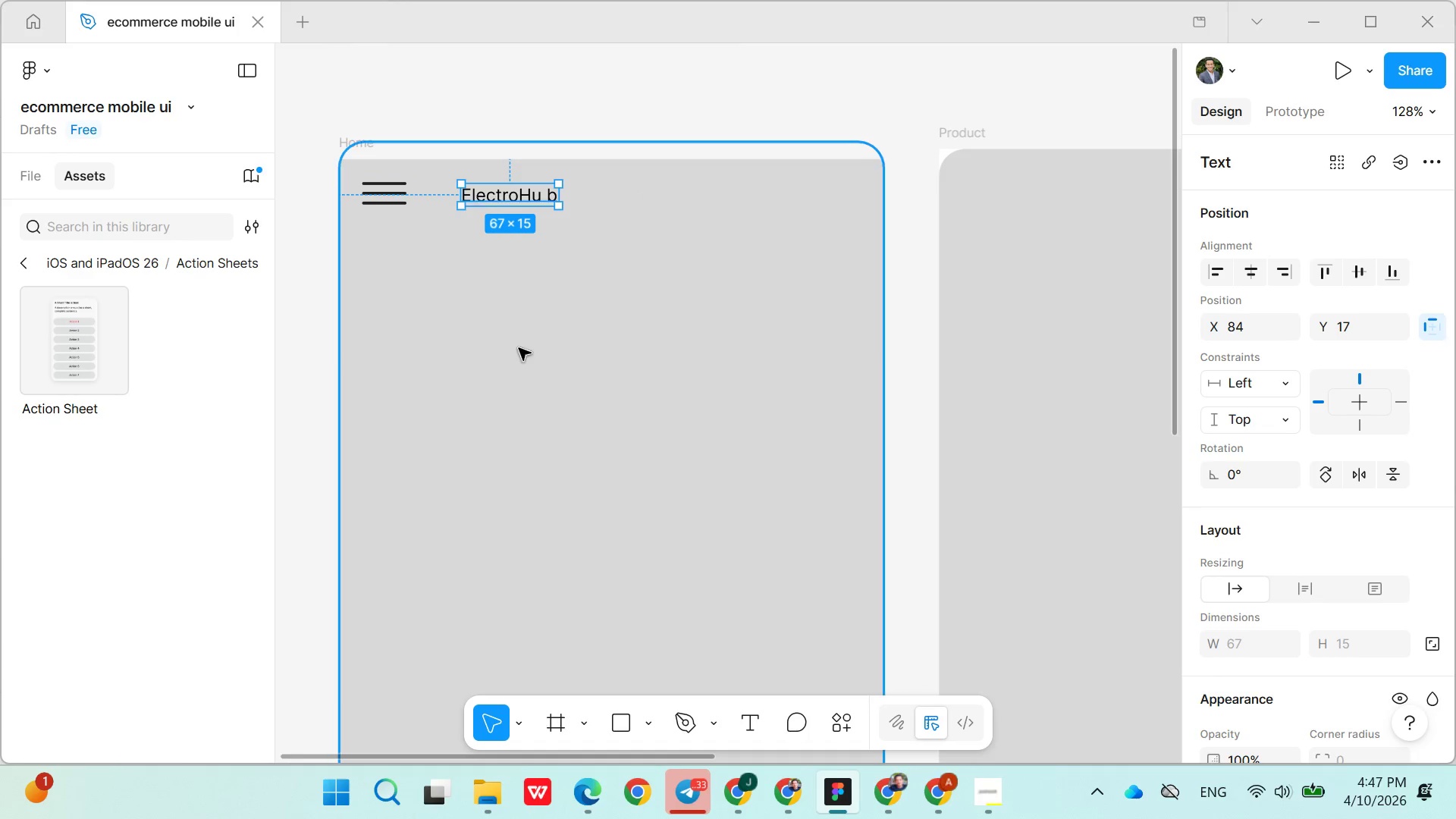 
left_click([519, 352])
 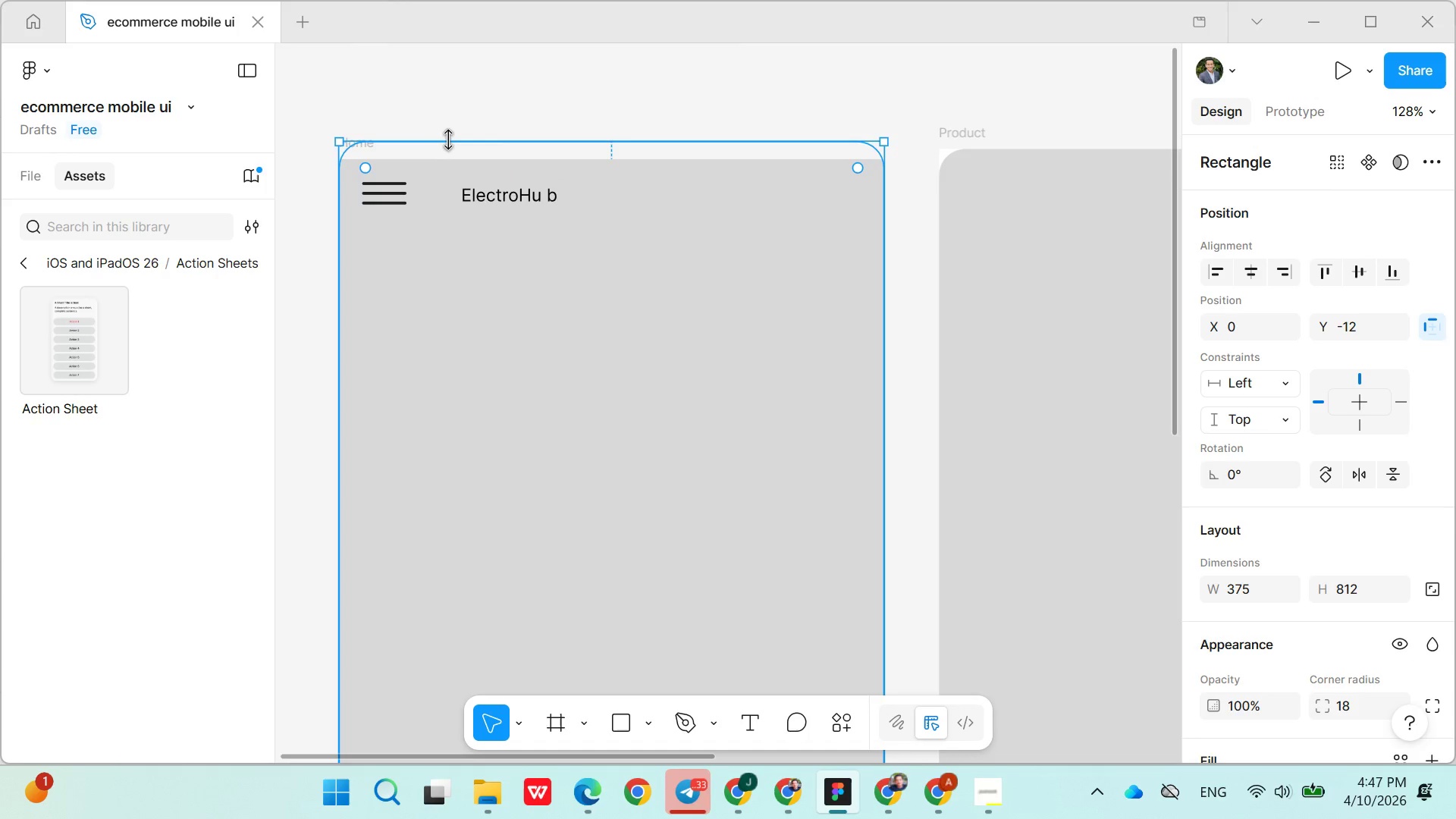 
left_click_drag(start_coordinate=[449, 139], to_coordinate=[438, 171])
 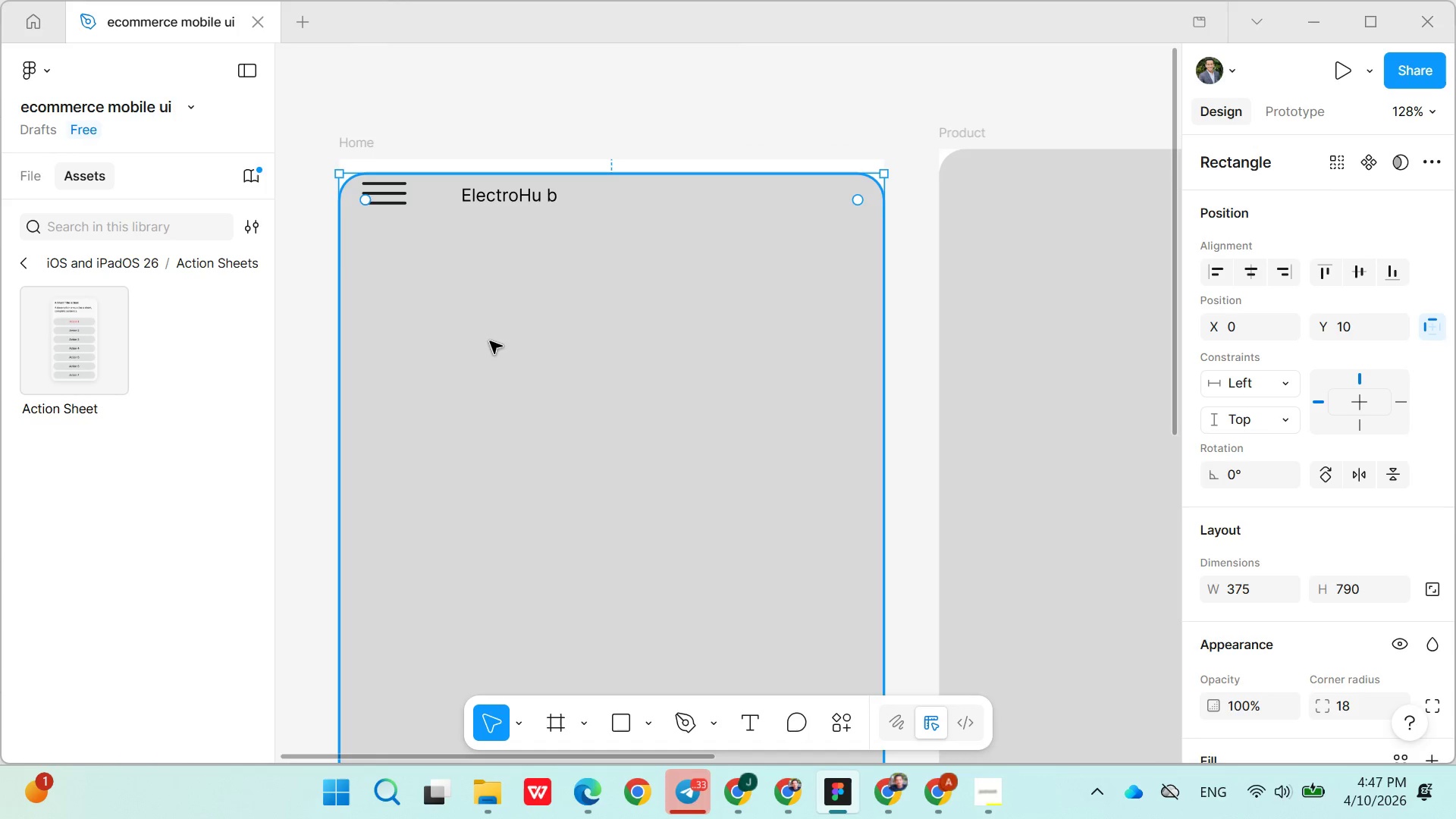 
left_click([494, 353])
 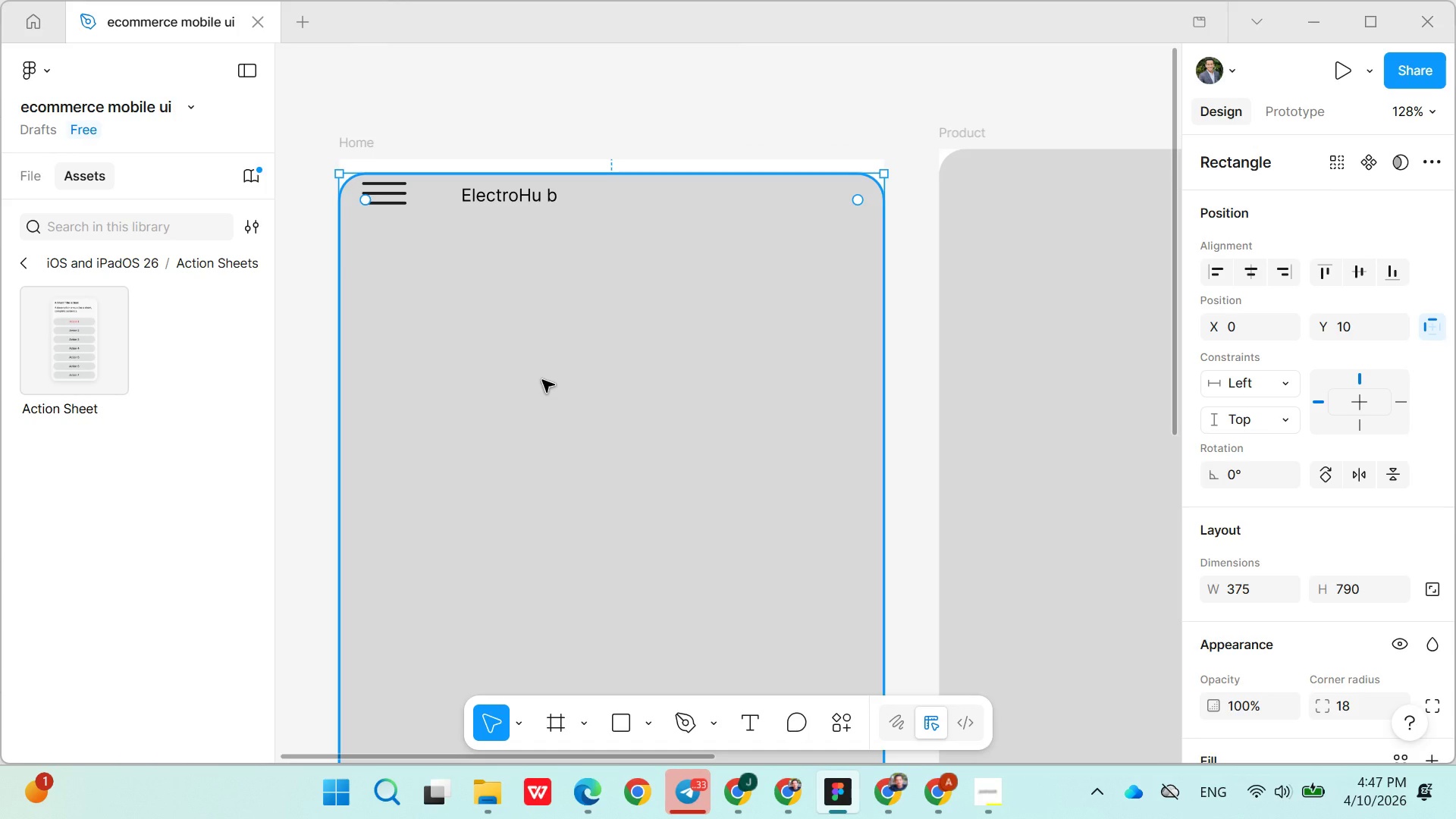 
wait(10.36)
 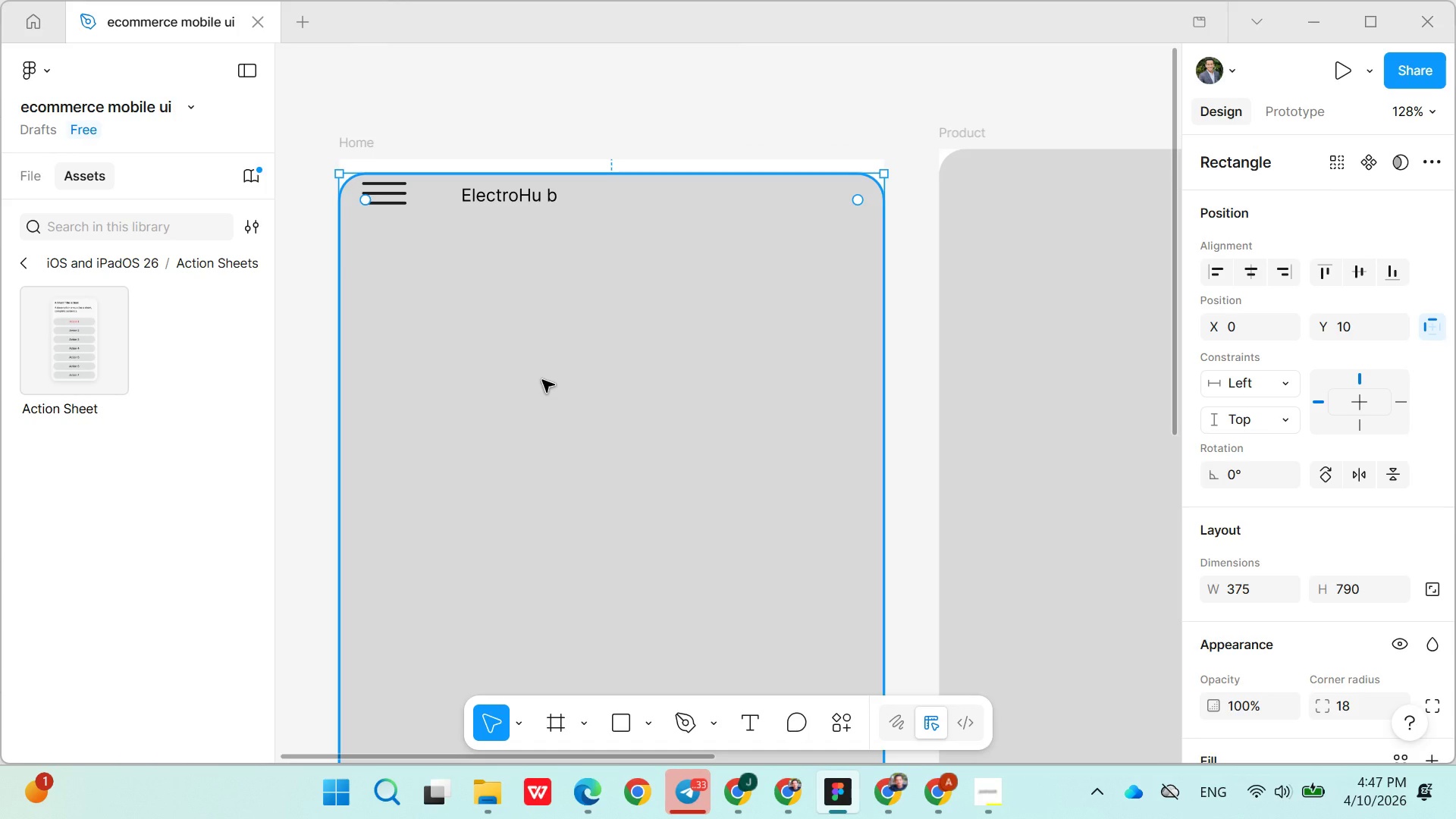 
left_click([403, 237])
 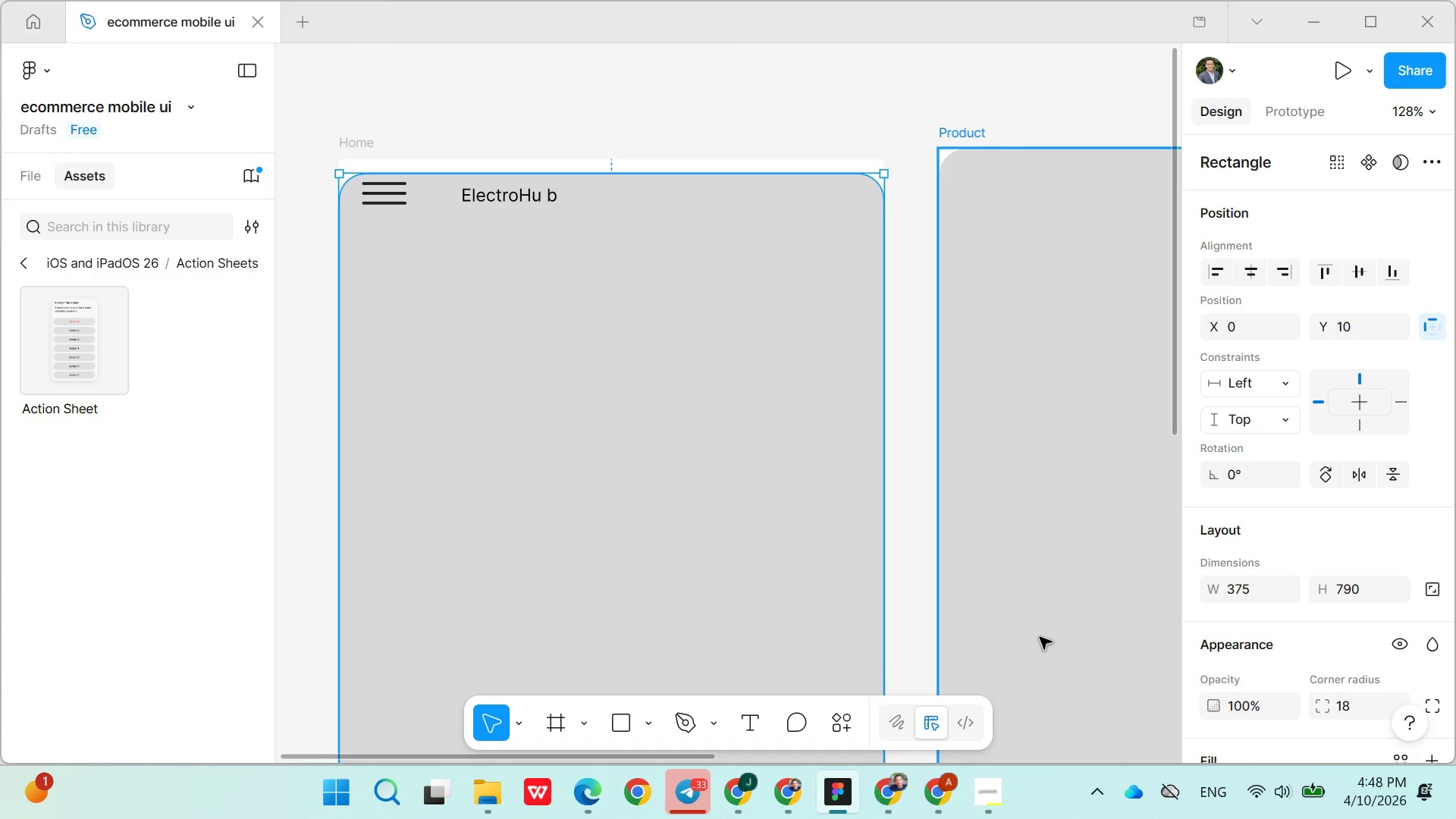 
wait(7.69)
 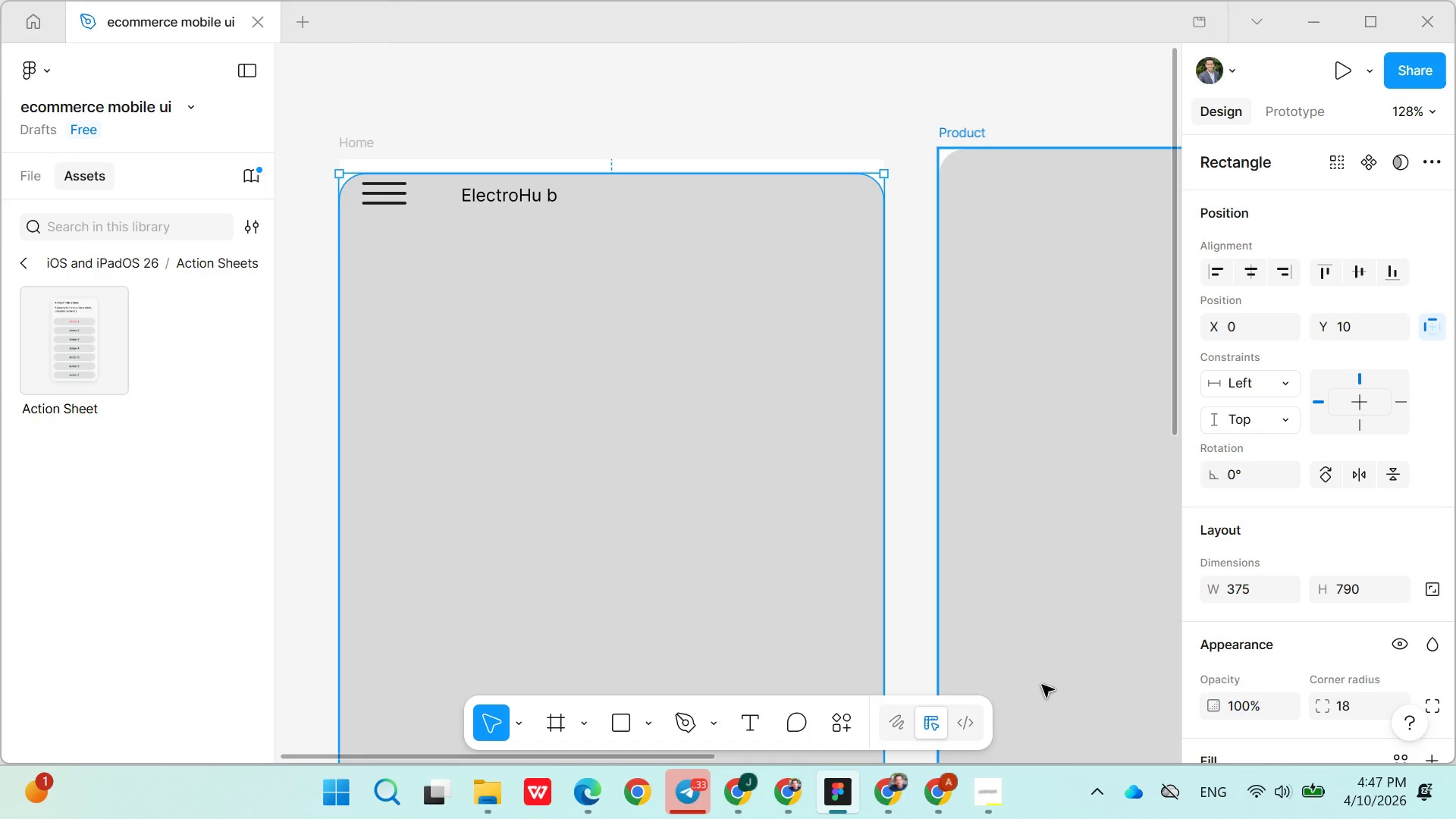 
left_click([1336, 65])
 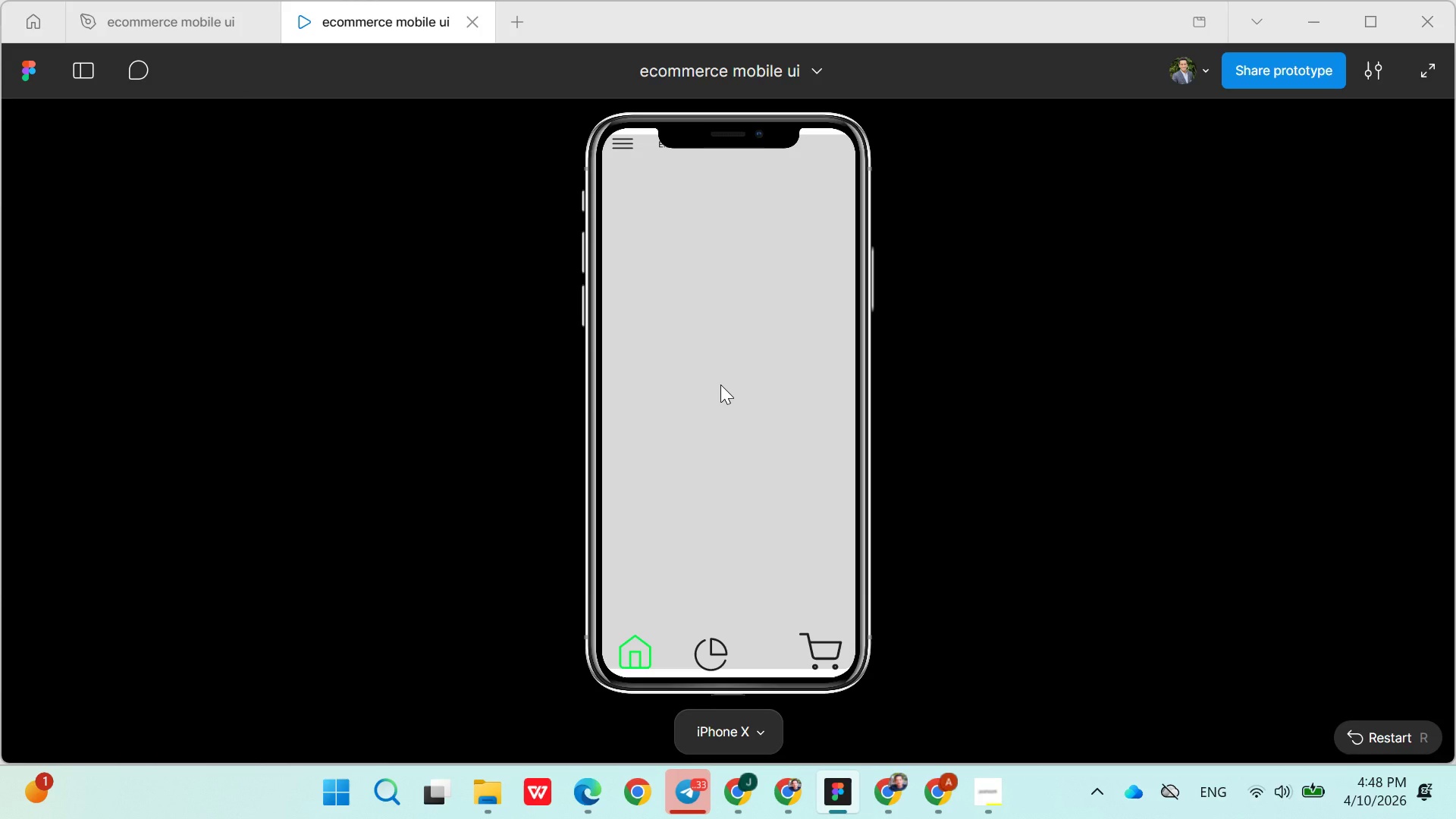 
wait(12.05)
 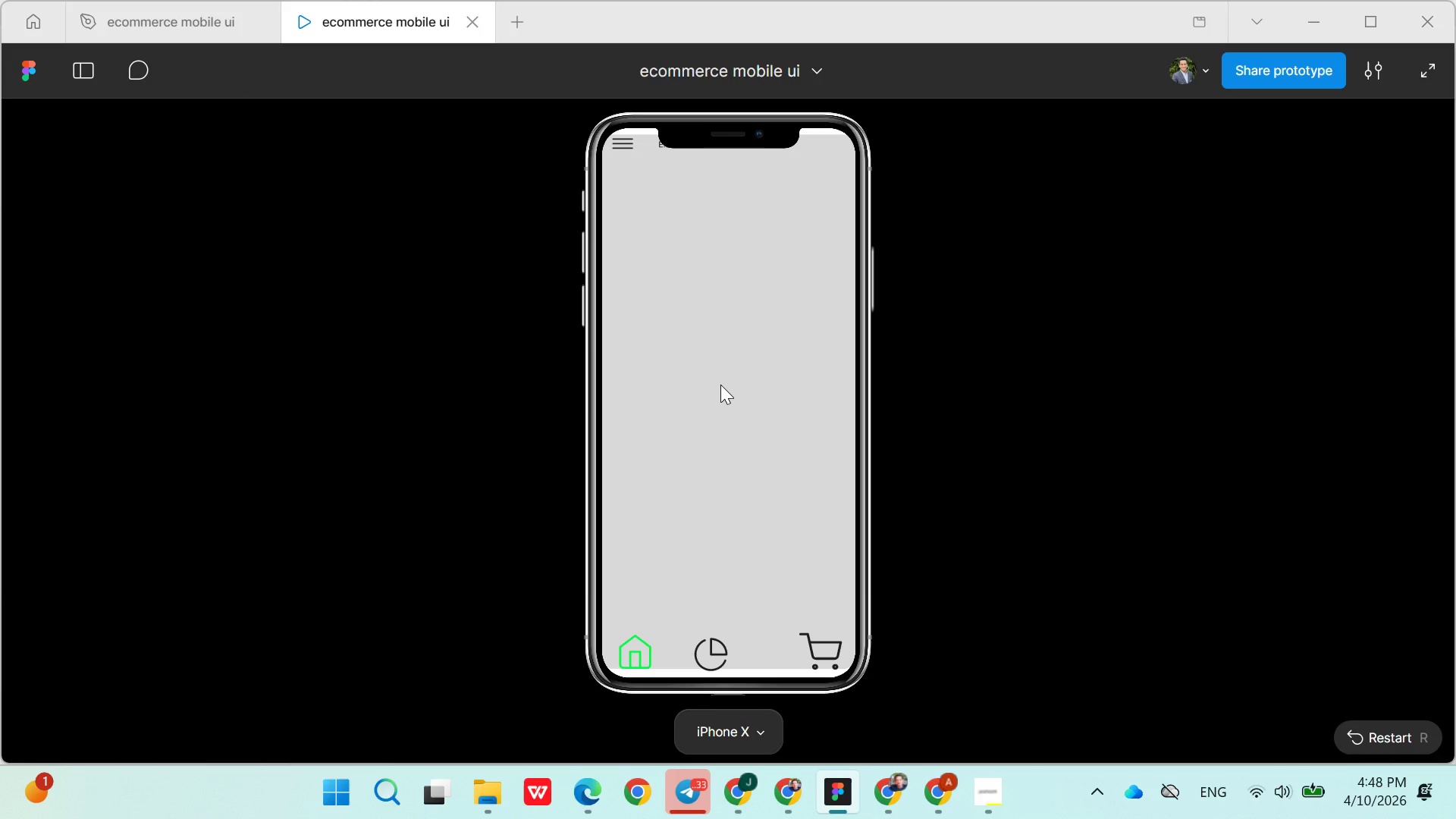 
left_click([642, 136])
 